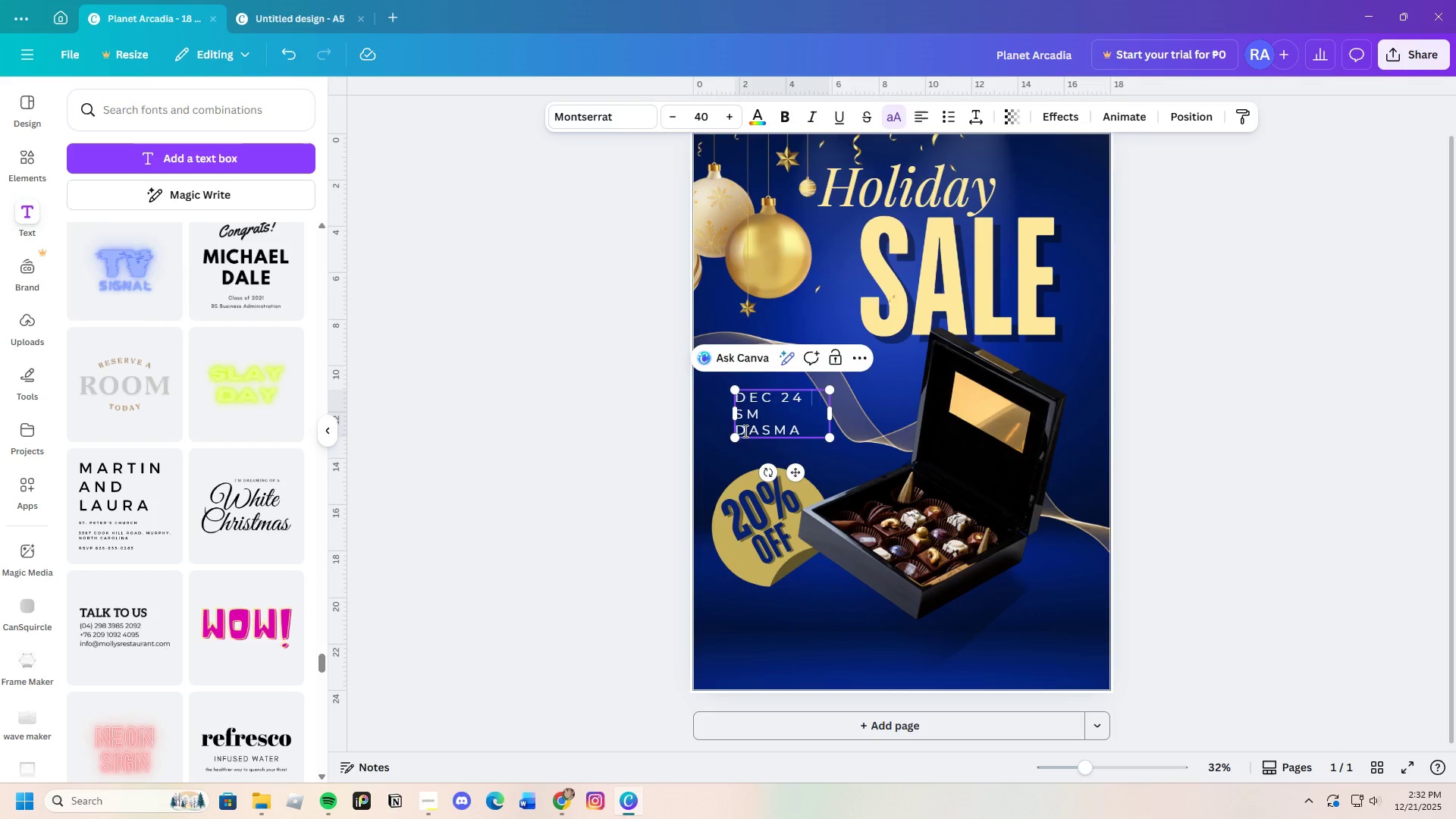 
left_click([741, 431])
 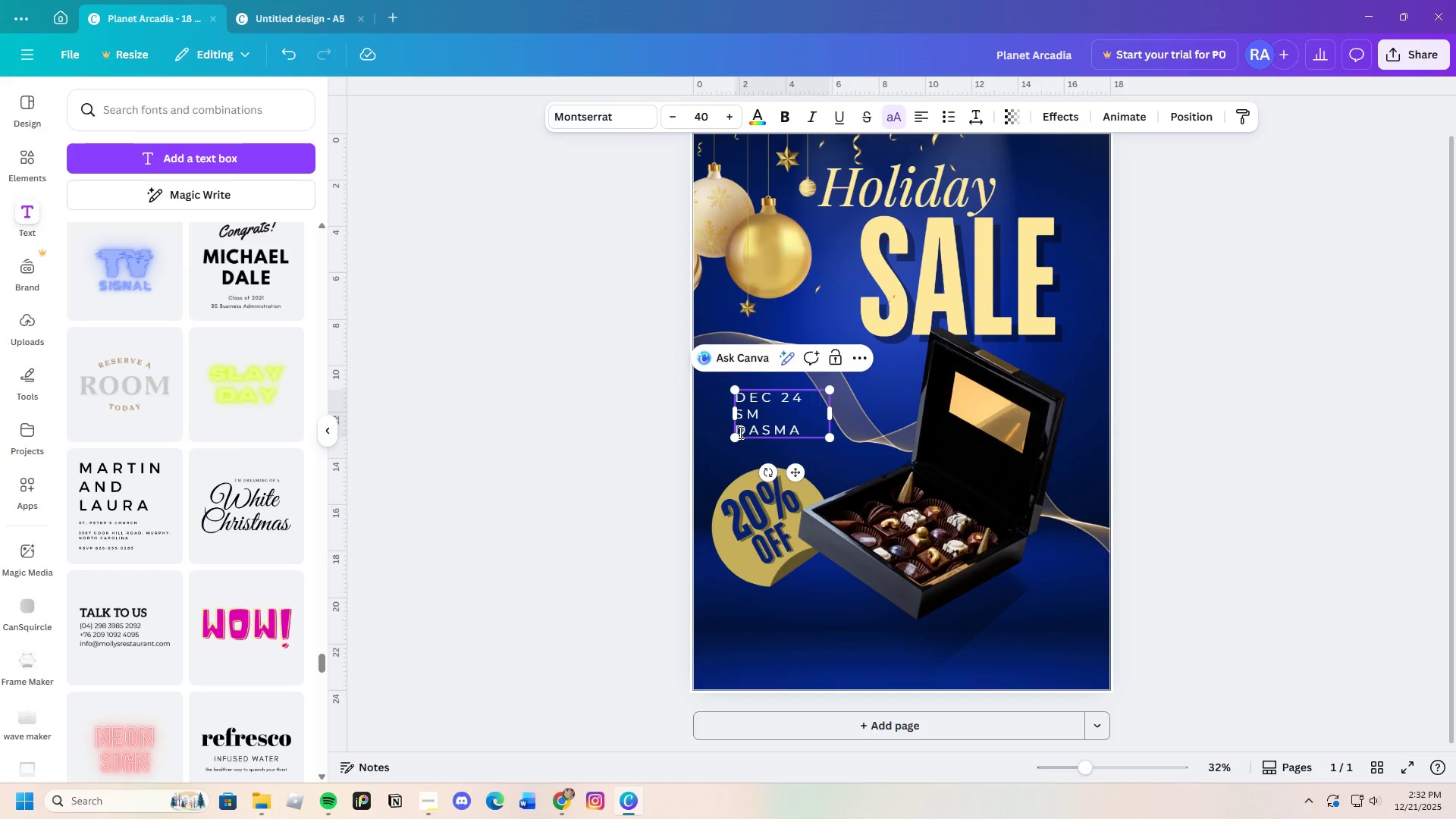 
key(Backspace)
 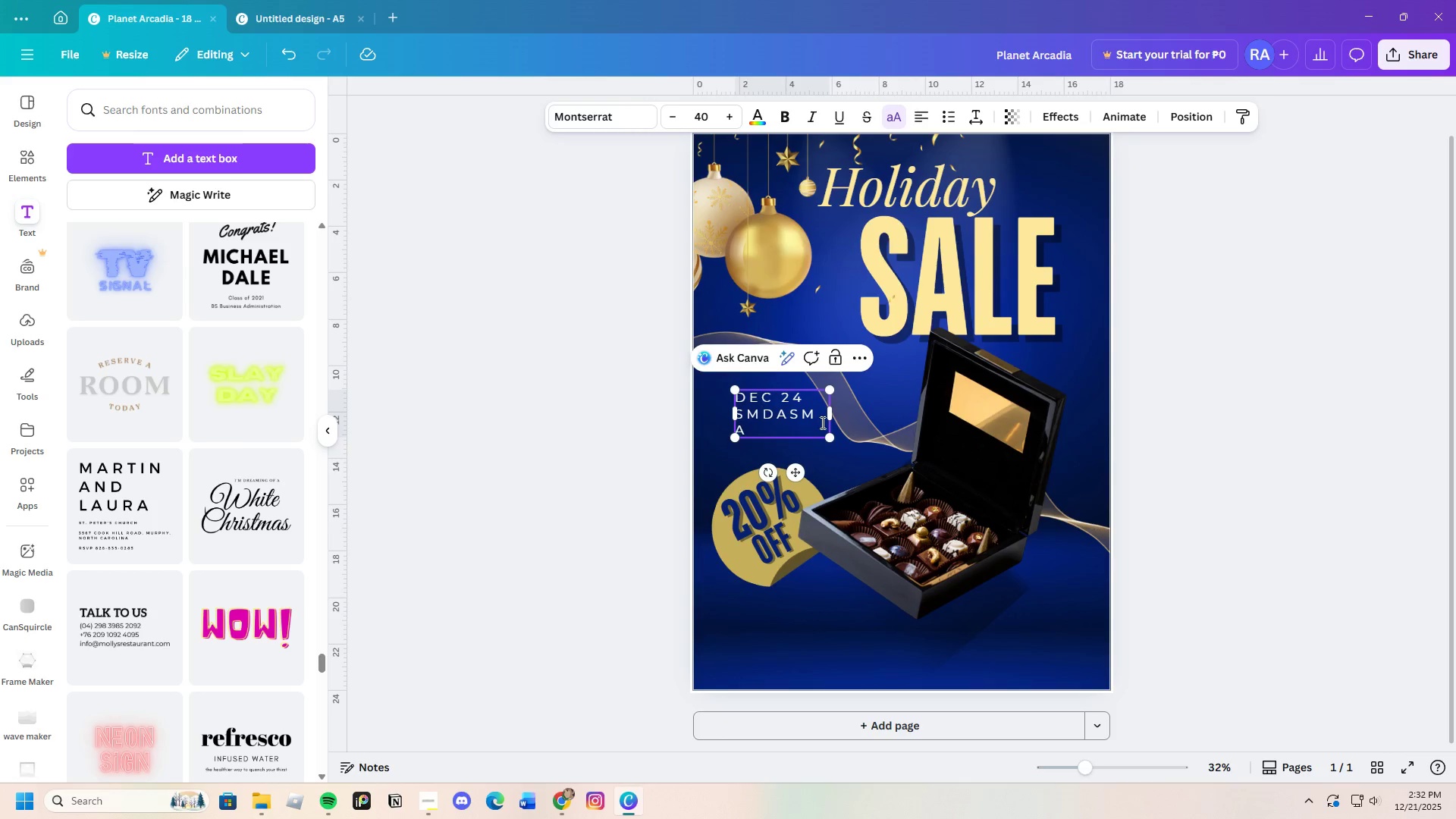 
left_click_drag(start_coordinate=[831, 414], to_coordinate=[836, 413])
 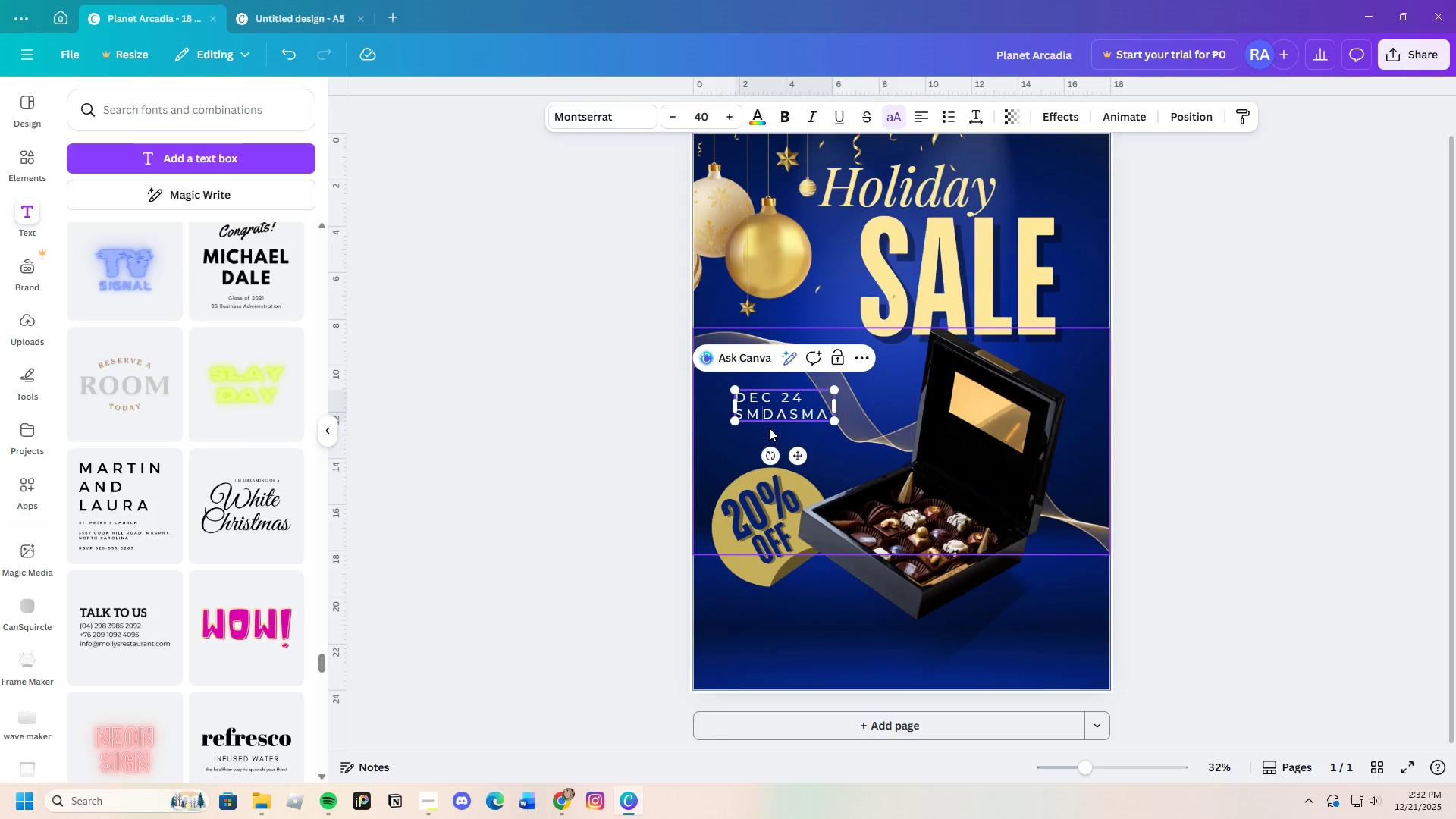 
key(Space)
 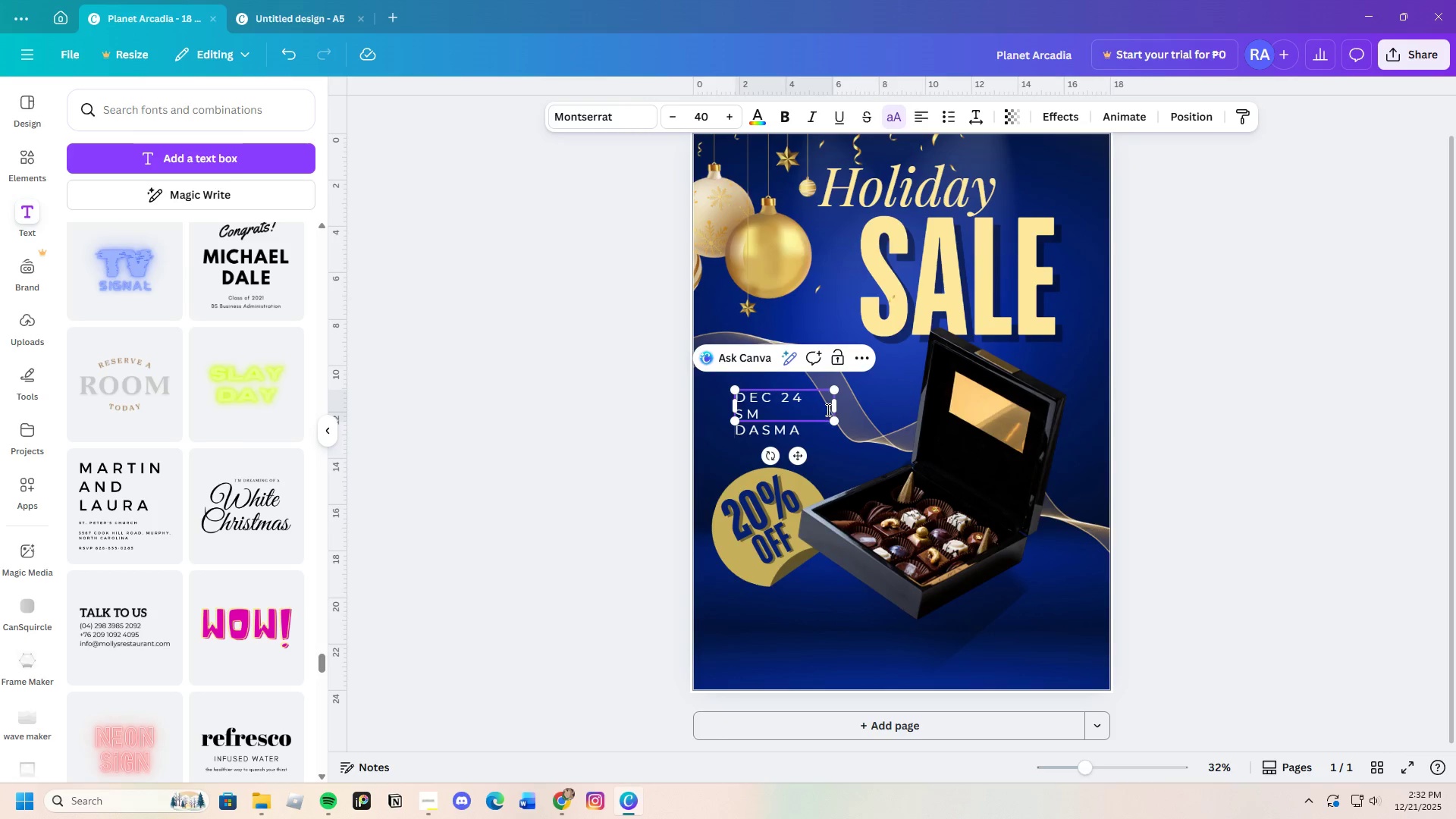 
key(Backspace)
 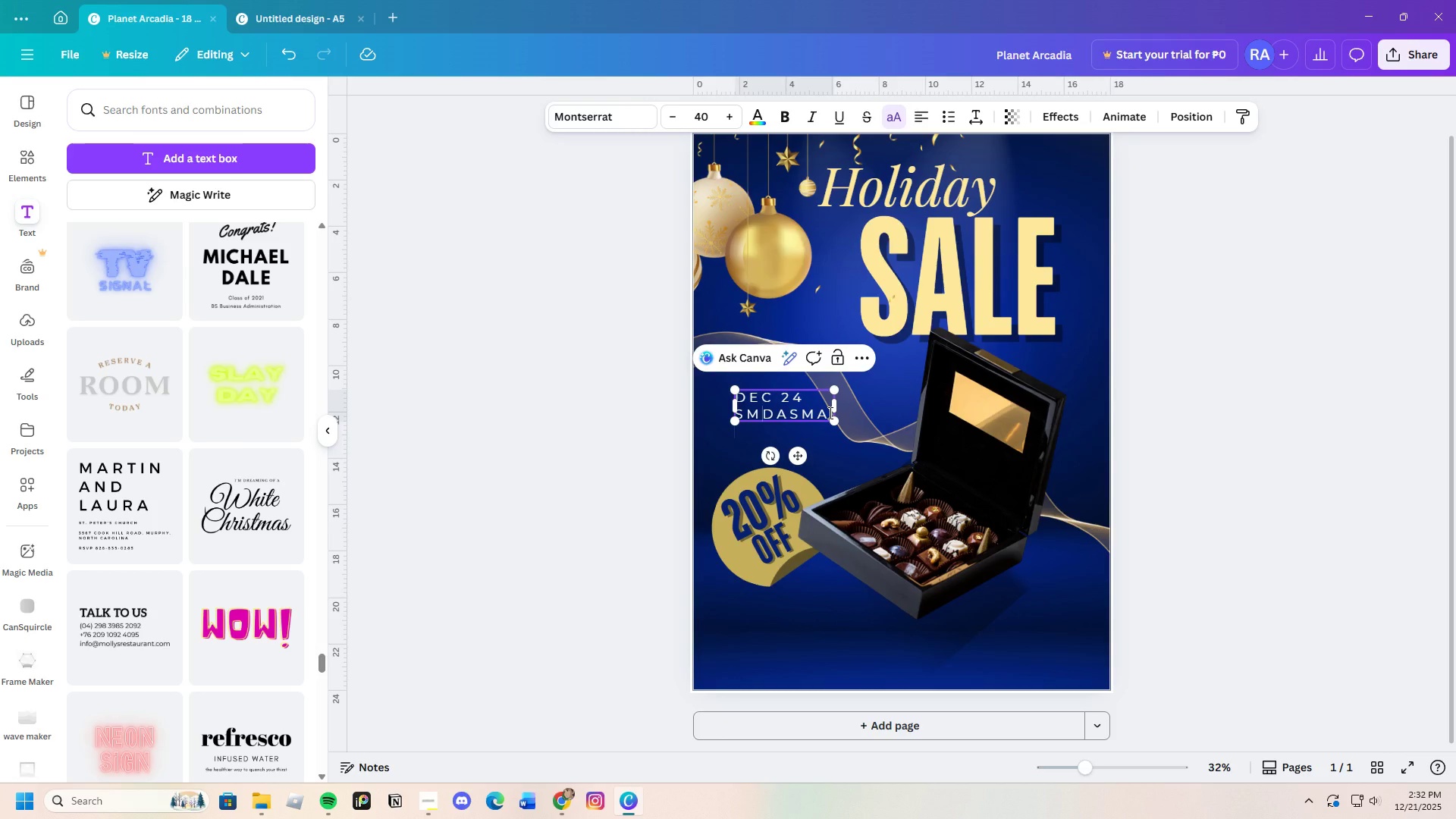 
left_click_drag(start_coordinate=[829, 413], to_coordinate=[742, 398])
 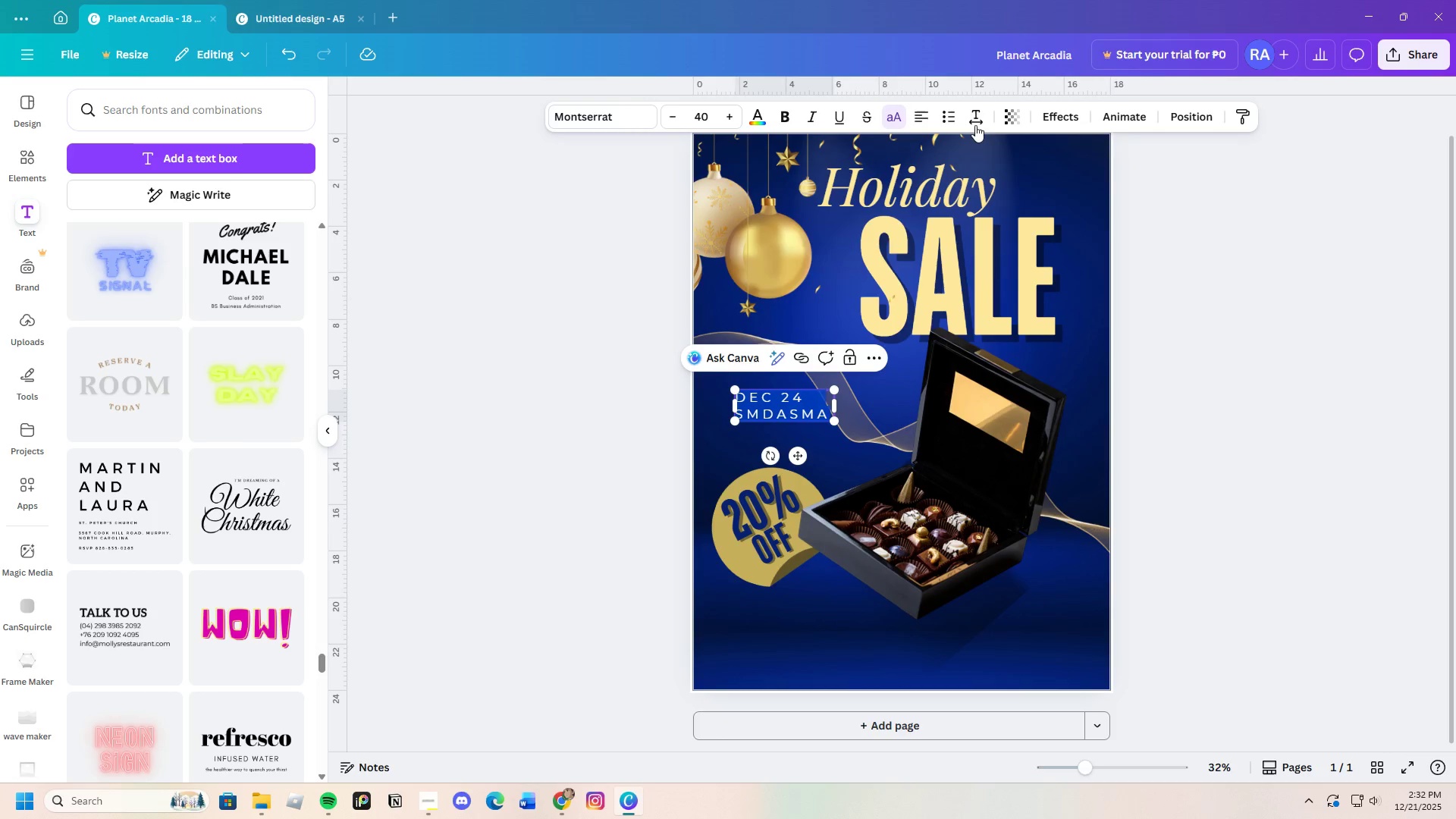 
left_click([974, 116])
 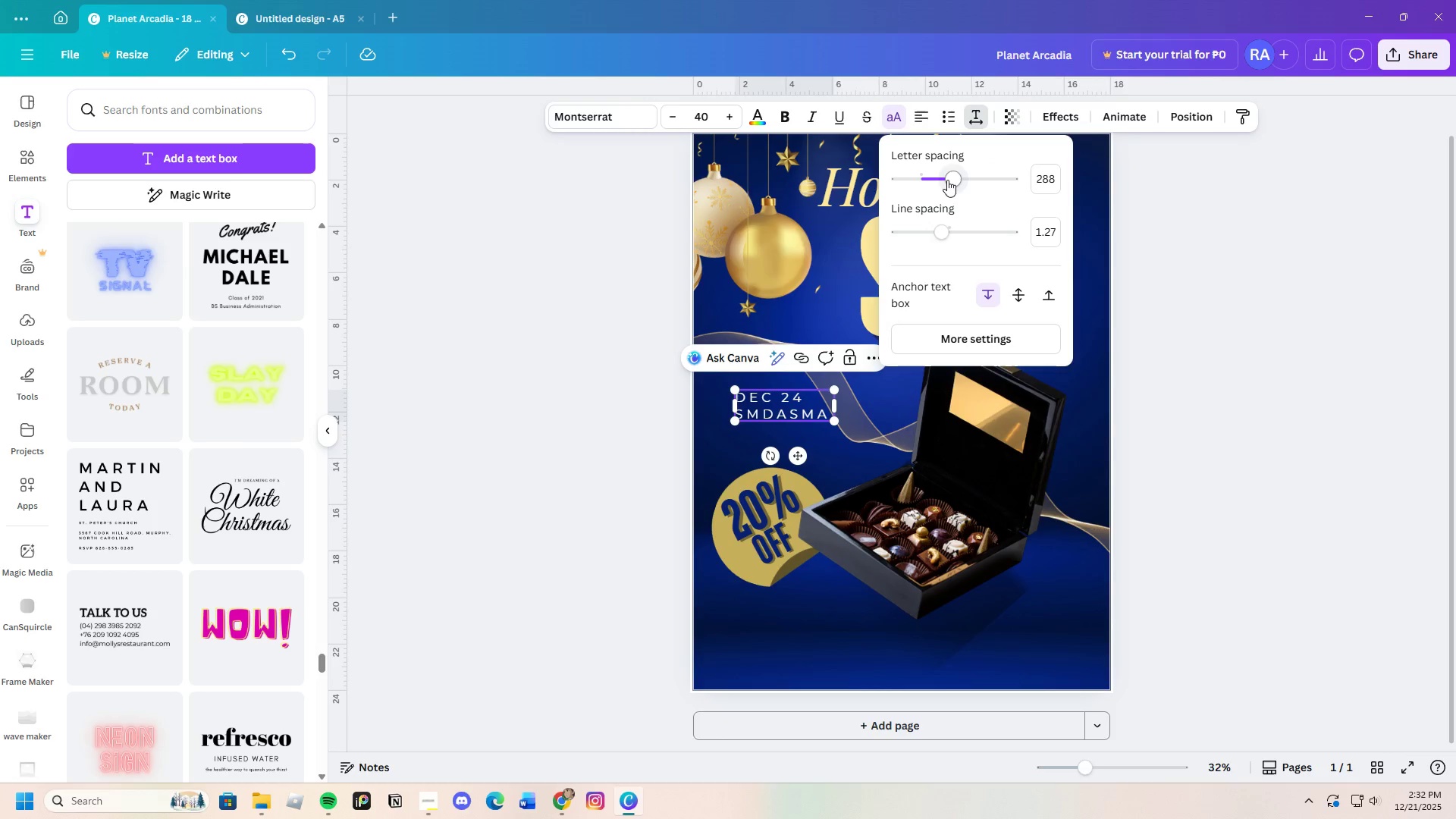 
left_click_drag(start_coordinate=[947, 177], to_coordinate=[933, 184])
 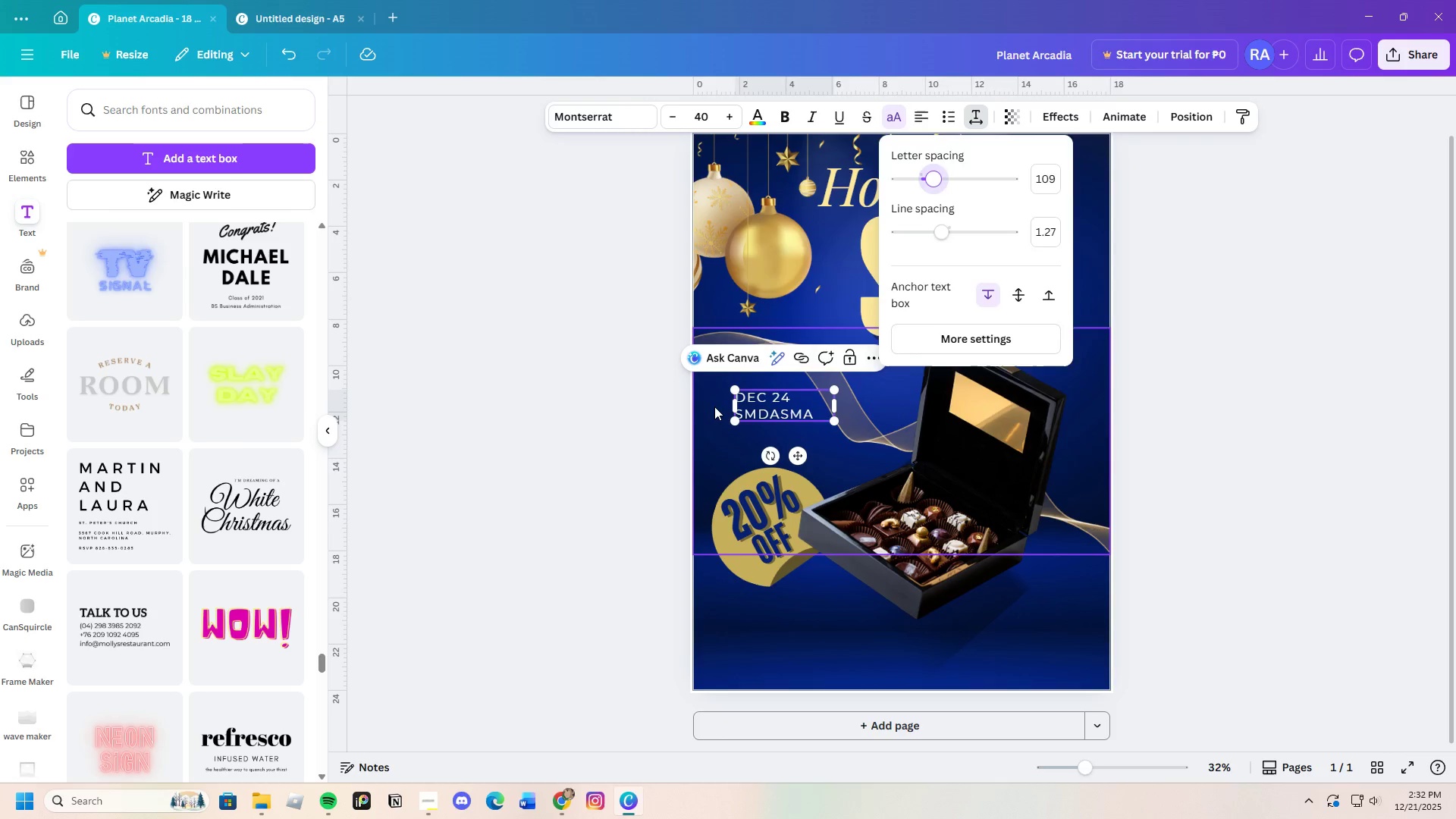 
left_click([716, 406])
 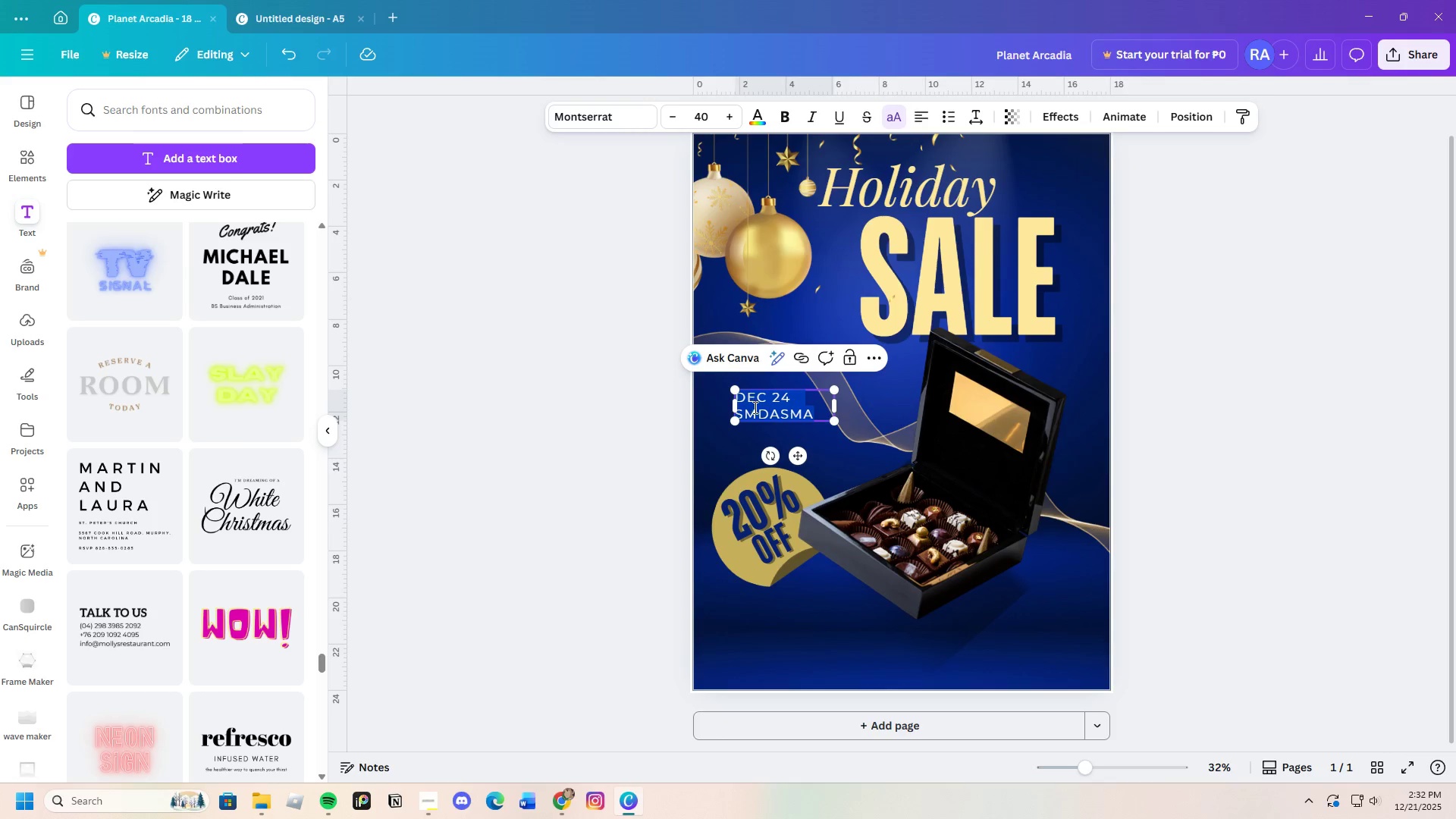 
left_click([757, 411])
 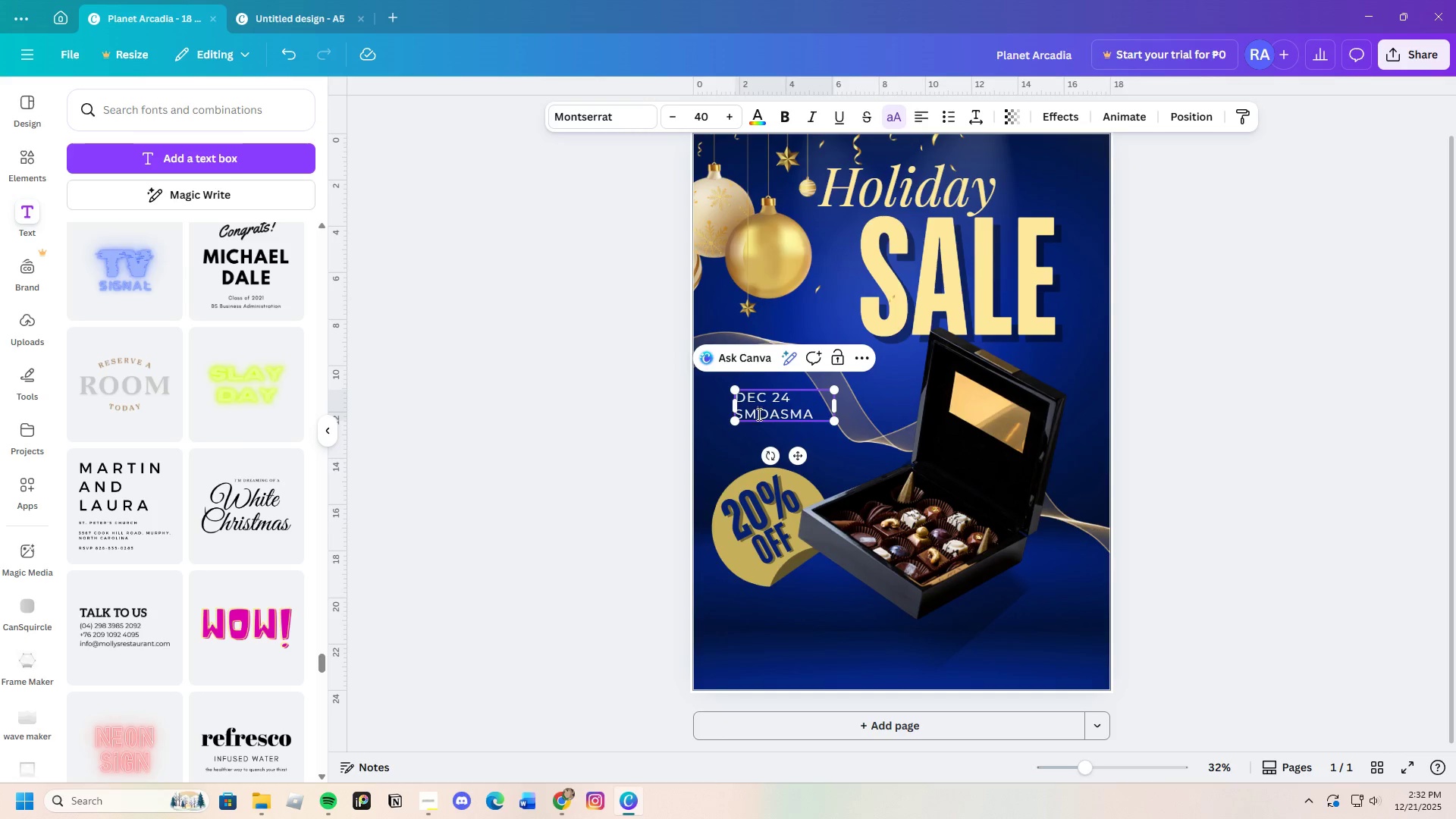 
key(Space)
 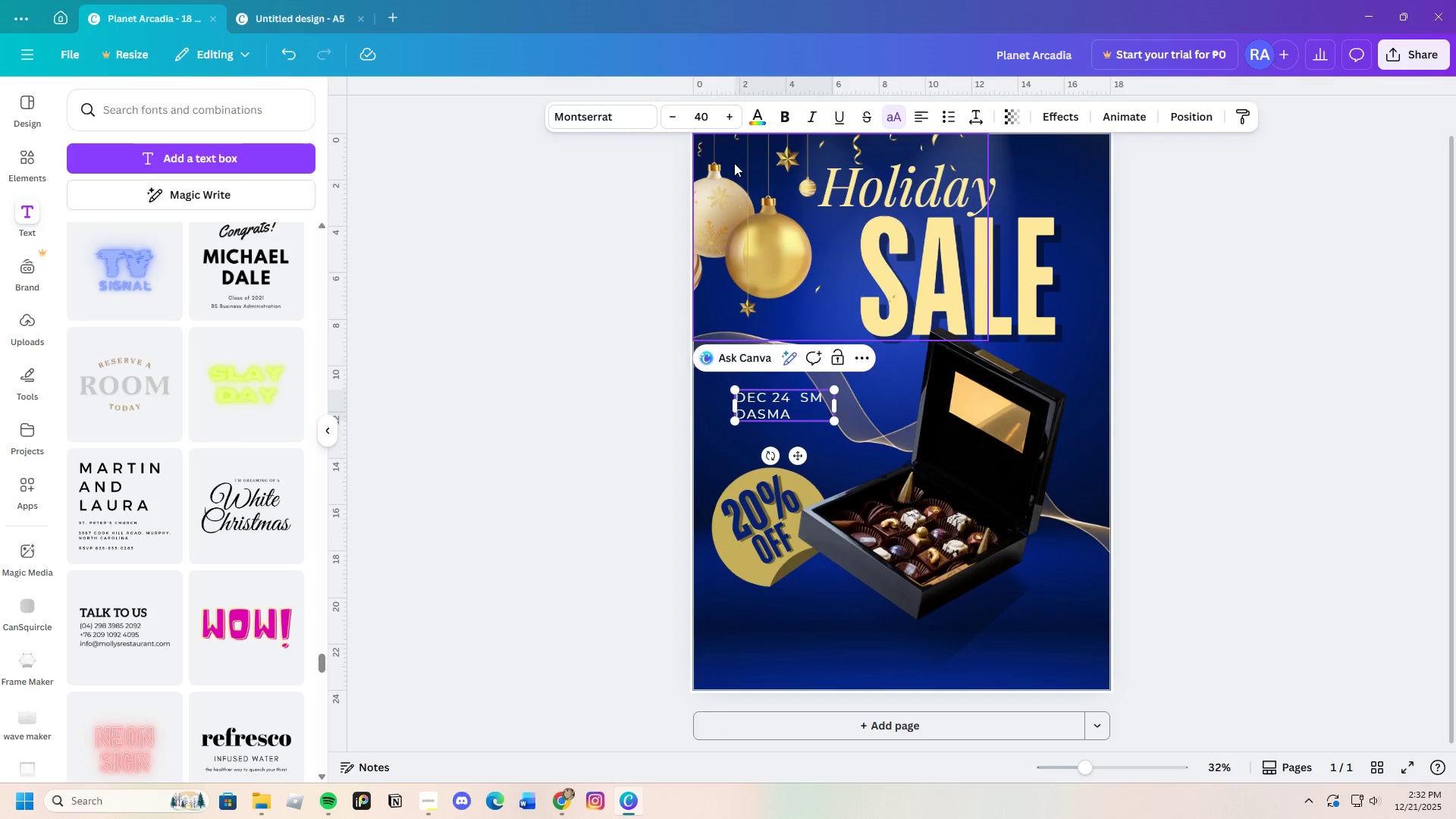 
left_click([283, 46])
 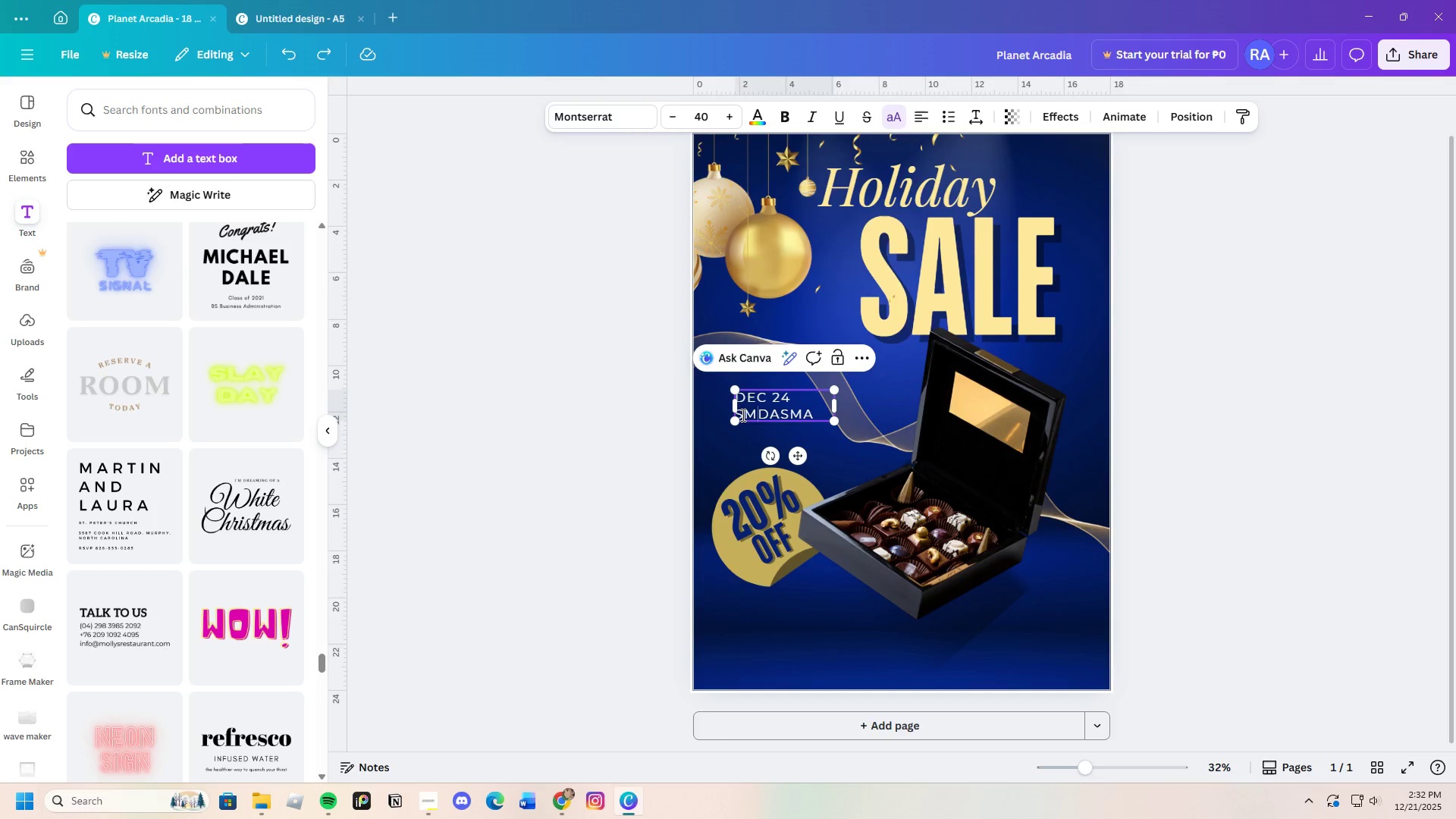 
left_click([742, 416])
 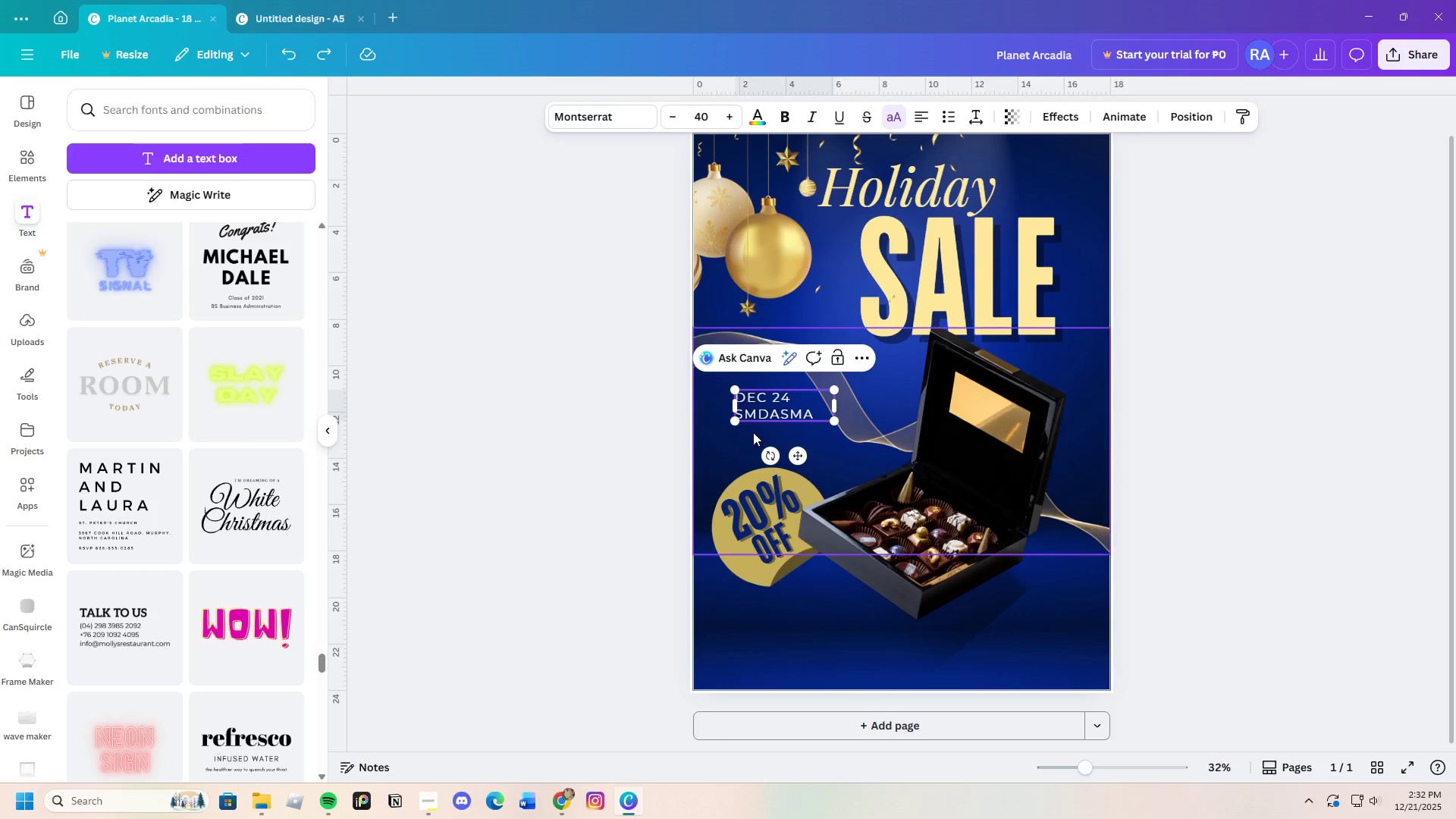 
key(ArrowLeft)
 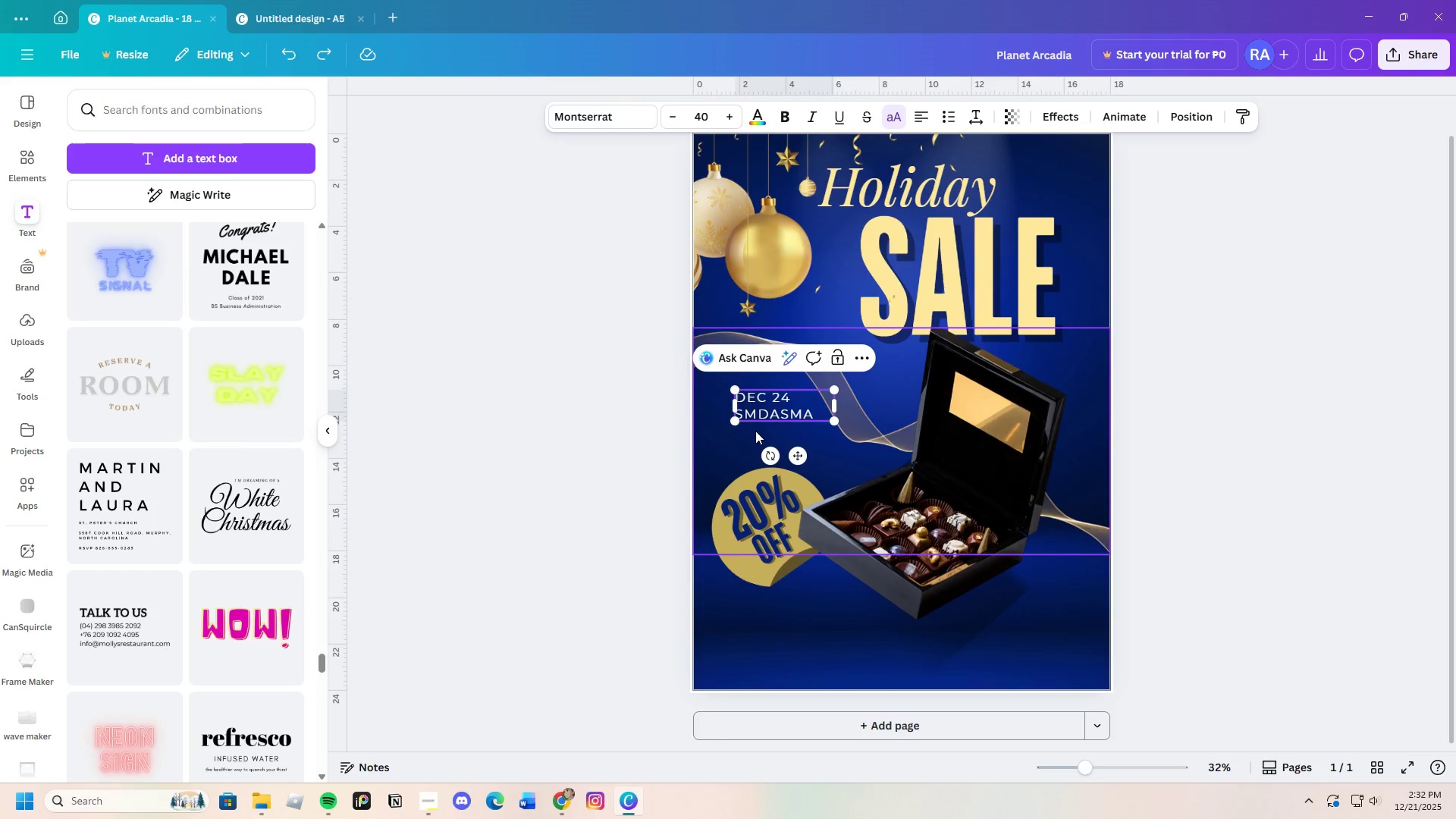 
key(Enter)
 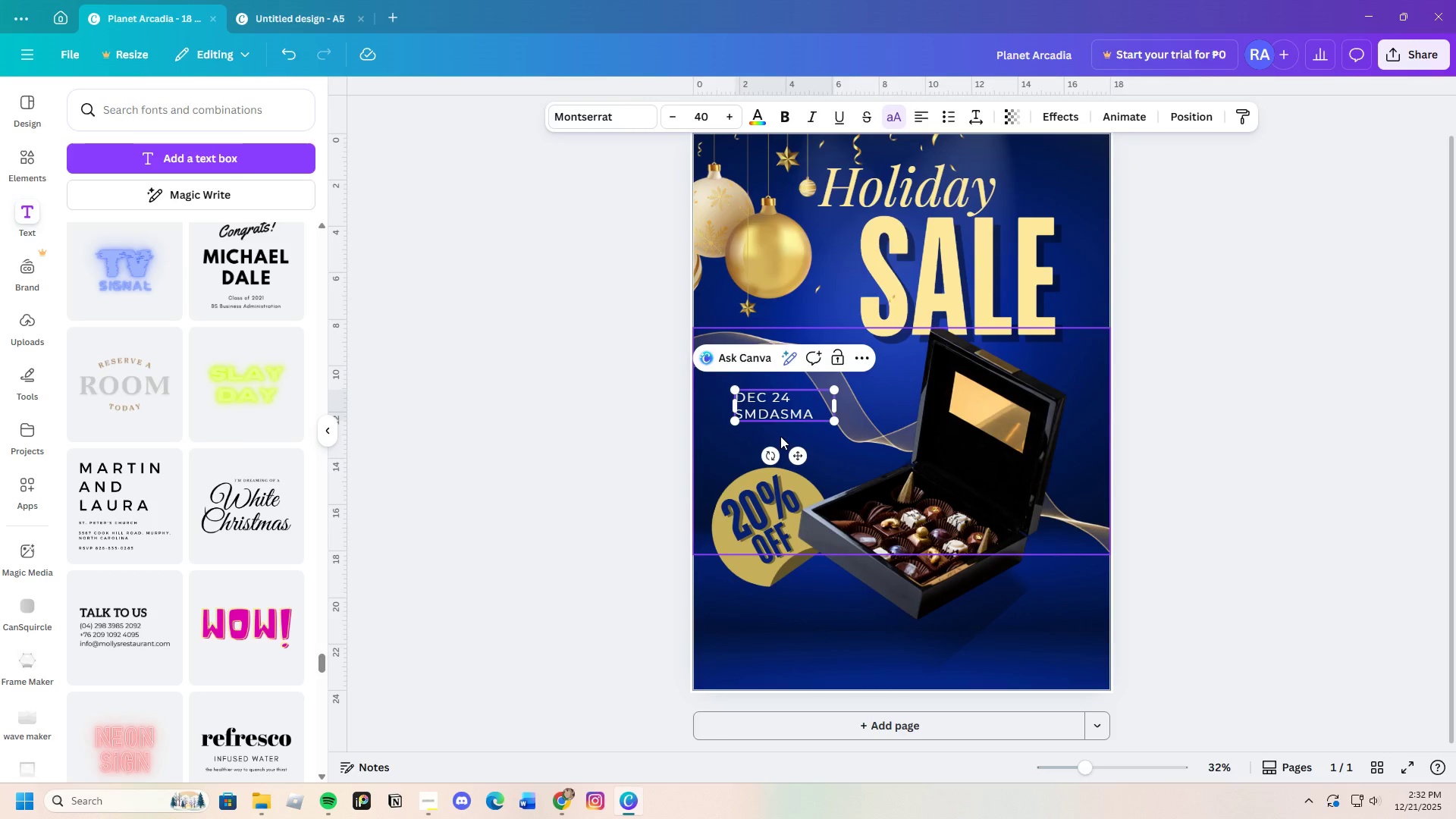 
key(Enter)
 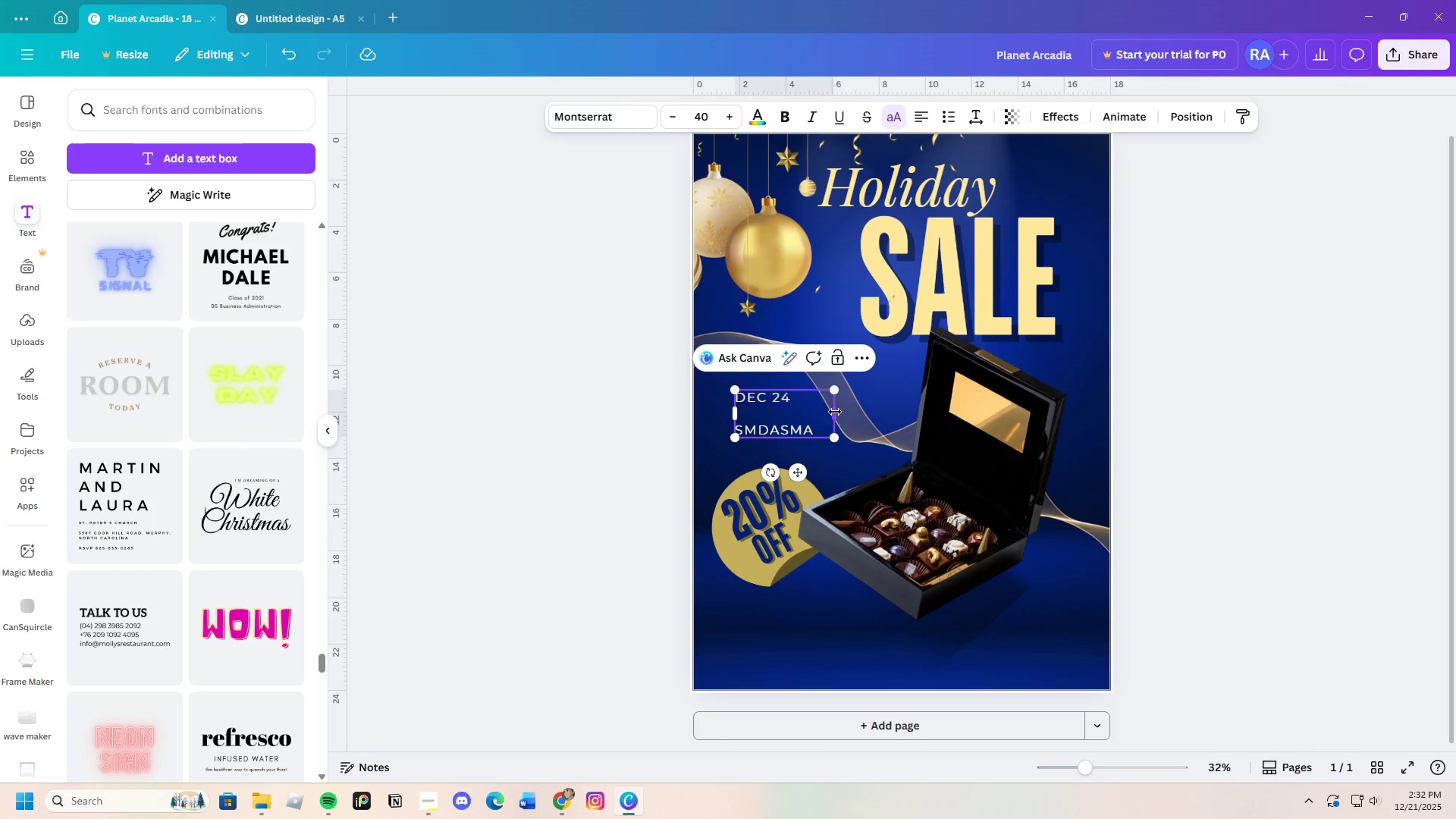 
left_click_drag(start_coordinate=[835, 412], to_coordinate=[839, 410])
 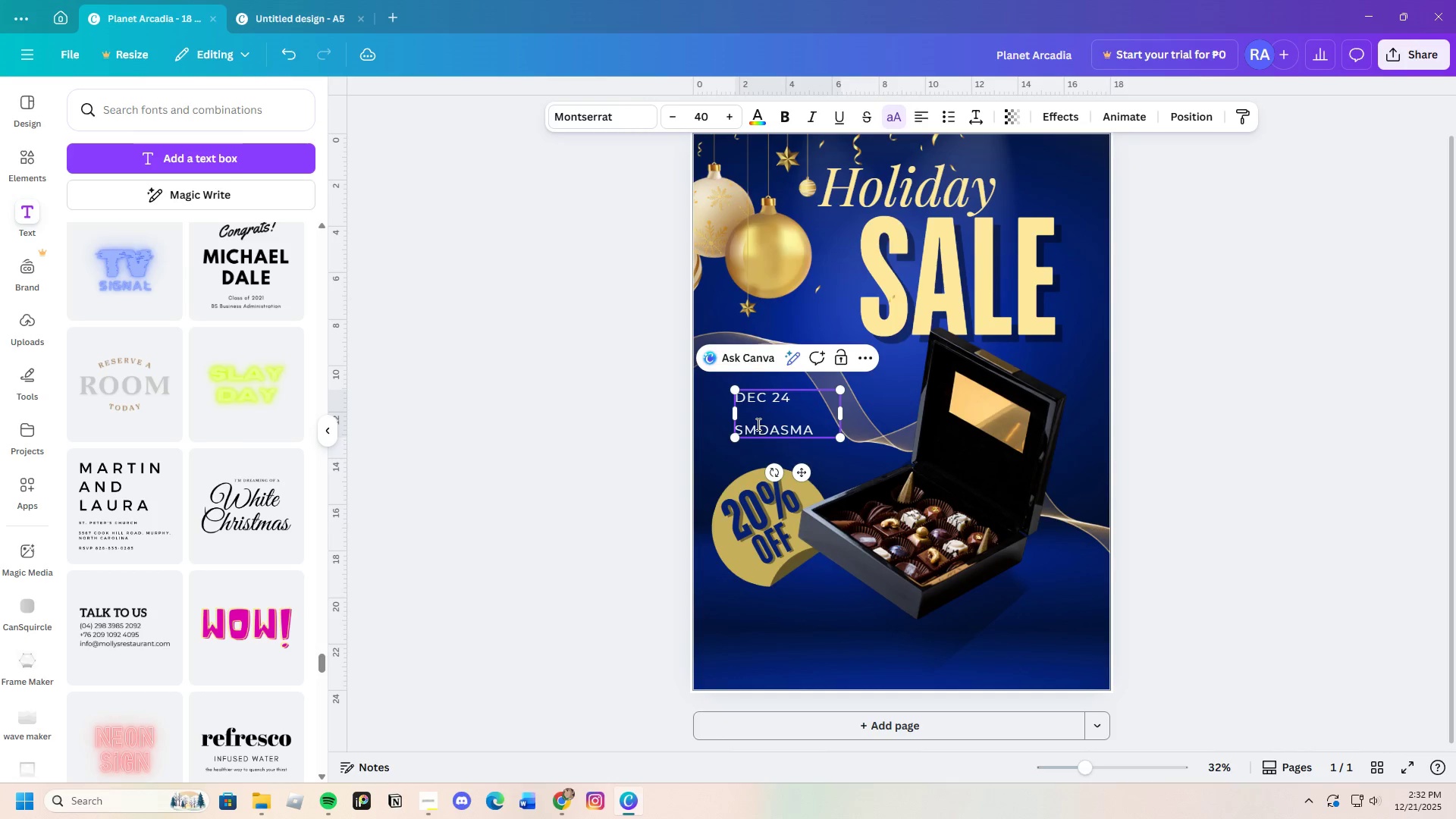 
left_click([753, 419])
 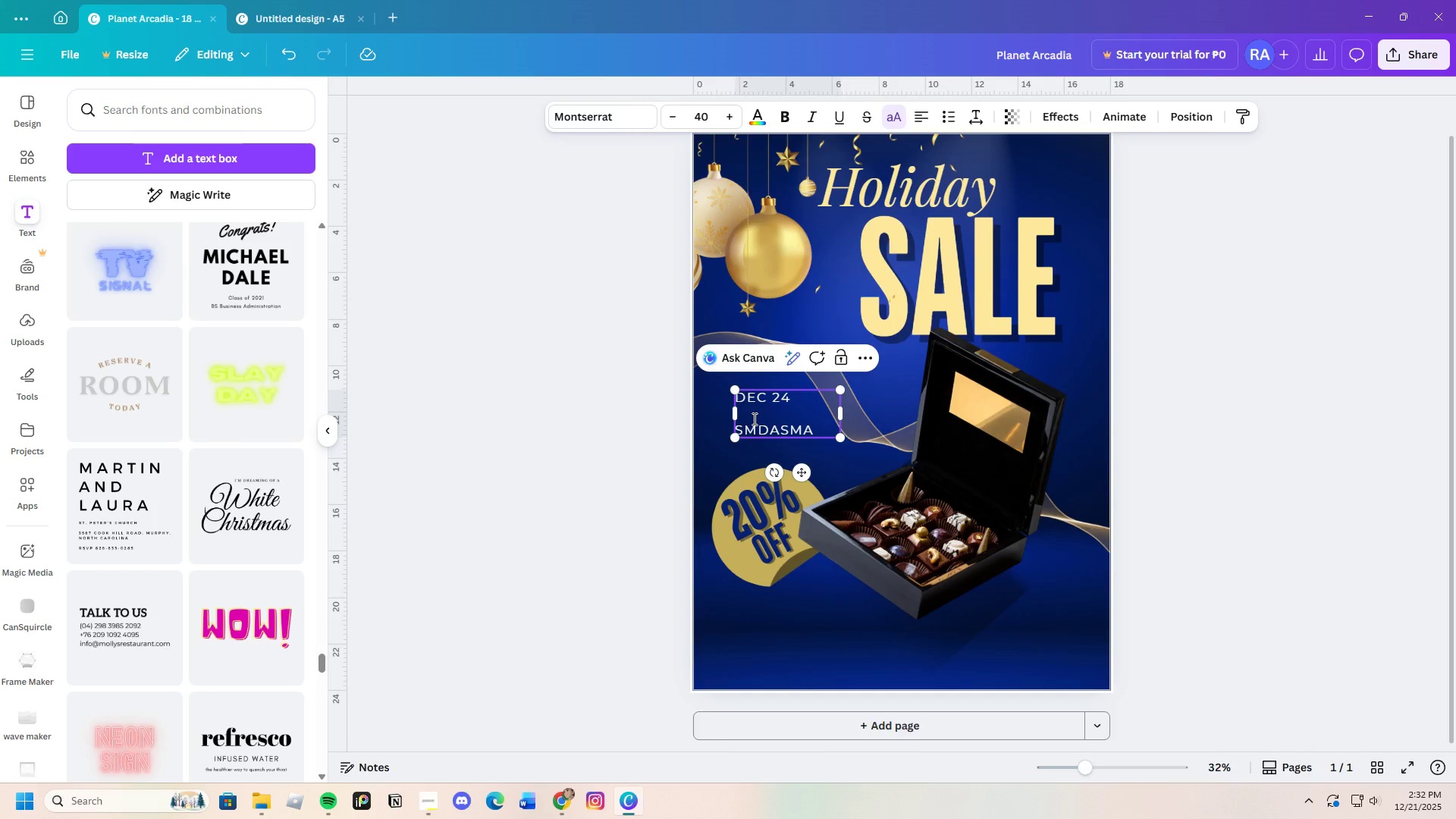 
key(Backspace)
 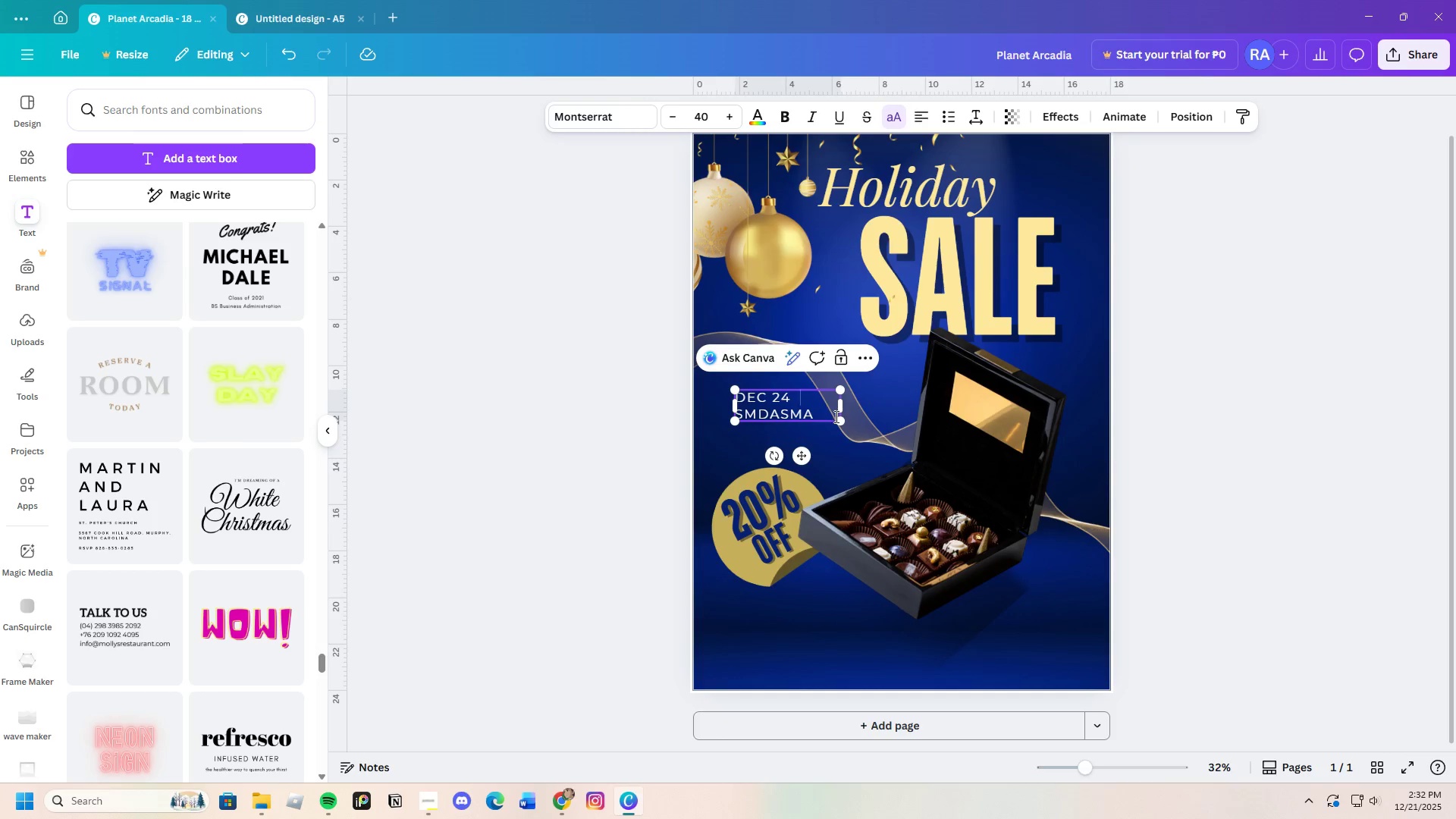 
left_click_drag(start_coordinate=[843, 425], to_coordinate=[872, 439])
 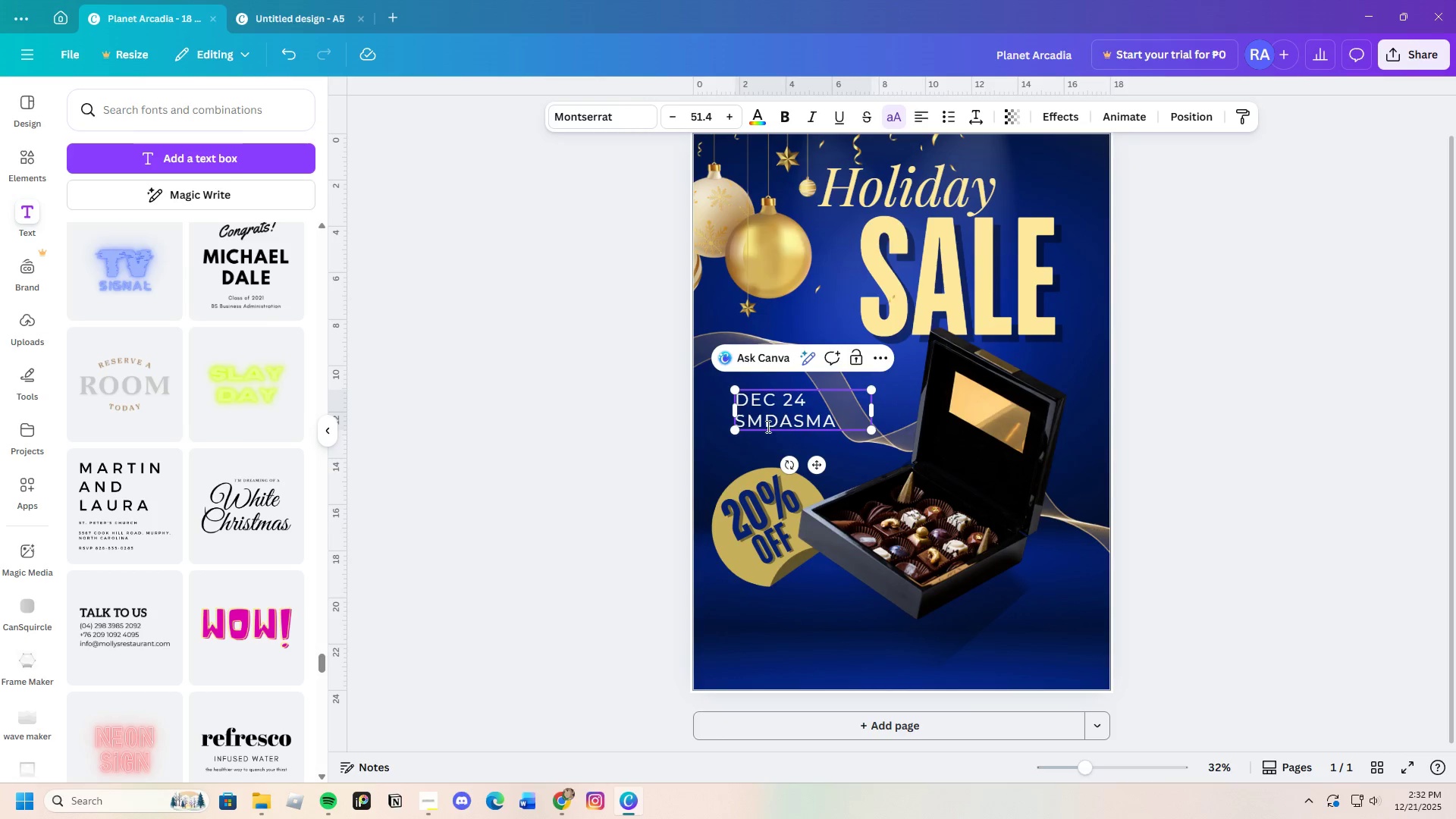 
left_click([763, 423])
 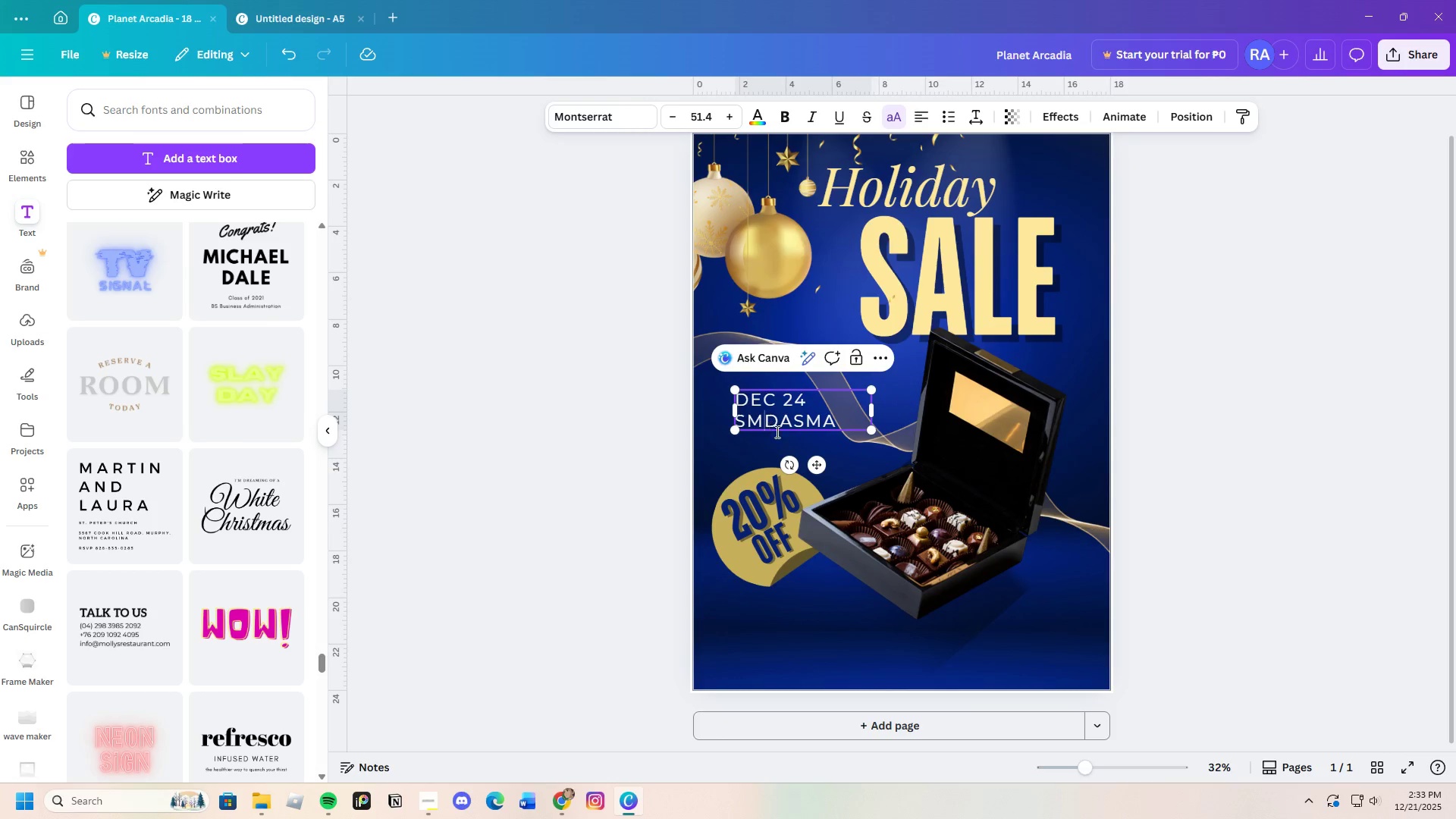 
key(Space)
 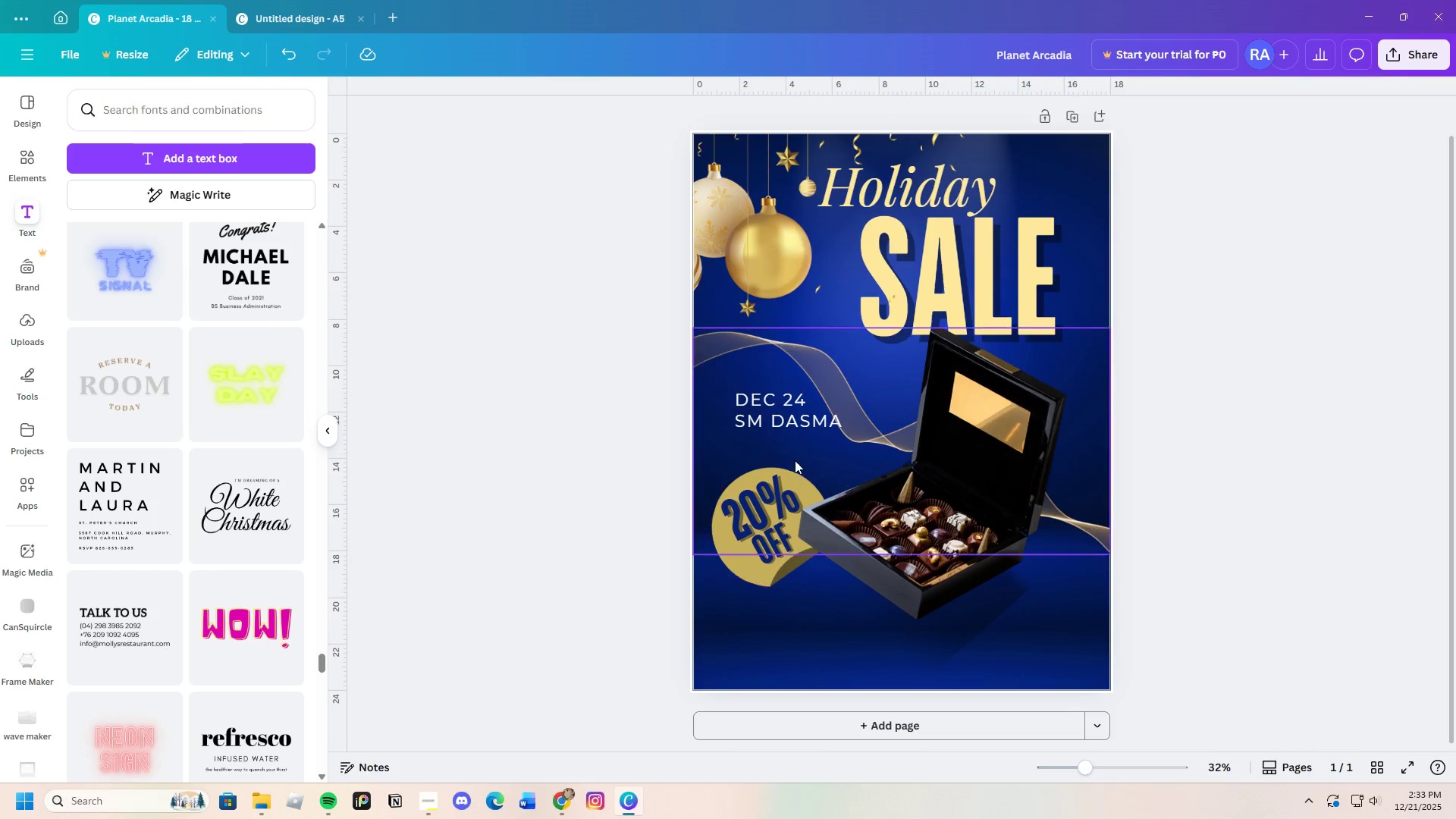 
left_click([798, 420])
 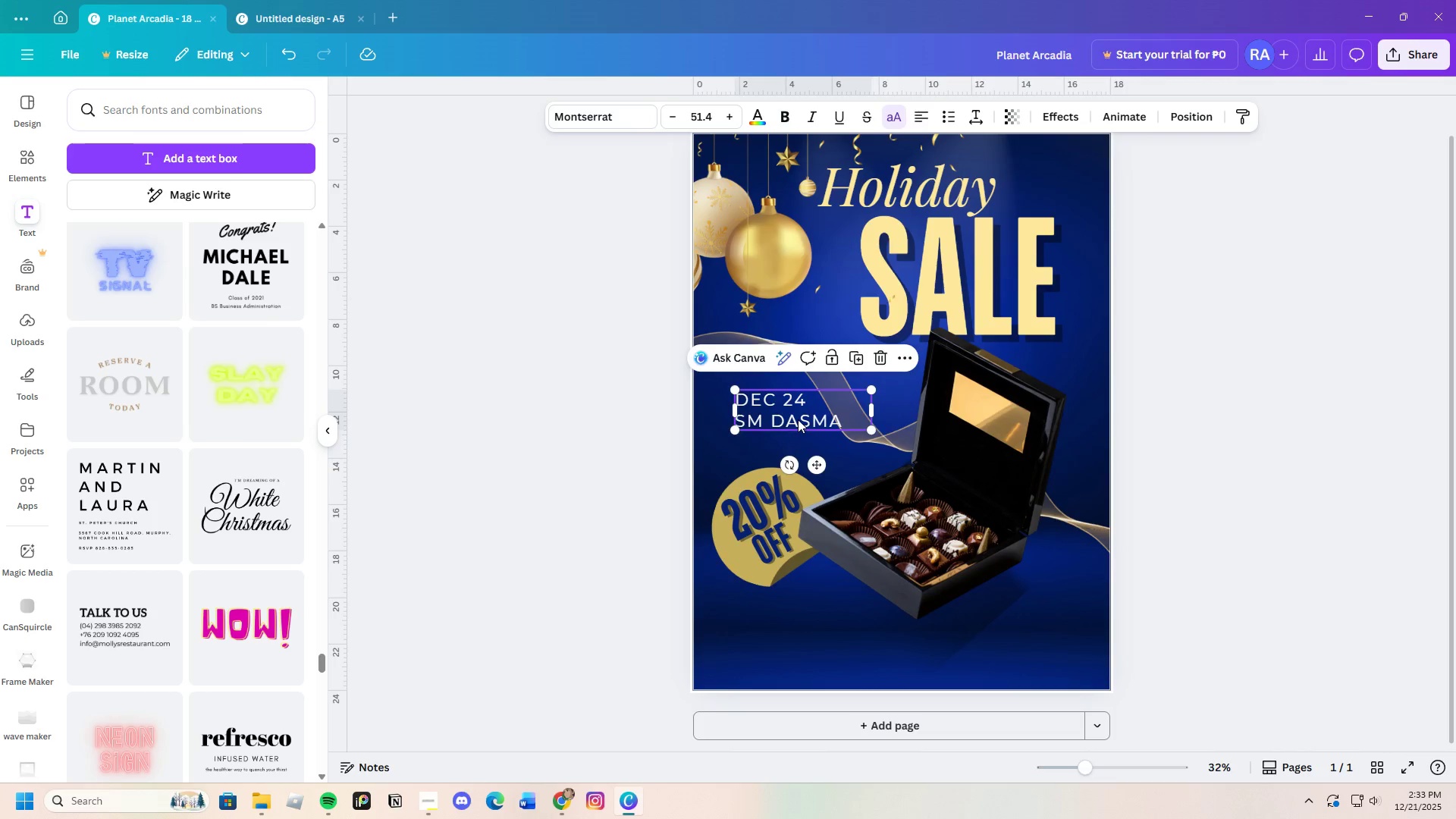 
left_click_drag(start_coordinate=[797, 419], to_coordinate=[770, 404])
 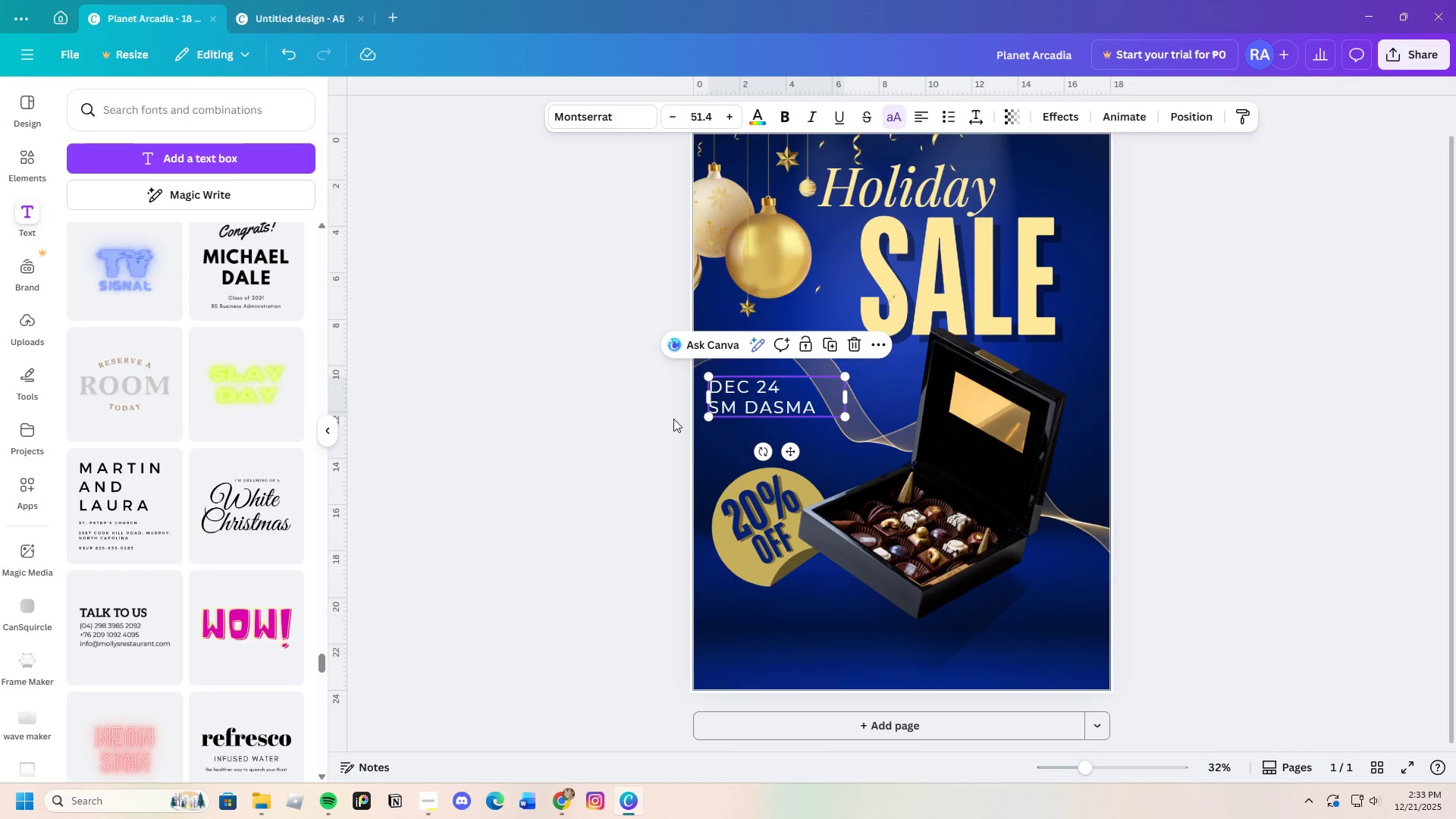 
left_click([673, 419])
 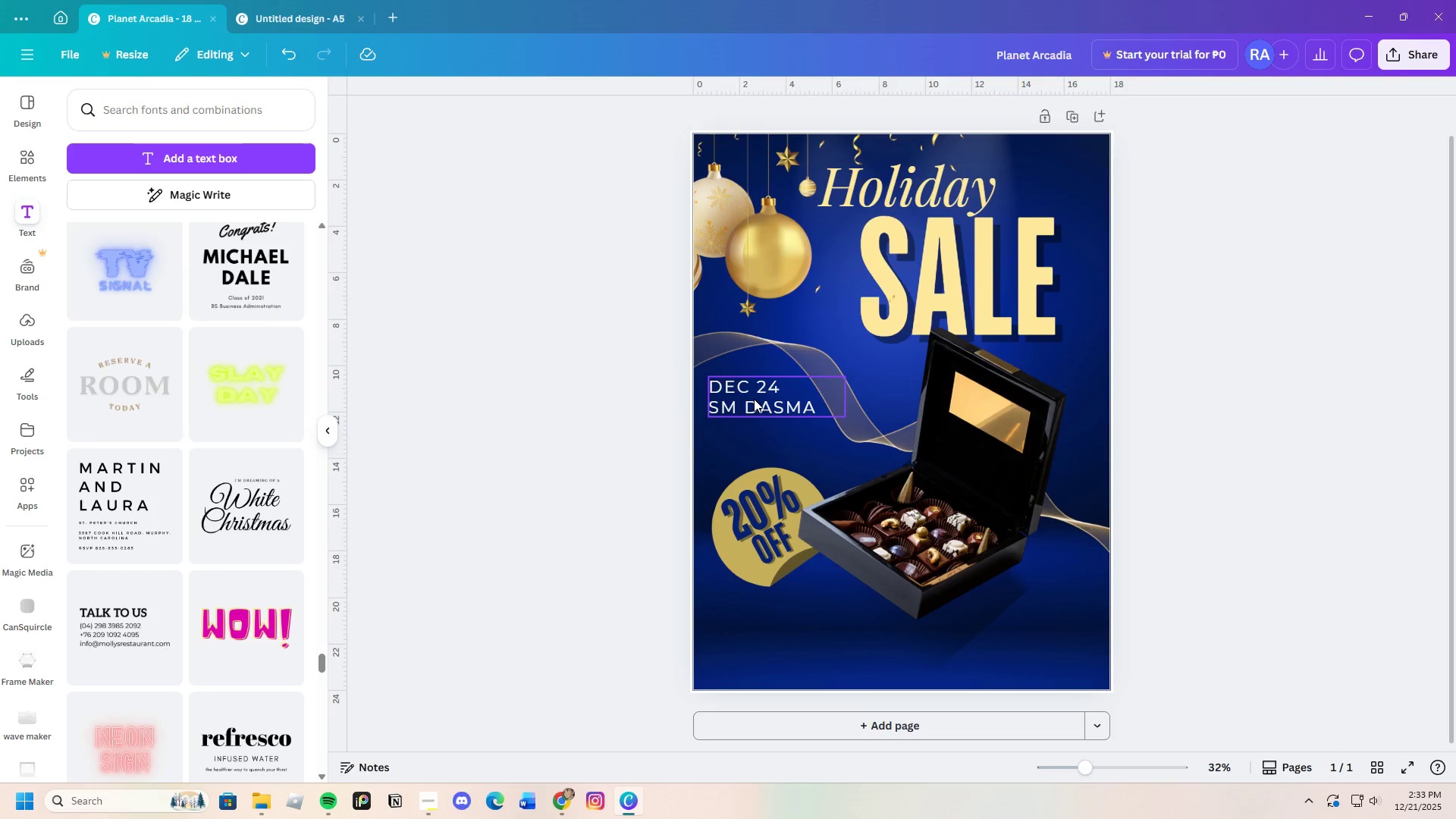 
left_click_drag(start_coordinate=[753, 397], to_coordinate=[751, 402])
 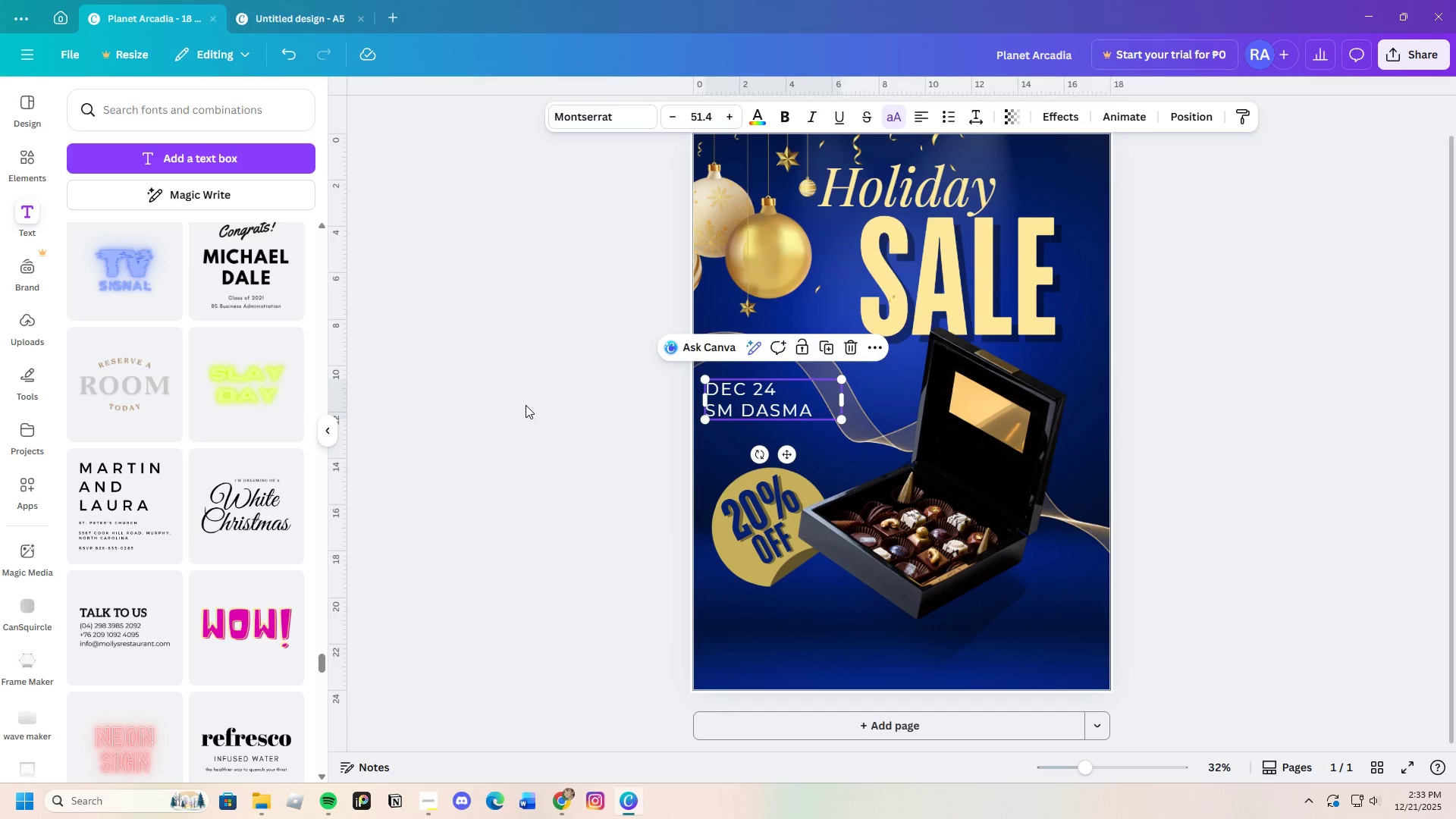 
left_click([526, 405])
 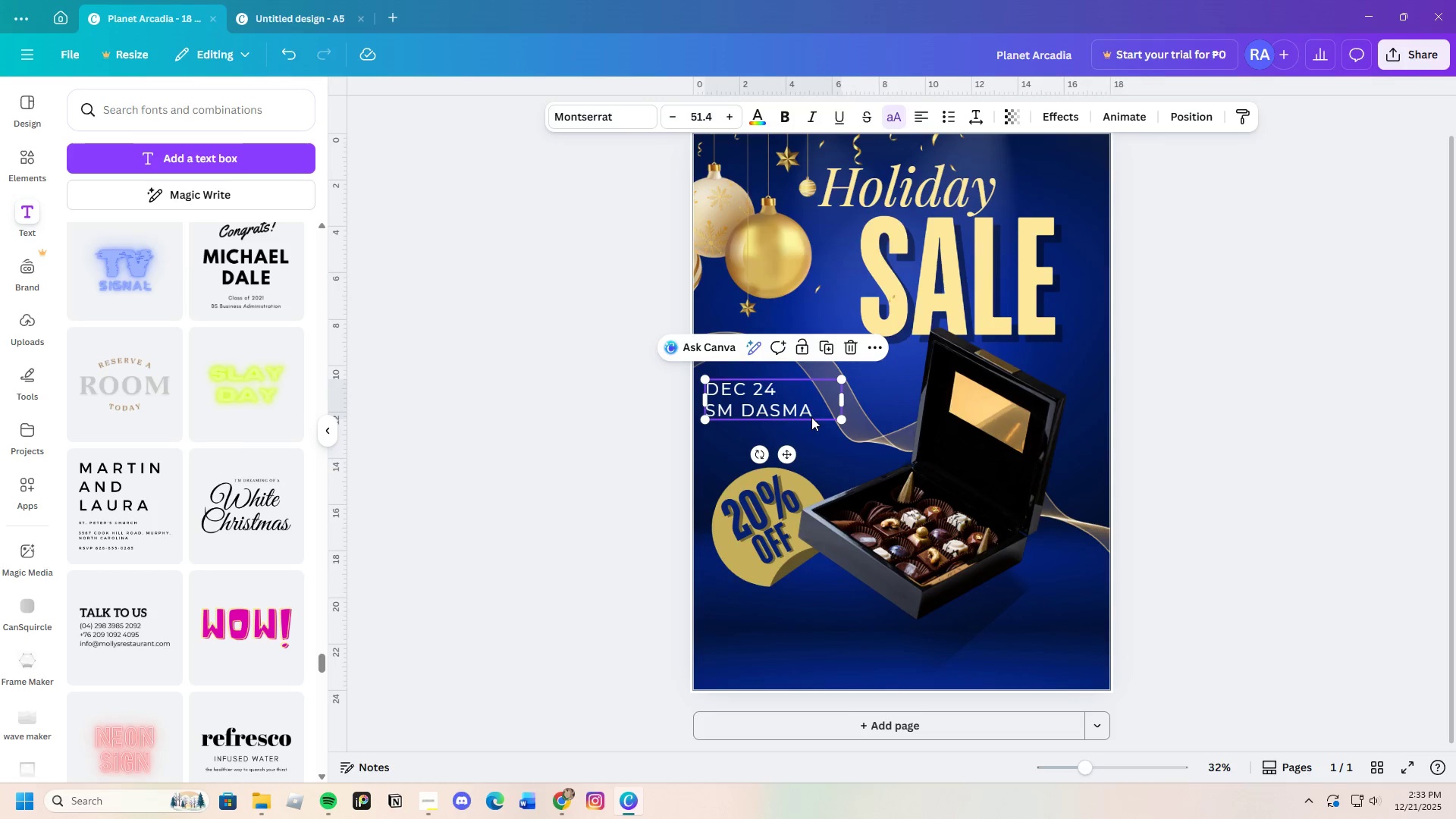 
double_click([810, 414])
 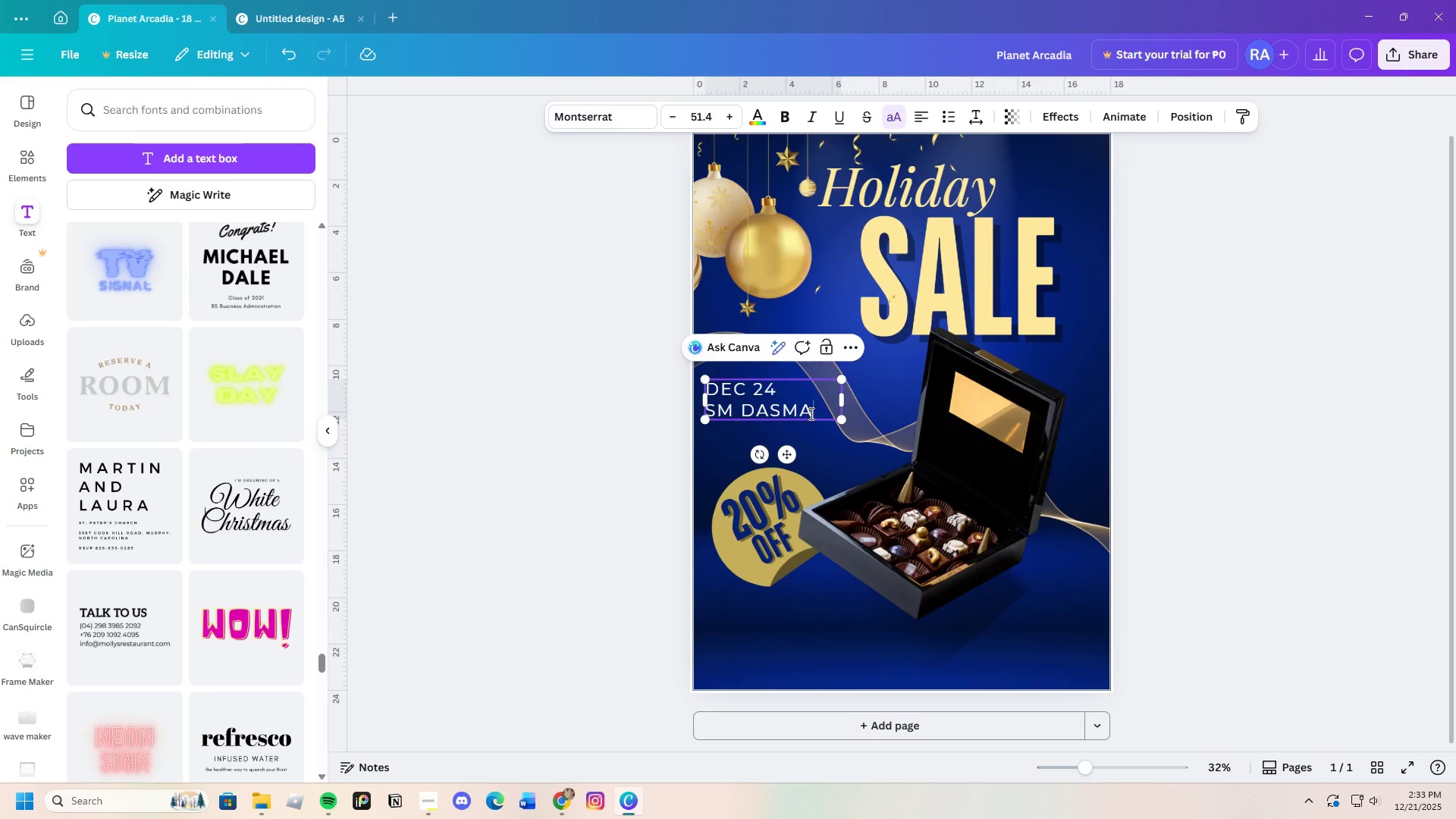 
left_click_drag(start_coordinate=[810, 413], to_coordinate=[697, 387])
 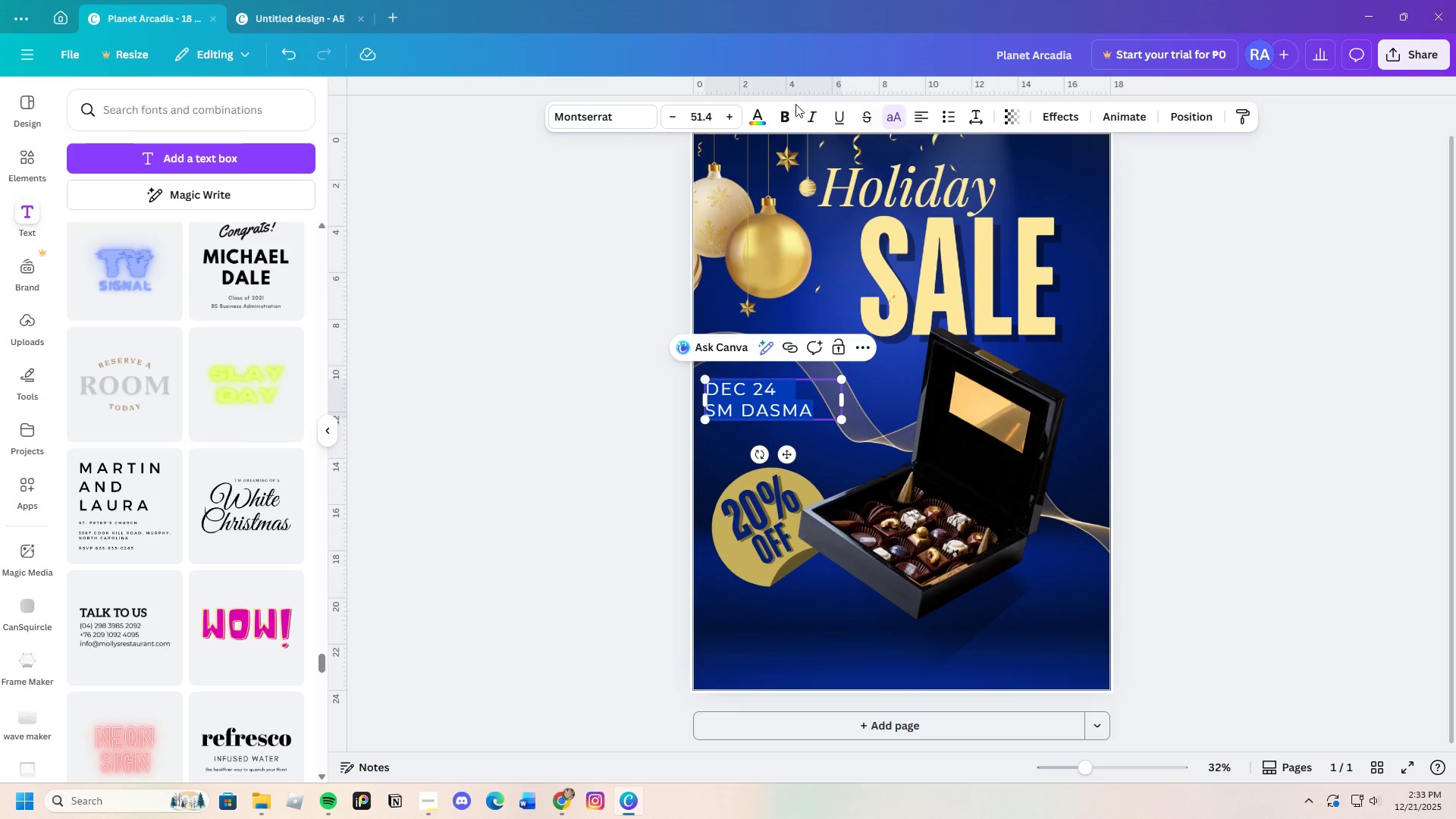 
left_click([757, 118])
 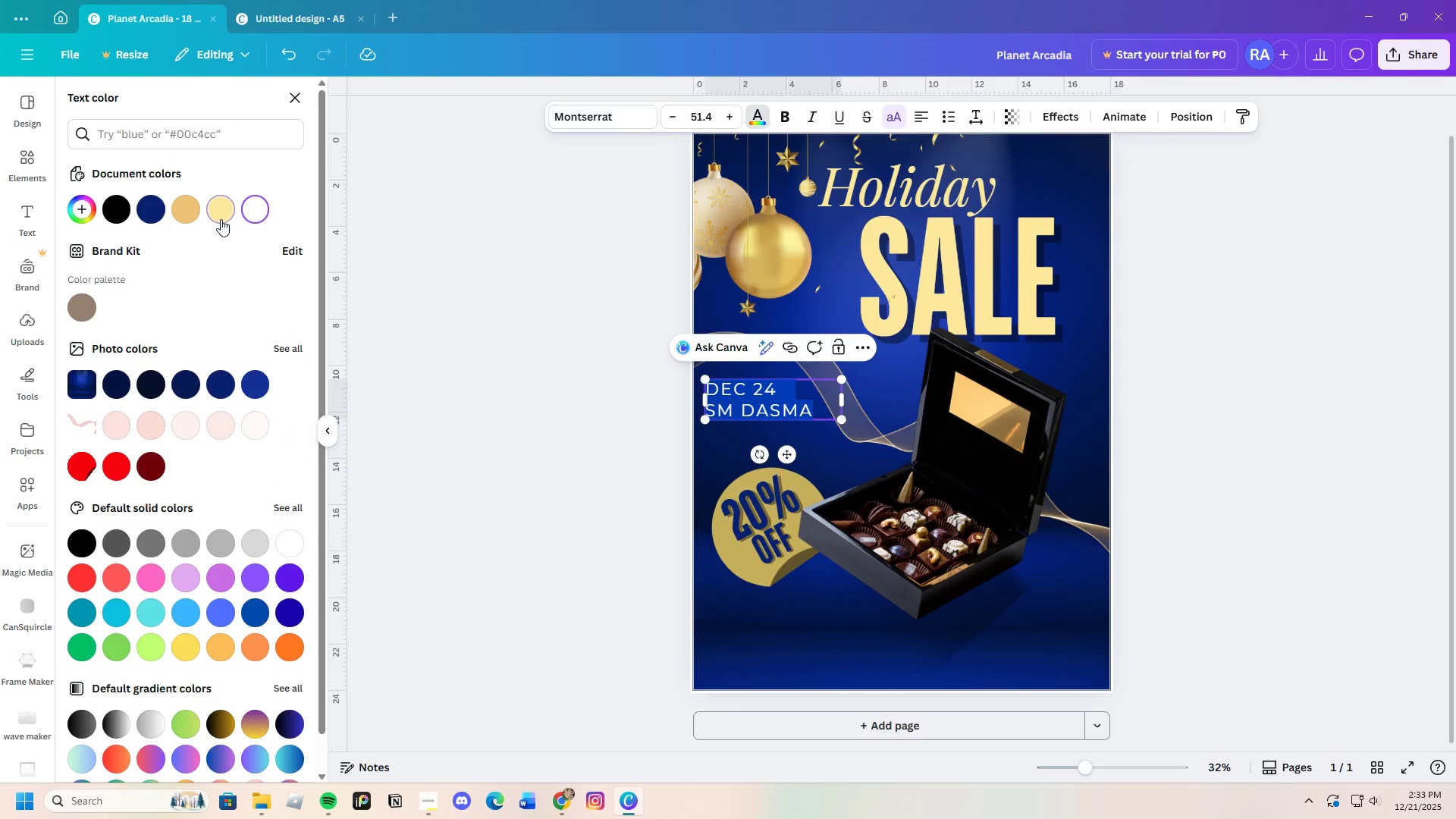 
double_click([466, 439])
 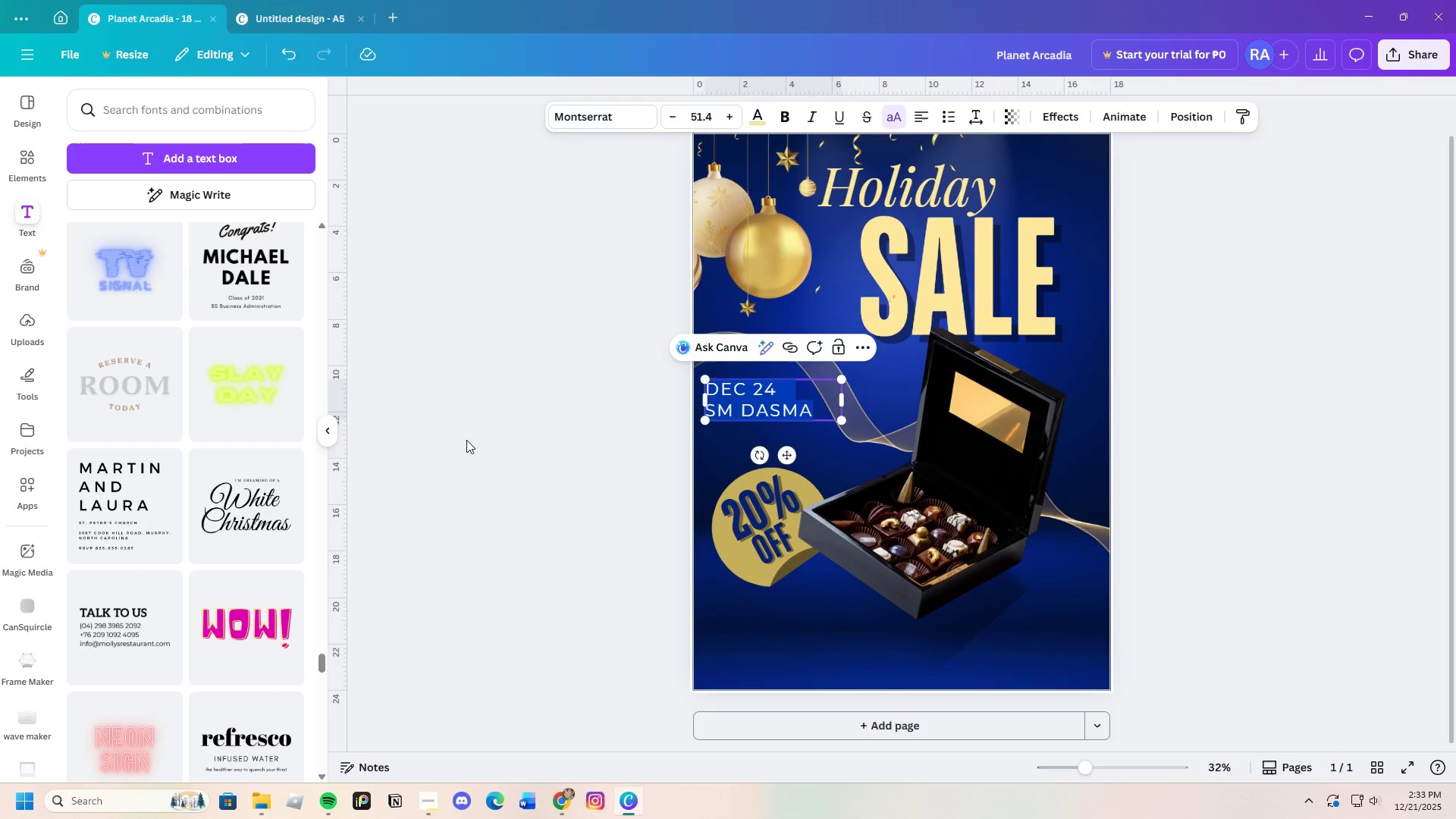 
triple_click([466, 440])
 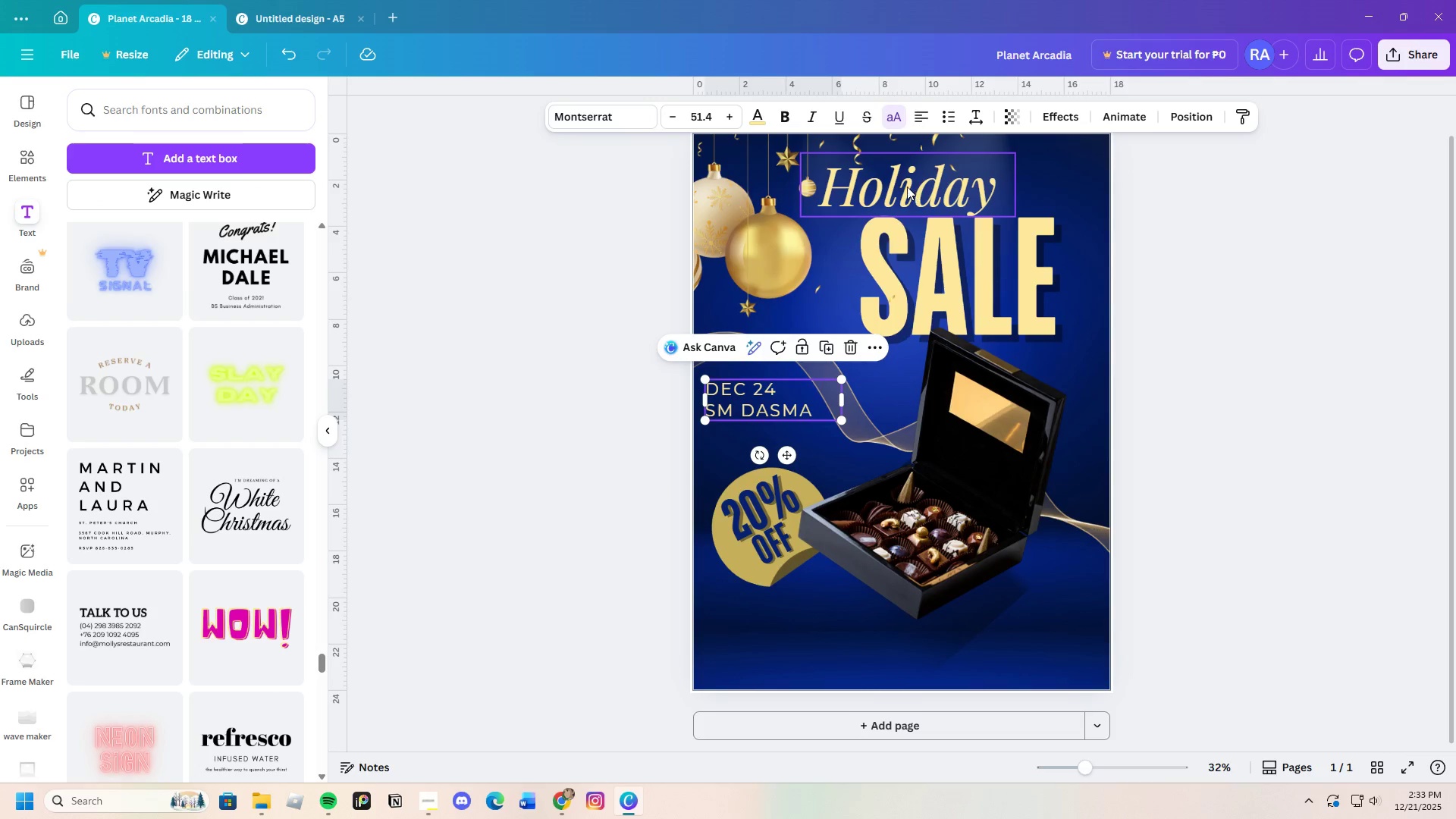 
left_click([977, 112])
 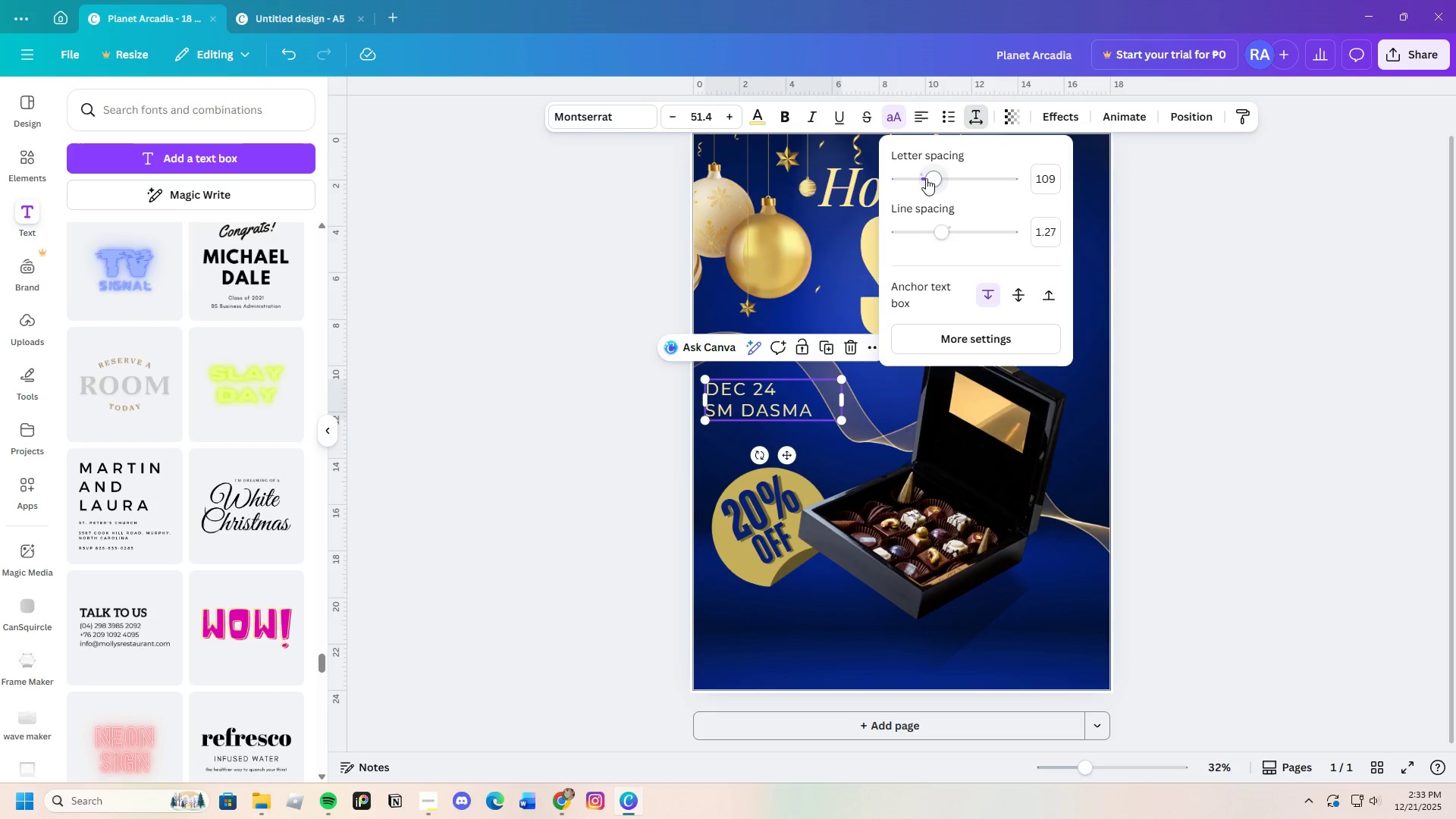 
left_click_drag(start_coordinate=[928, 178], to_coordinate=[916, 184])
 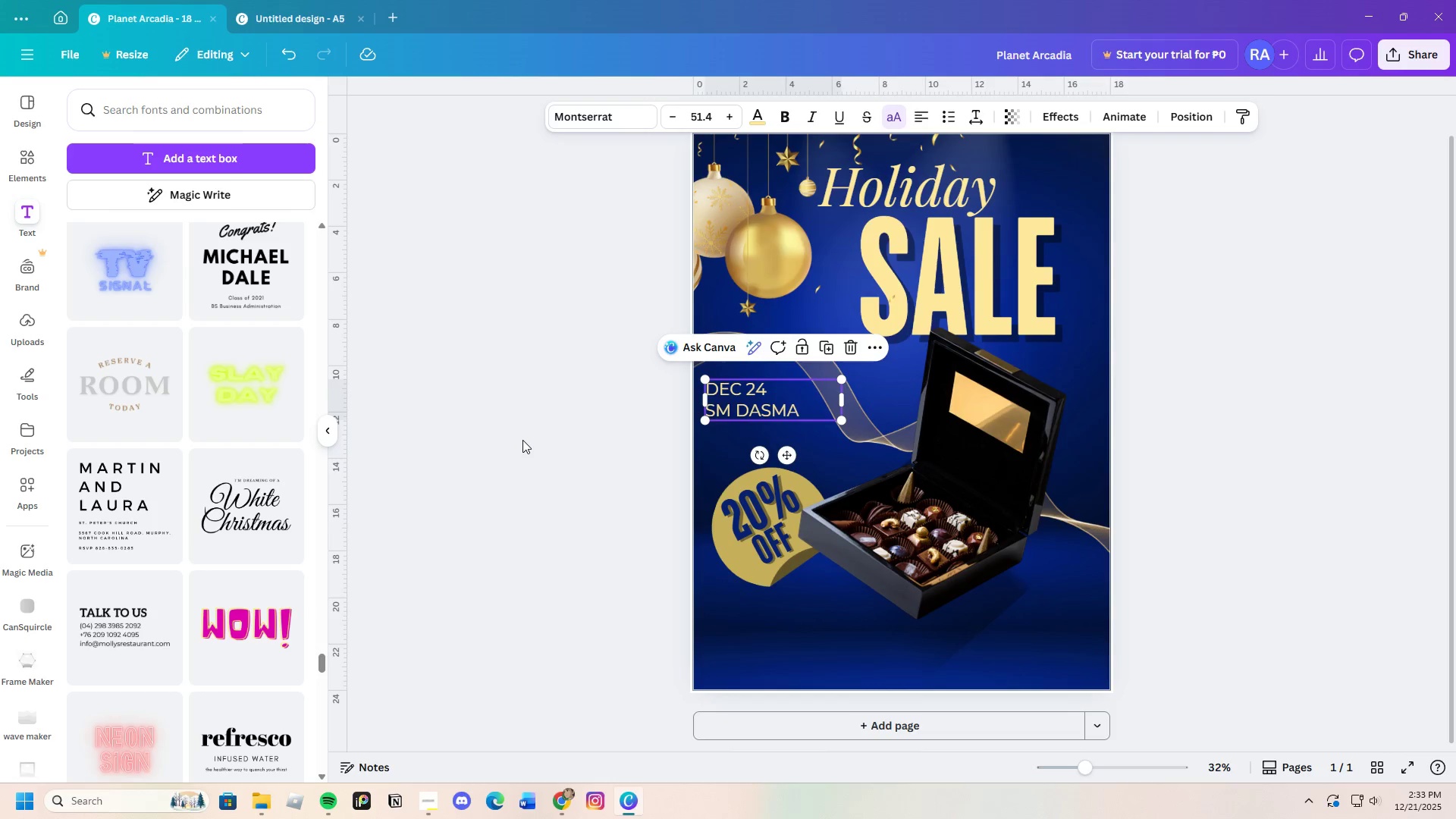 
double_click([522, 441])
 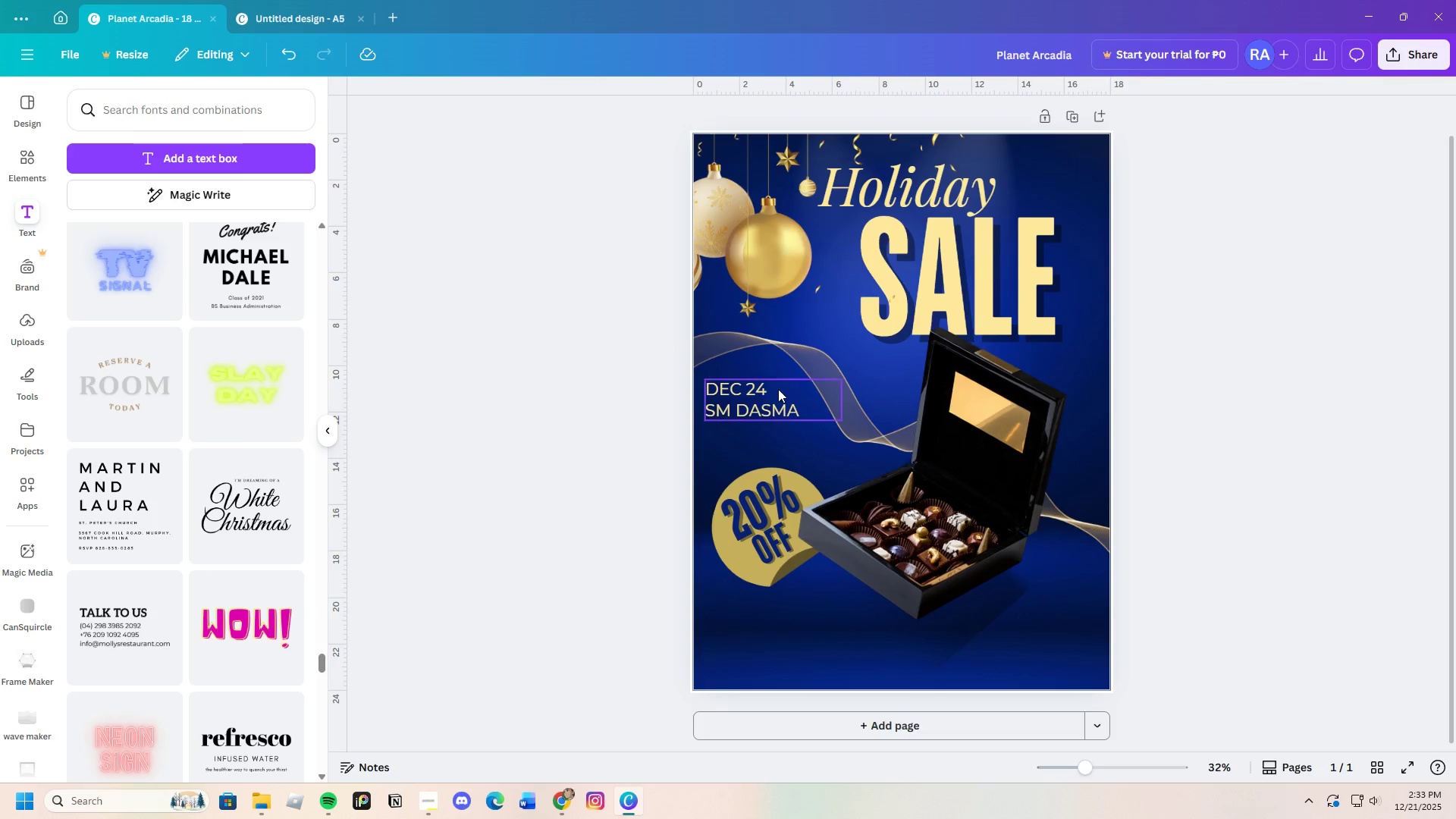 
left_click([742, 419])
 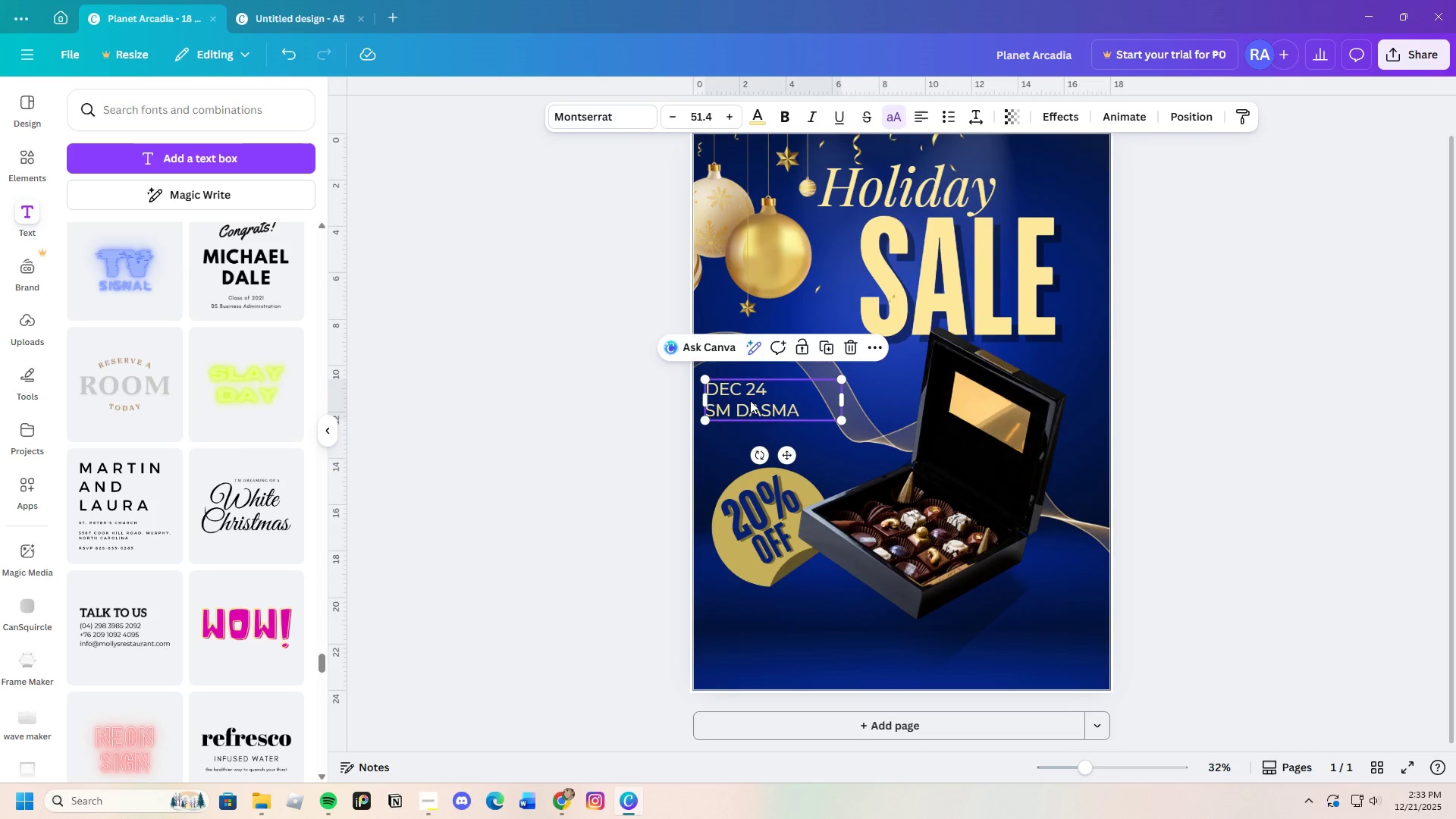 
left_click_drag(start_coordinate=[750, 400], to_coordinate=[748, 405])
 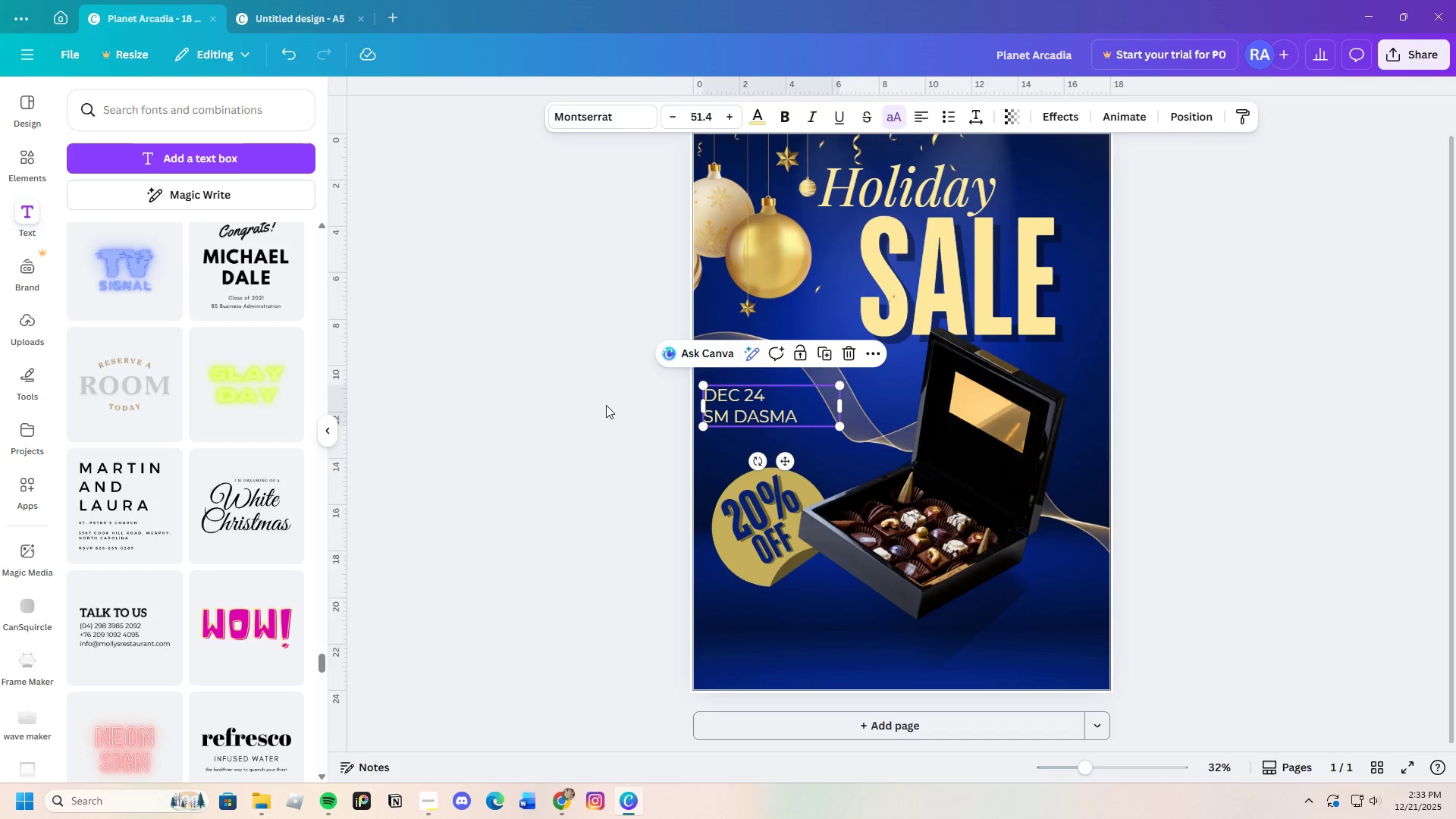 
left_click([606, 405])
 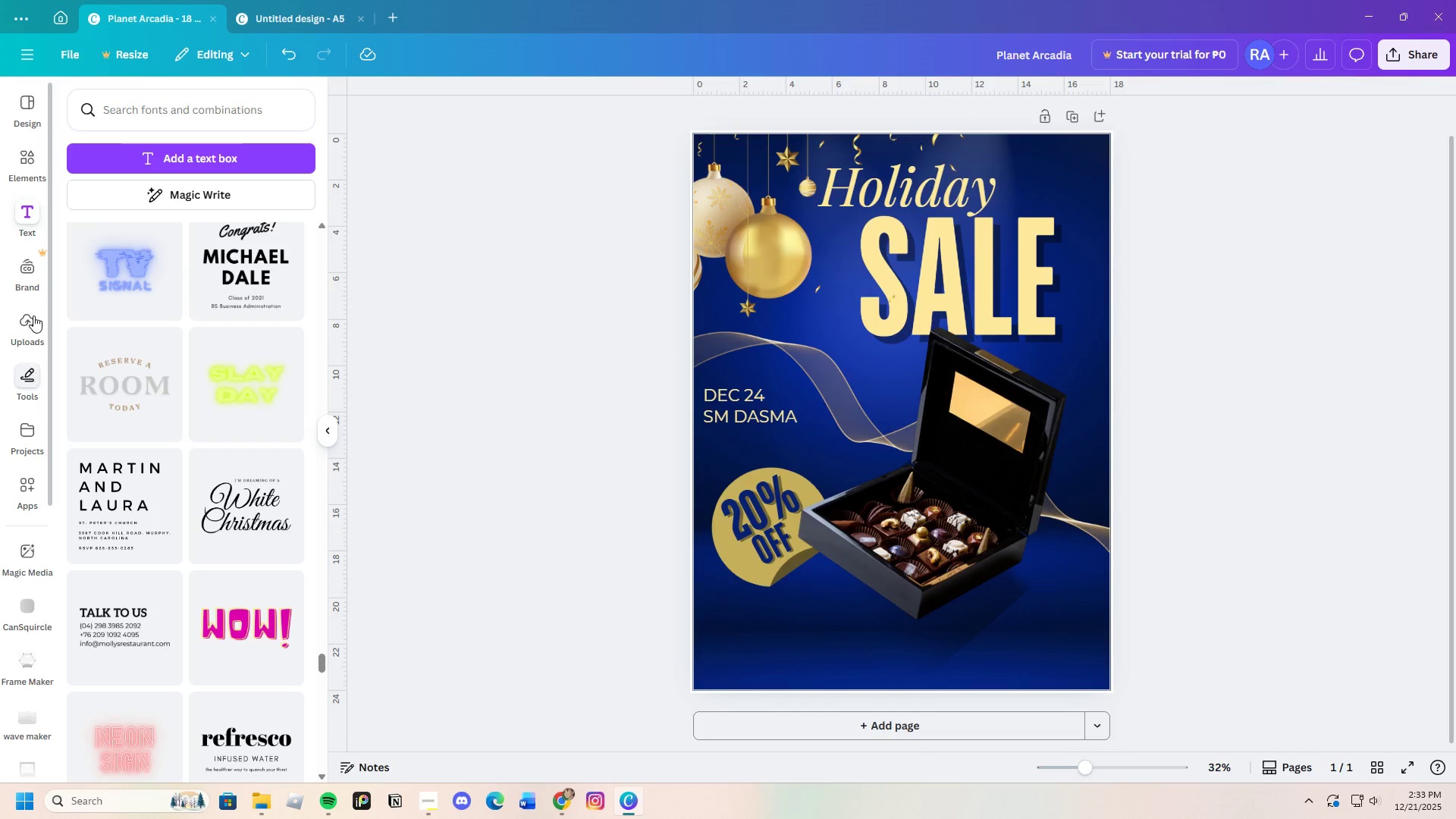 
left_click([32, 172])
 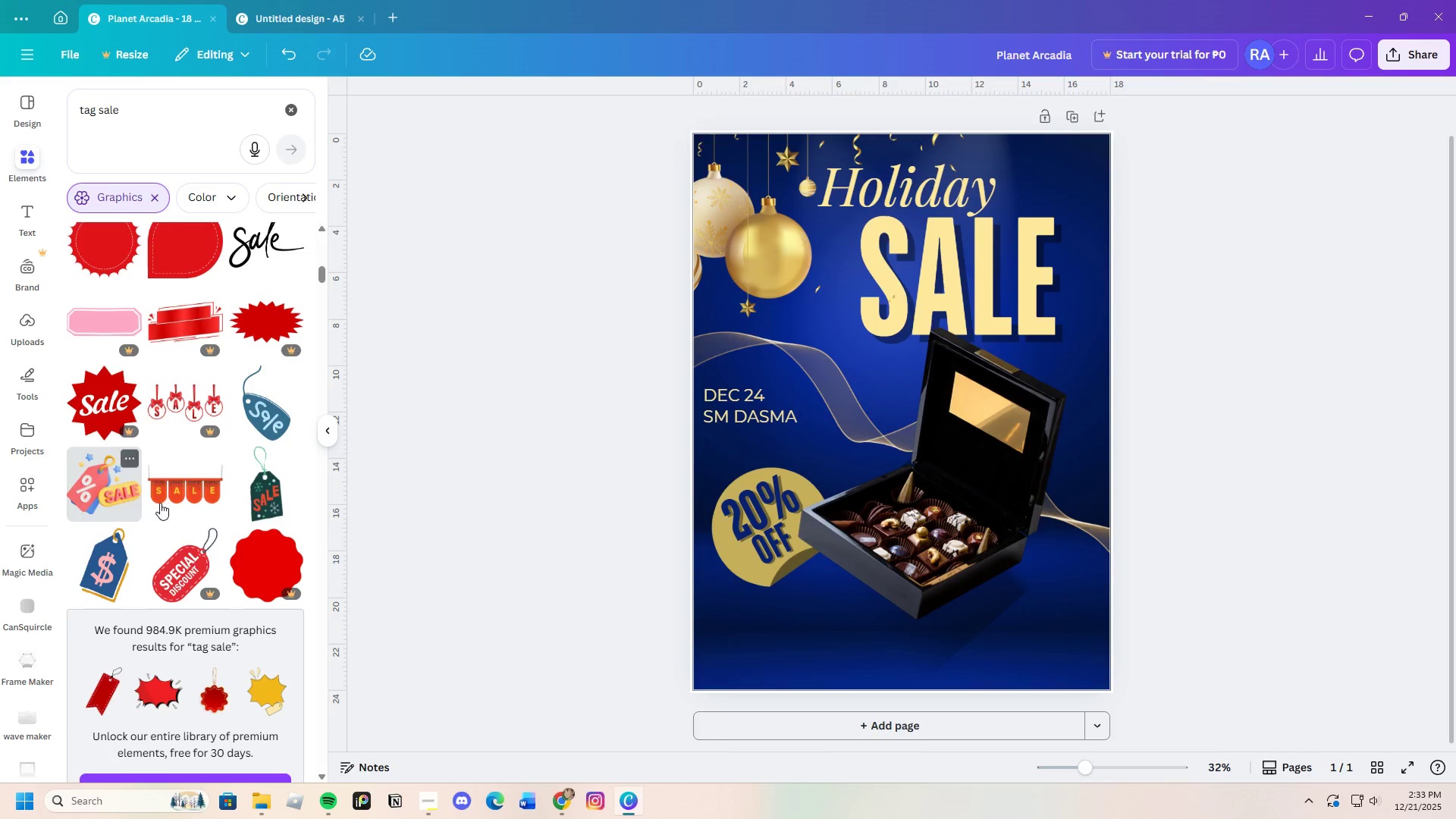 
scroll: coordinate [196, 532], scroll_direction: up, amount: 3.0
 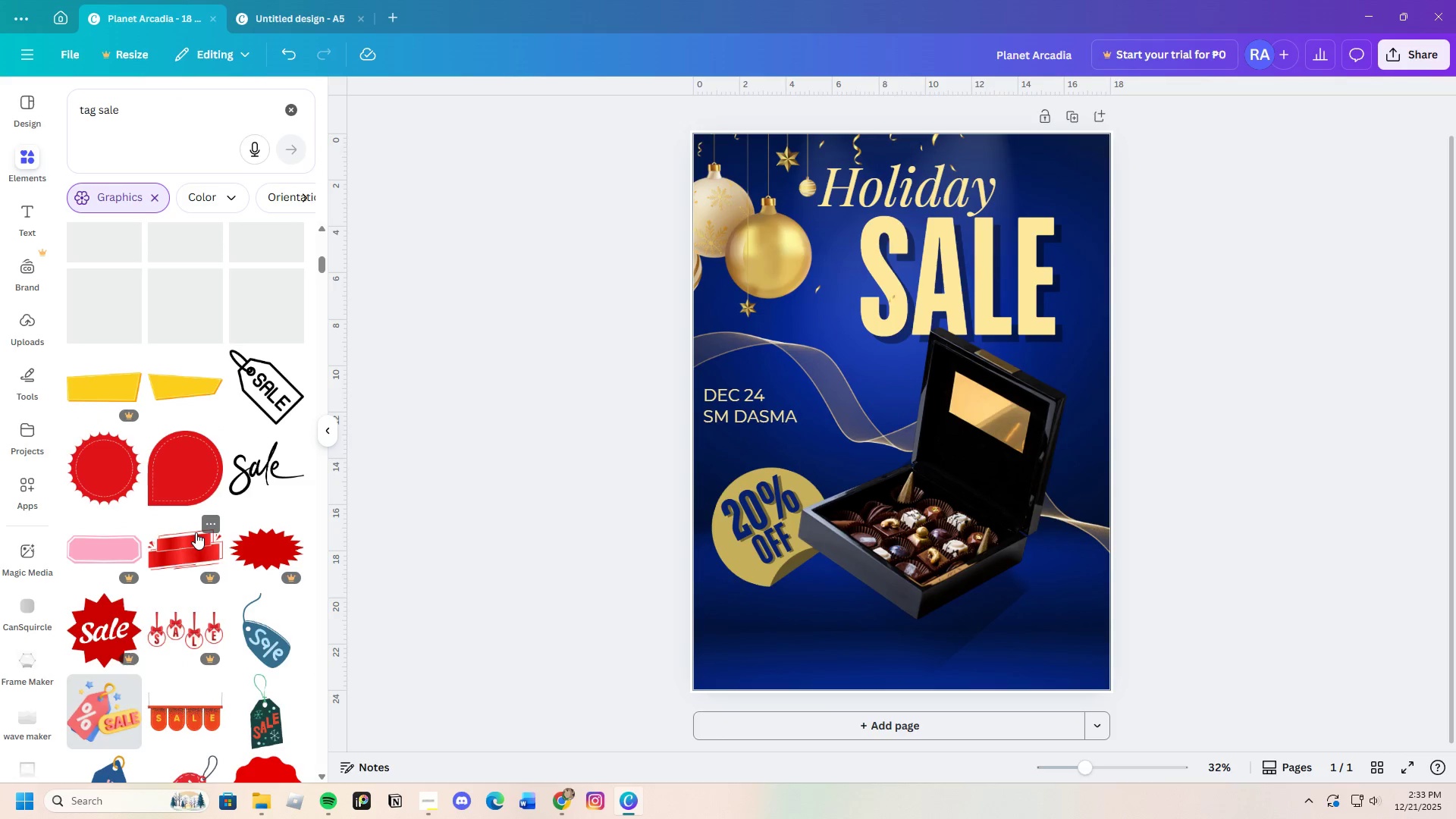 
scroll: coordinate [208, 554], scroll_direction: down, amount: 10.0
 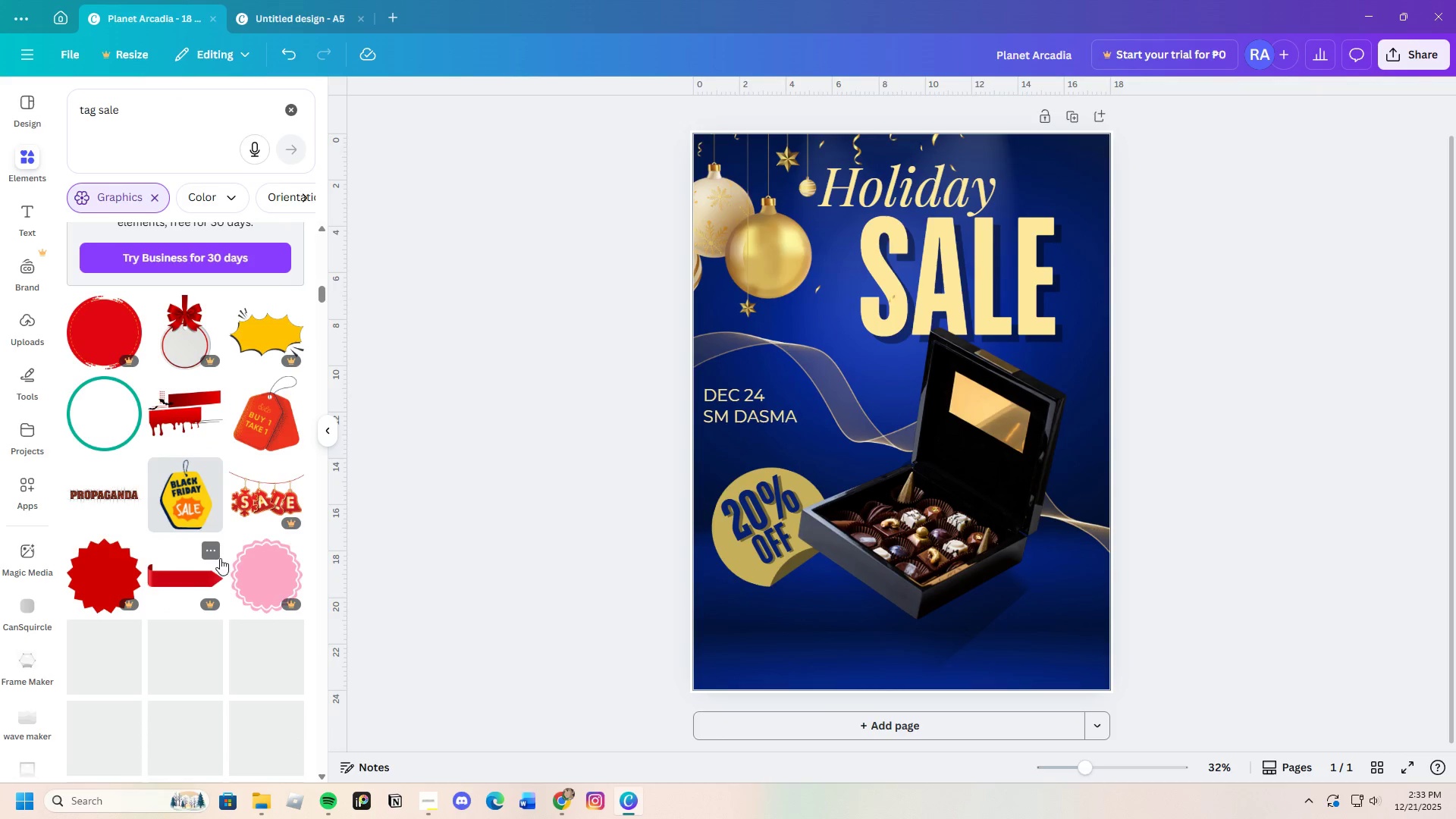 
mouse_move([256, 554])
 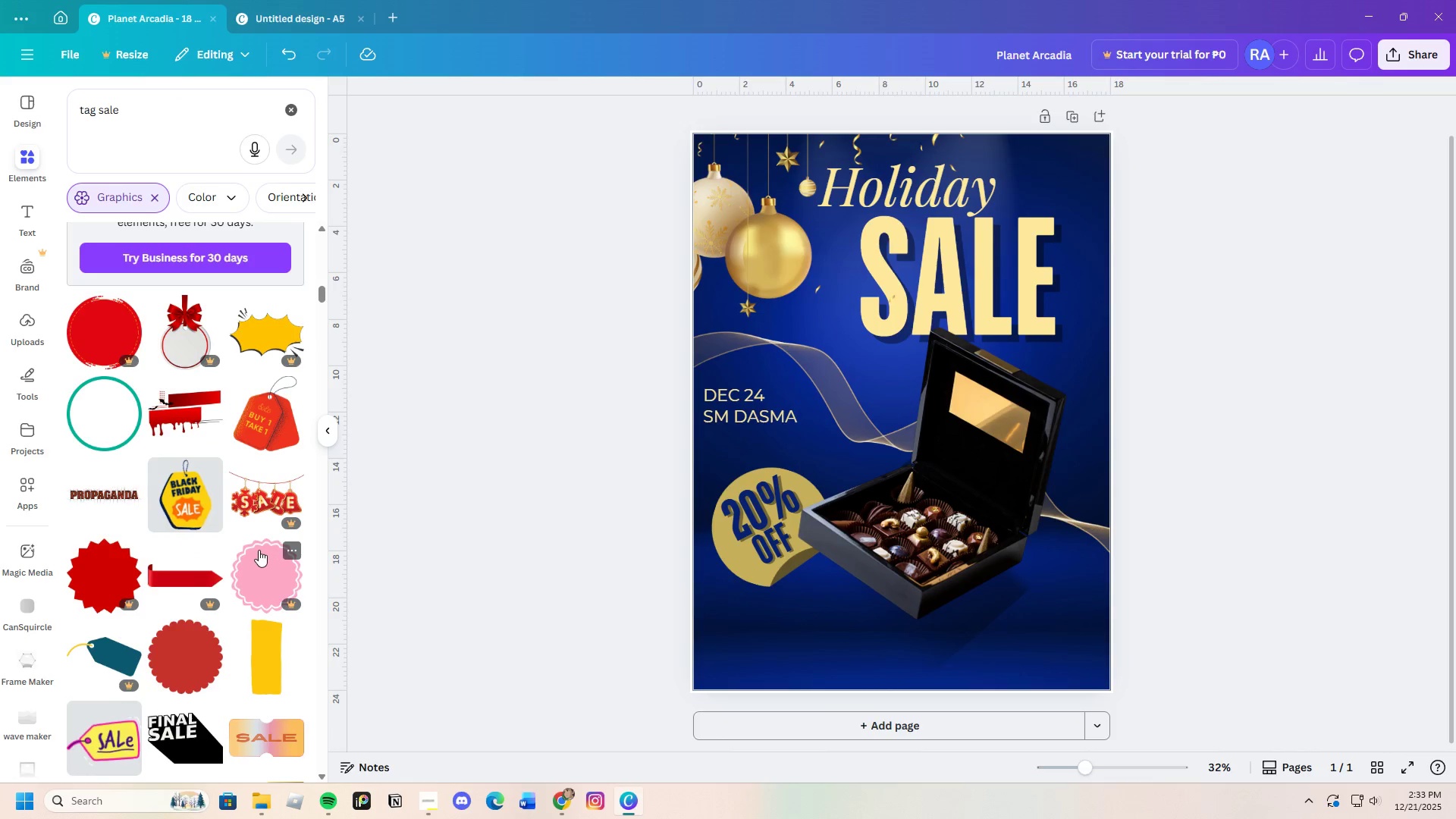 
scroll: coordinate [234, 533], scroll_direction: down, amount: 8.0
 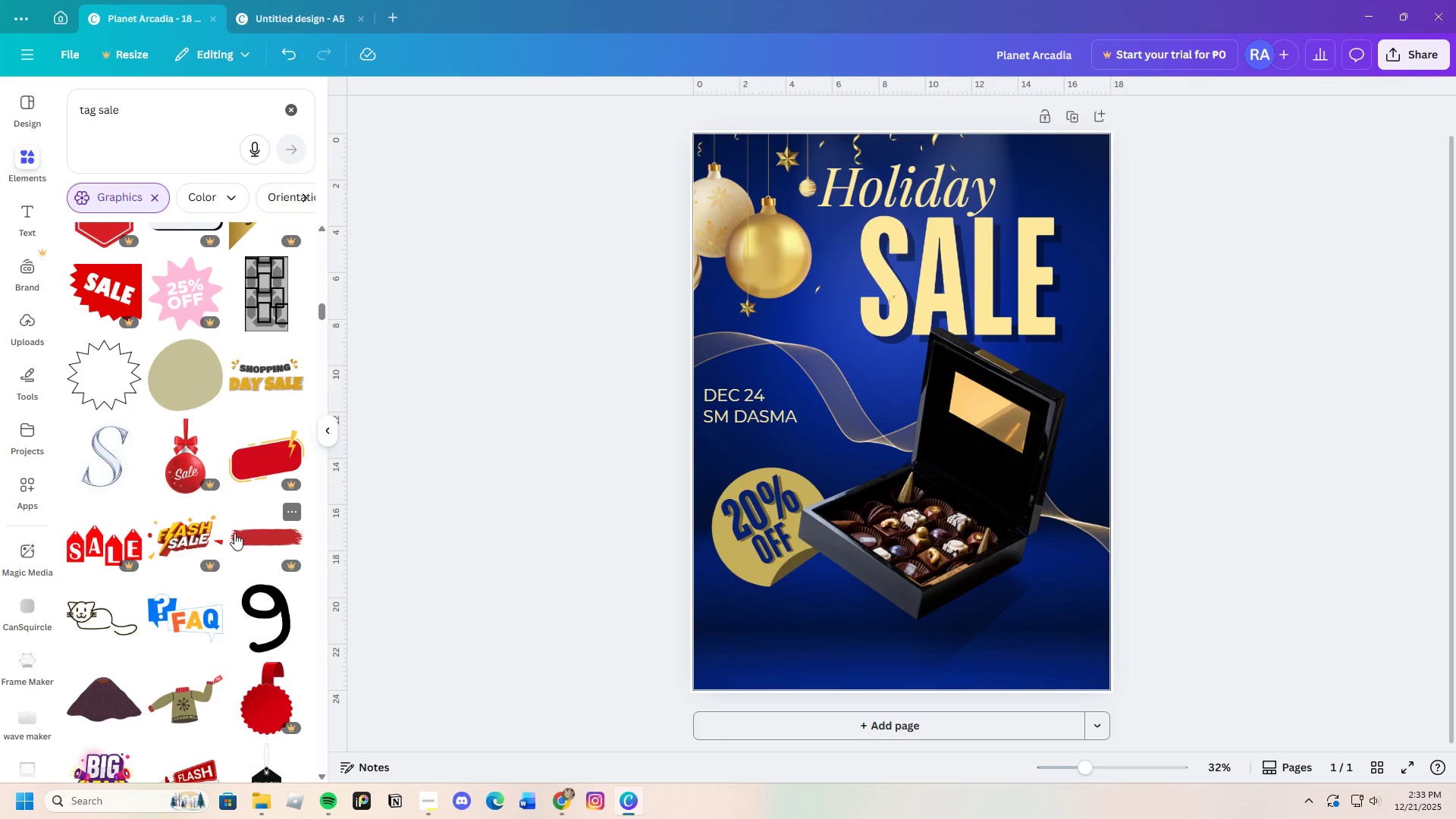 
scroll: coordinate [234, 533], scroll_direction: up, amount: 2.0
 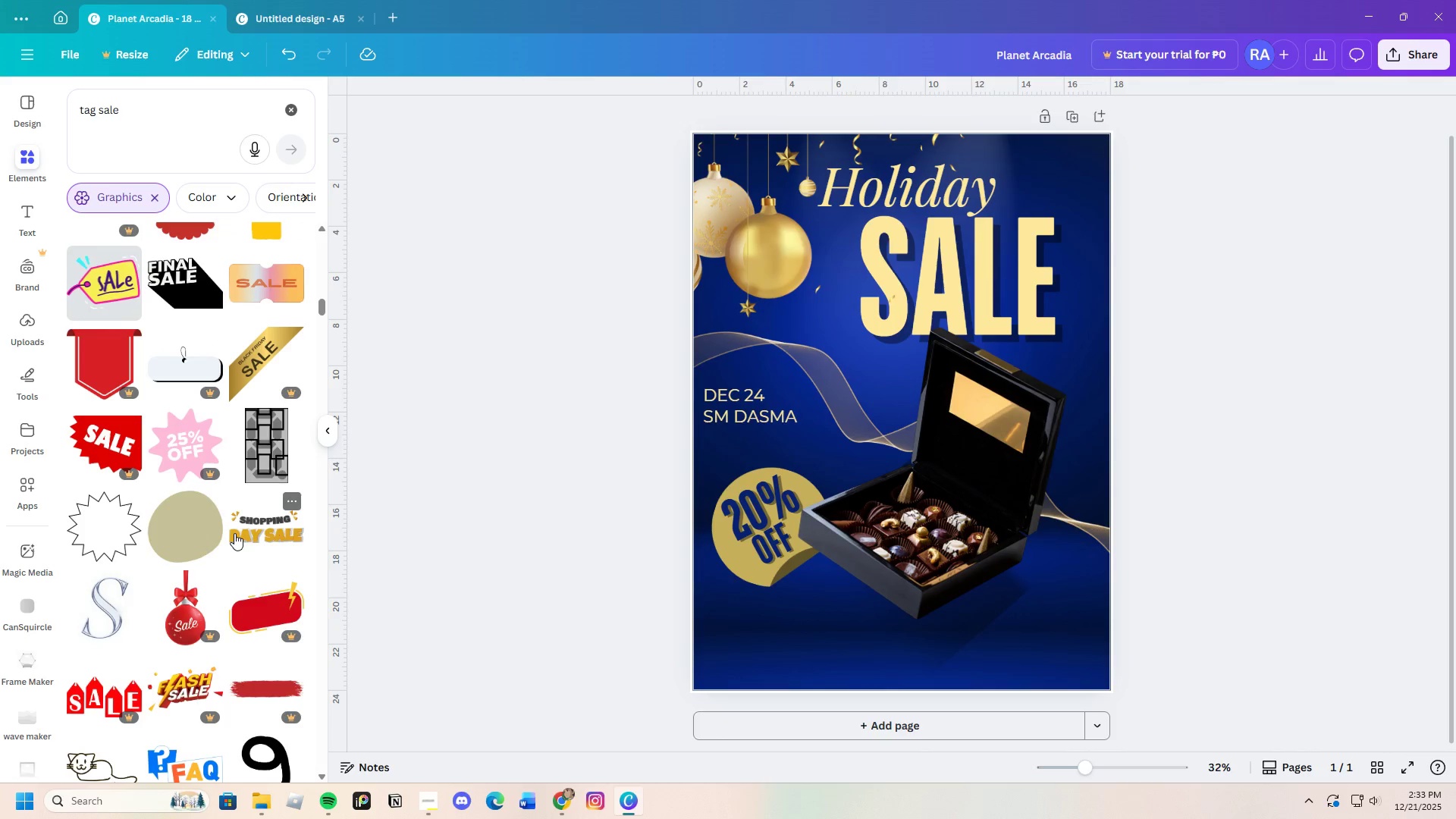 
scroll: coordinate [232, 536], scroll_direction: down, amount: 18.0
 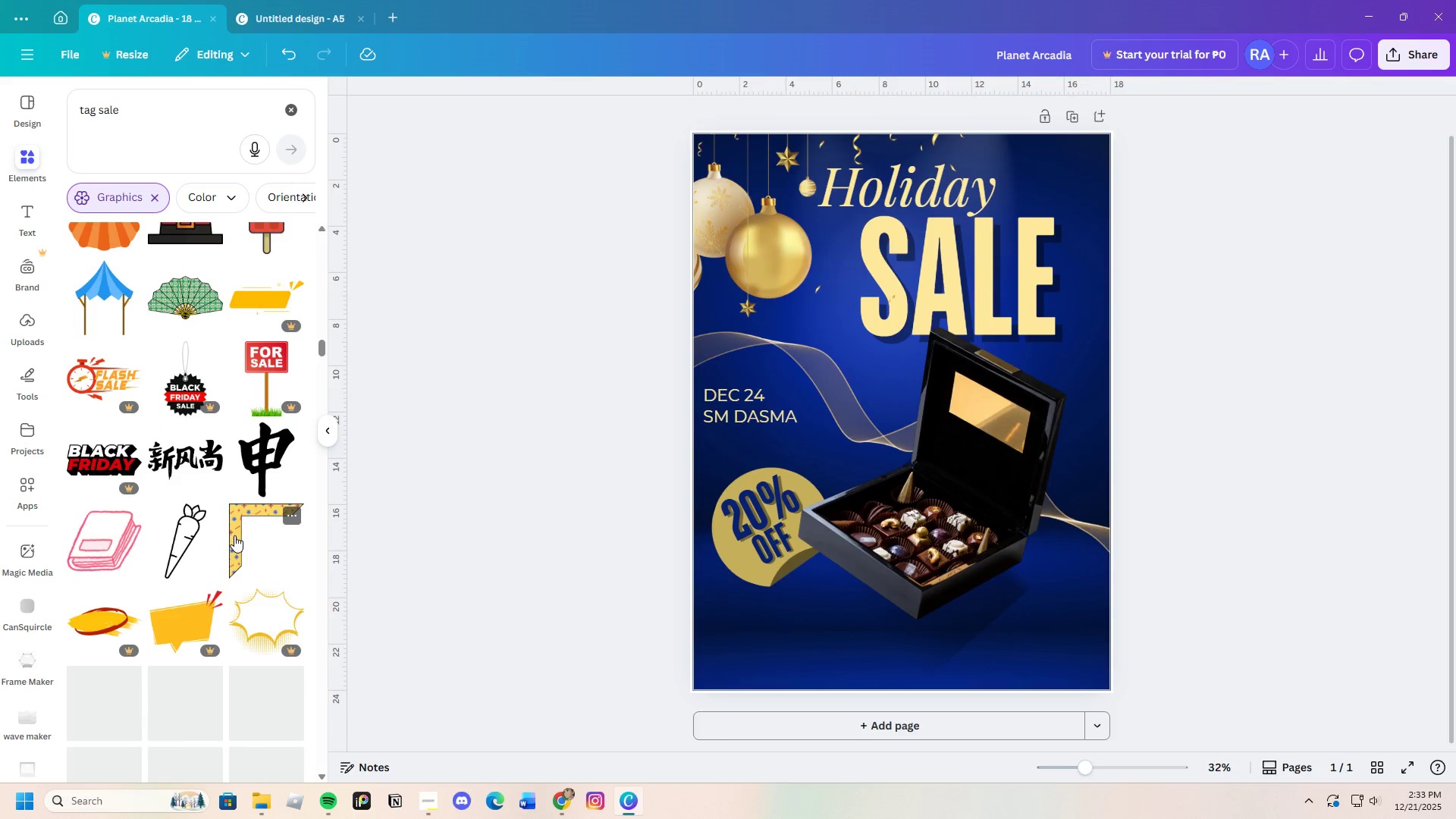 
scroll: coordinate [257, 567], scroll_direction: up, amount: 6.0
 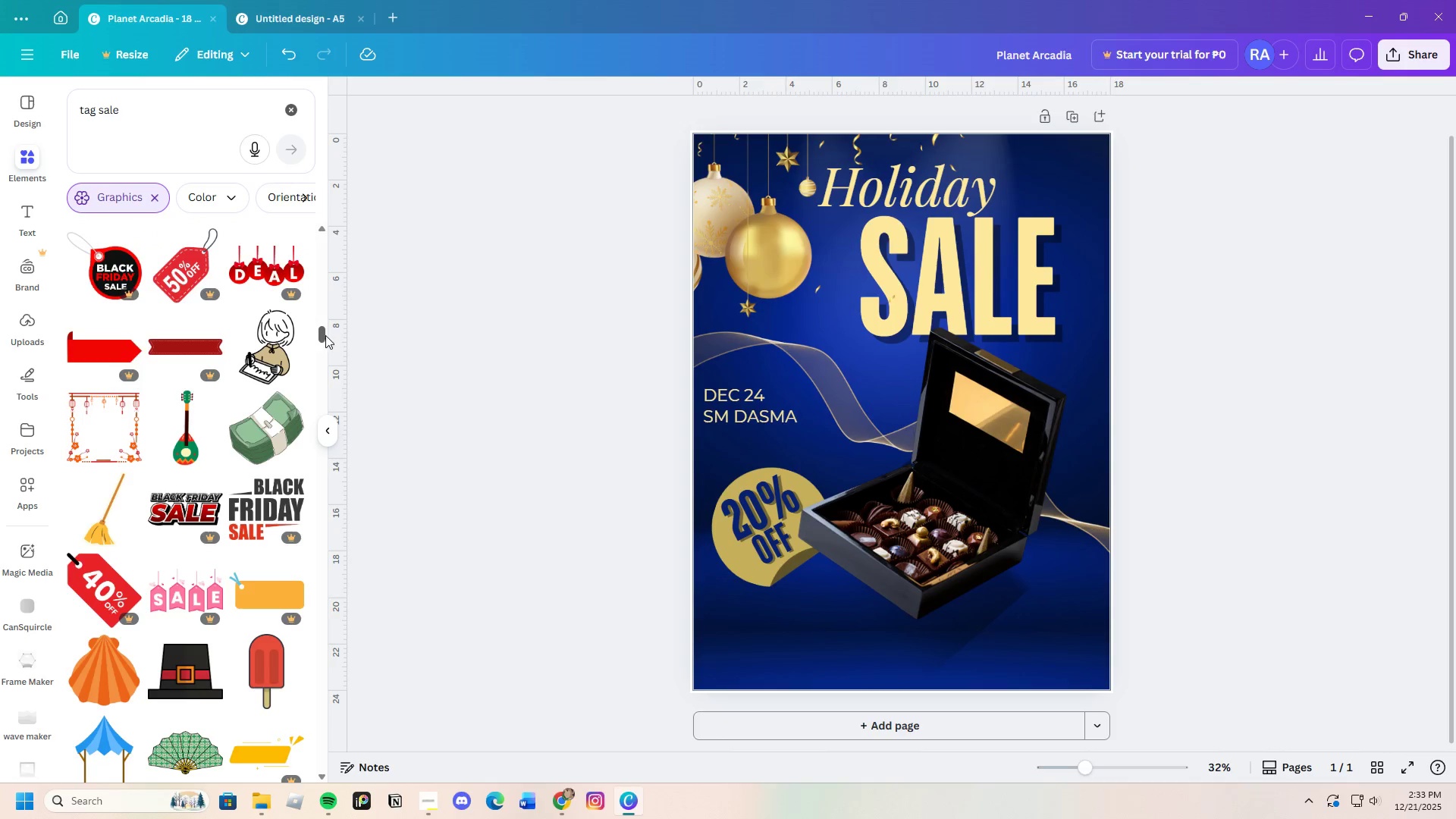 
left_click_drag(start_coordinate=[321, 334], to_coordinate=[357, 171])
 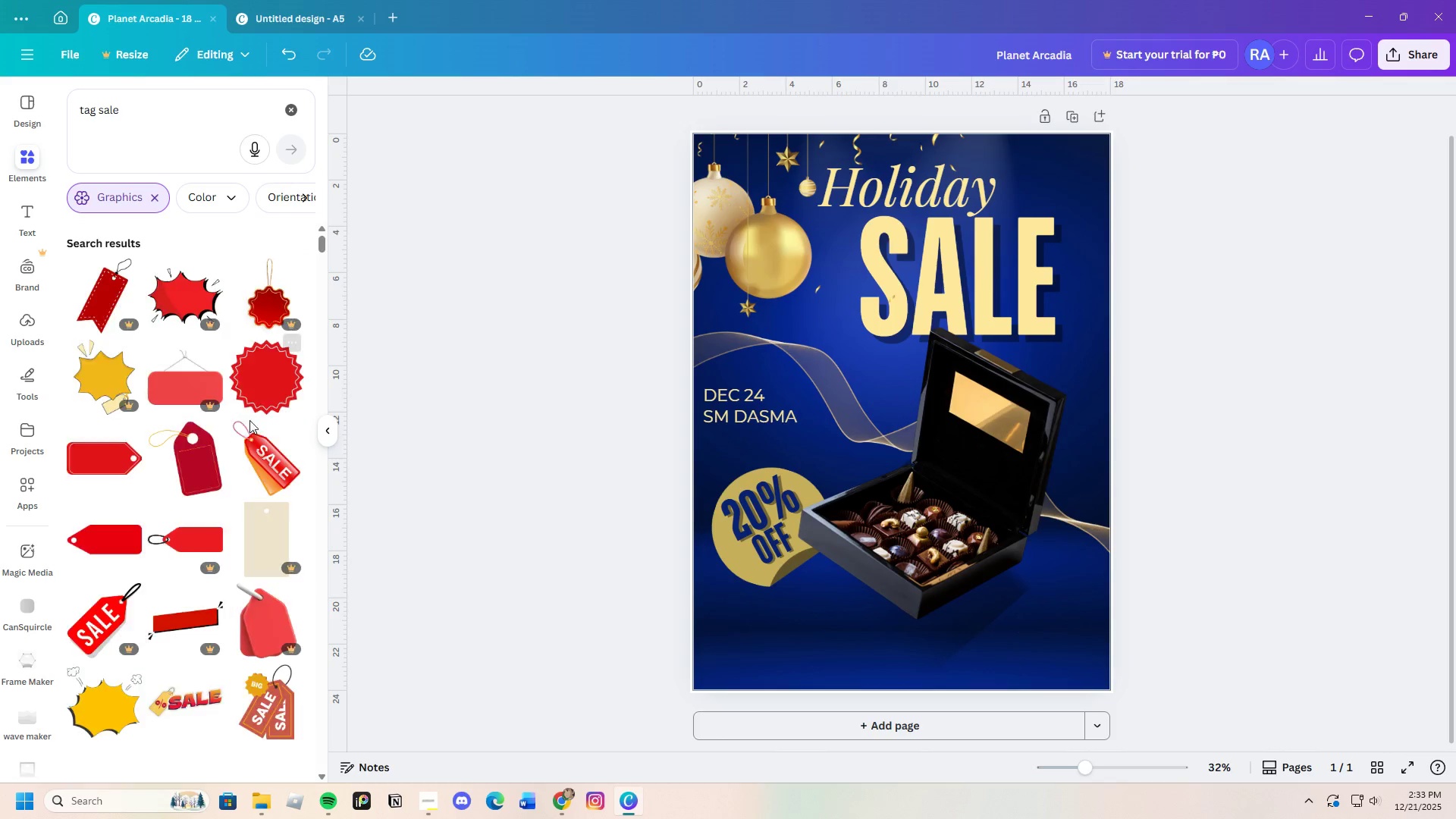 
mouse_move([229, 444])
 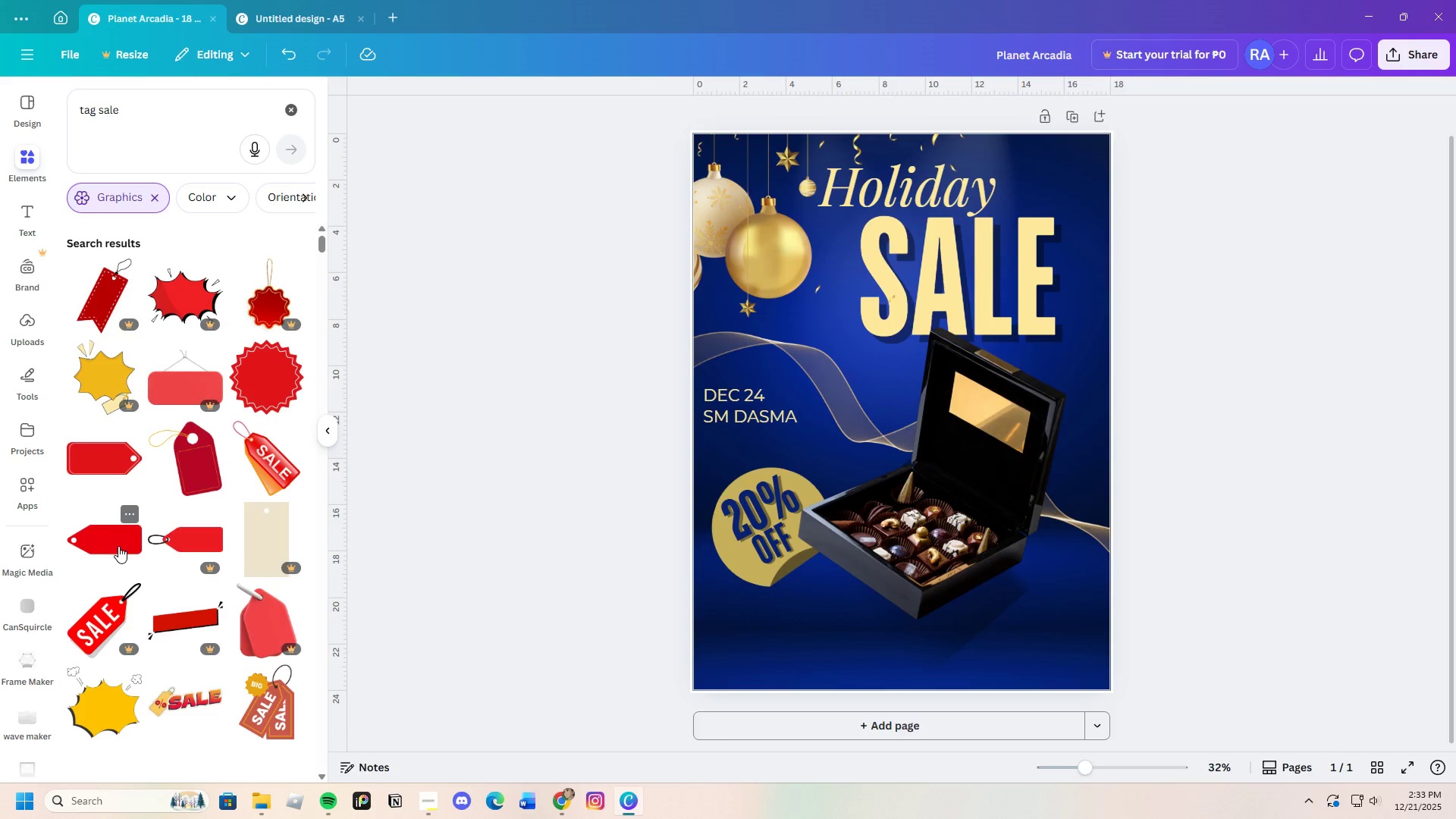 
left_click([115, 539])
 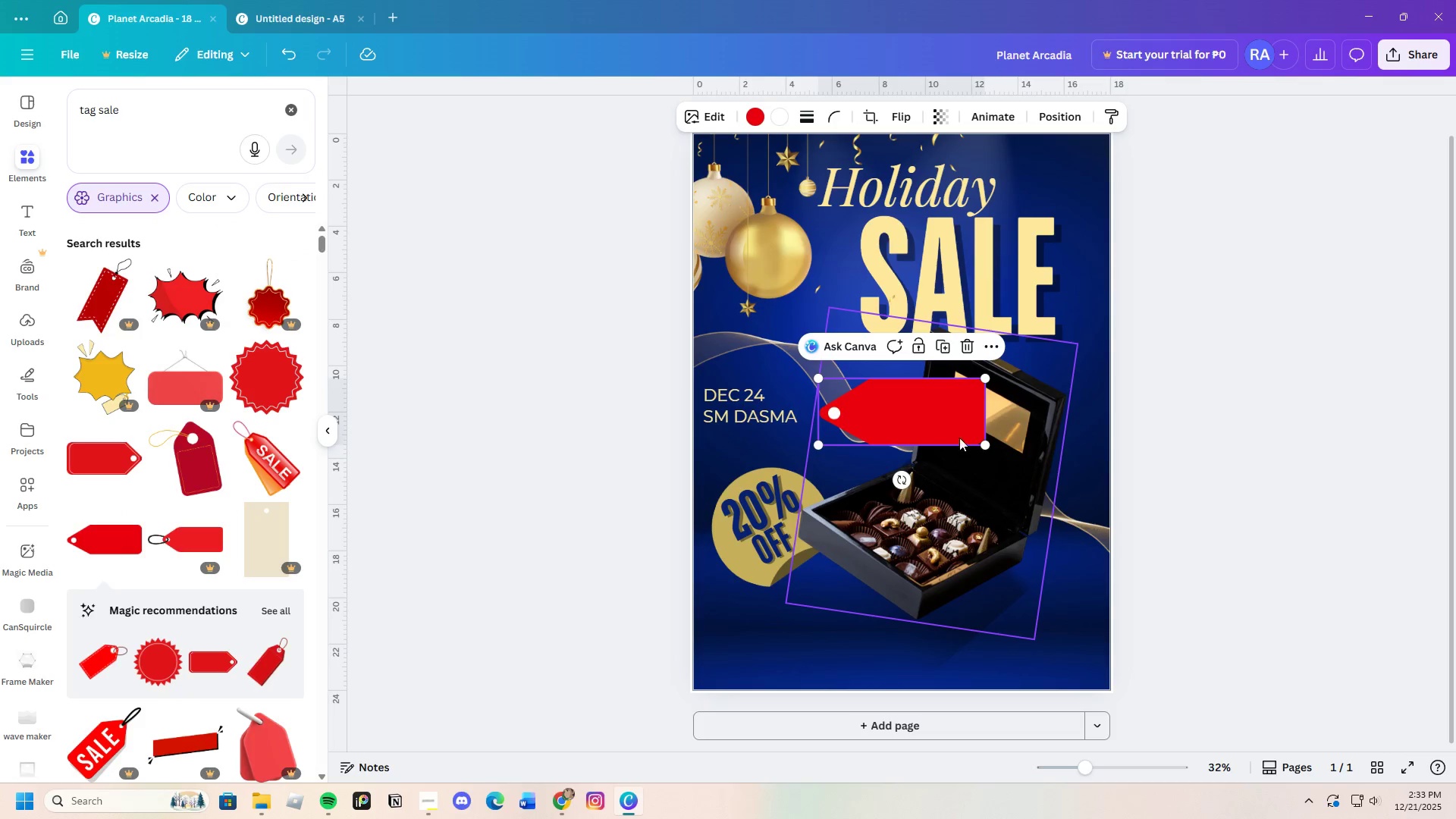 
left_click_drag(start_coordinate=[954, 413], to_coordinate=[774, 411])
 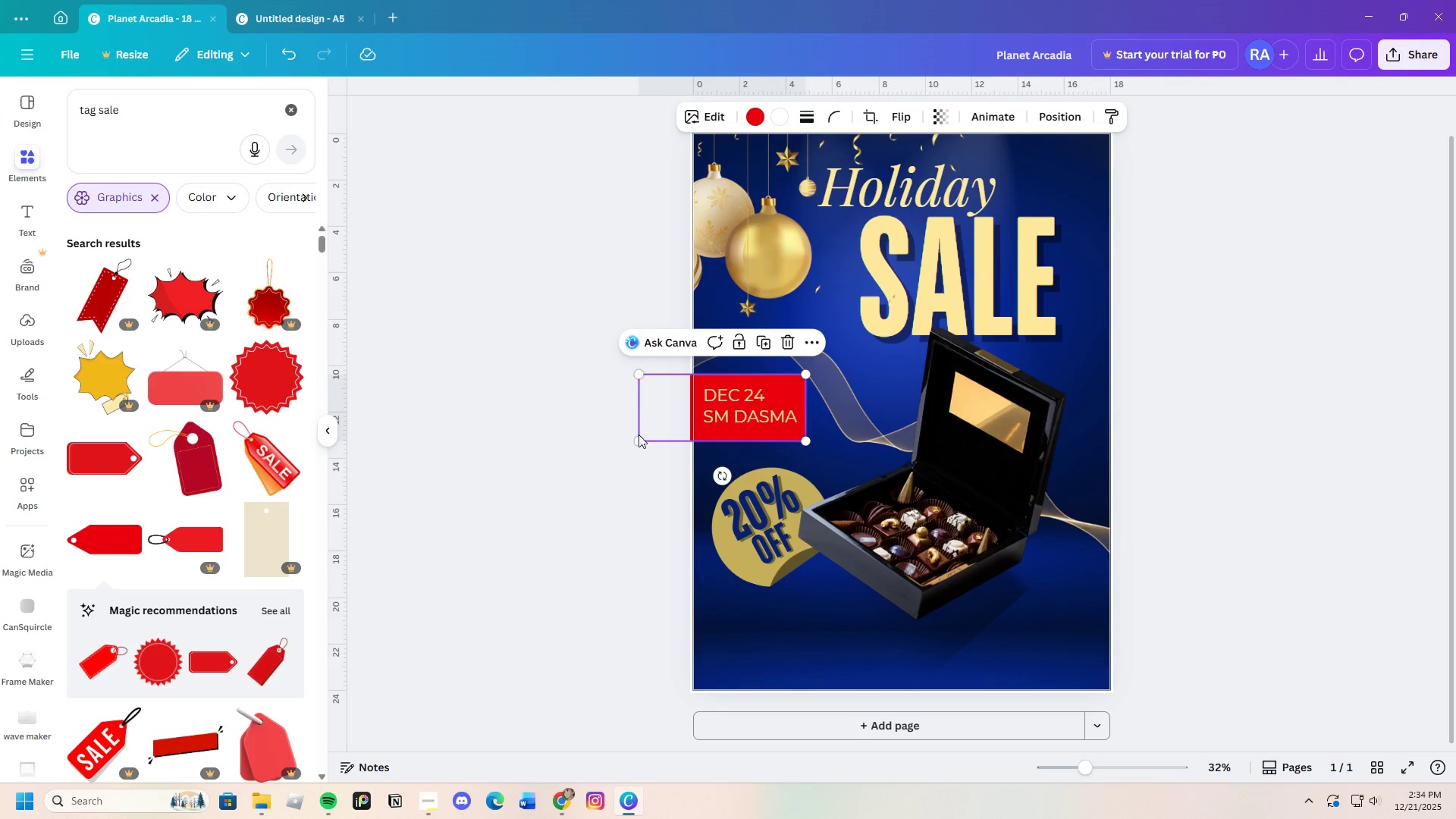 
left_click_drag(start_coordinate=[639, 436], to_coordinate=[660, 441])
 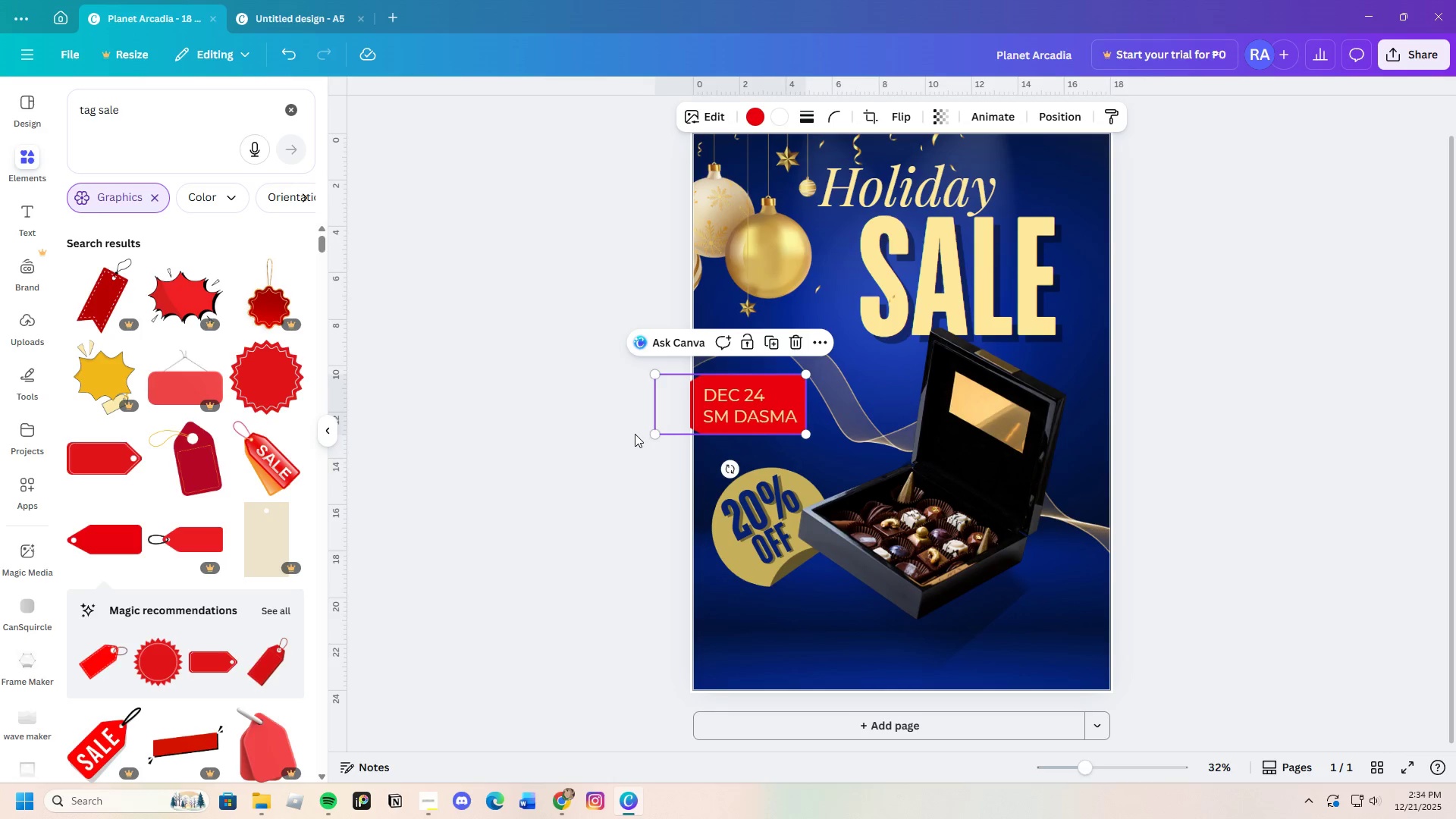 
left_click([622, 407])
 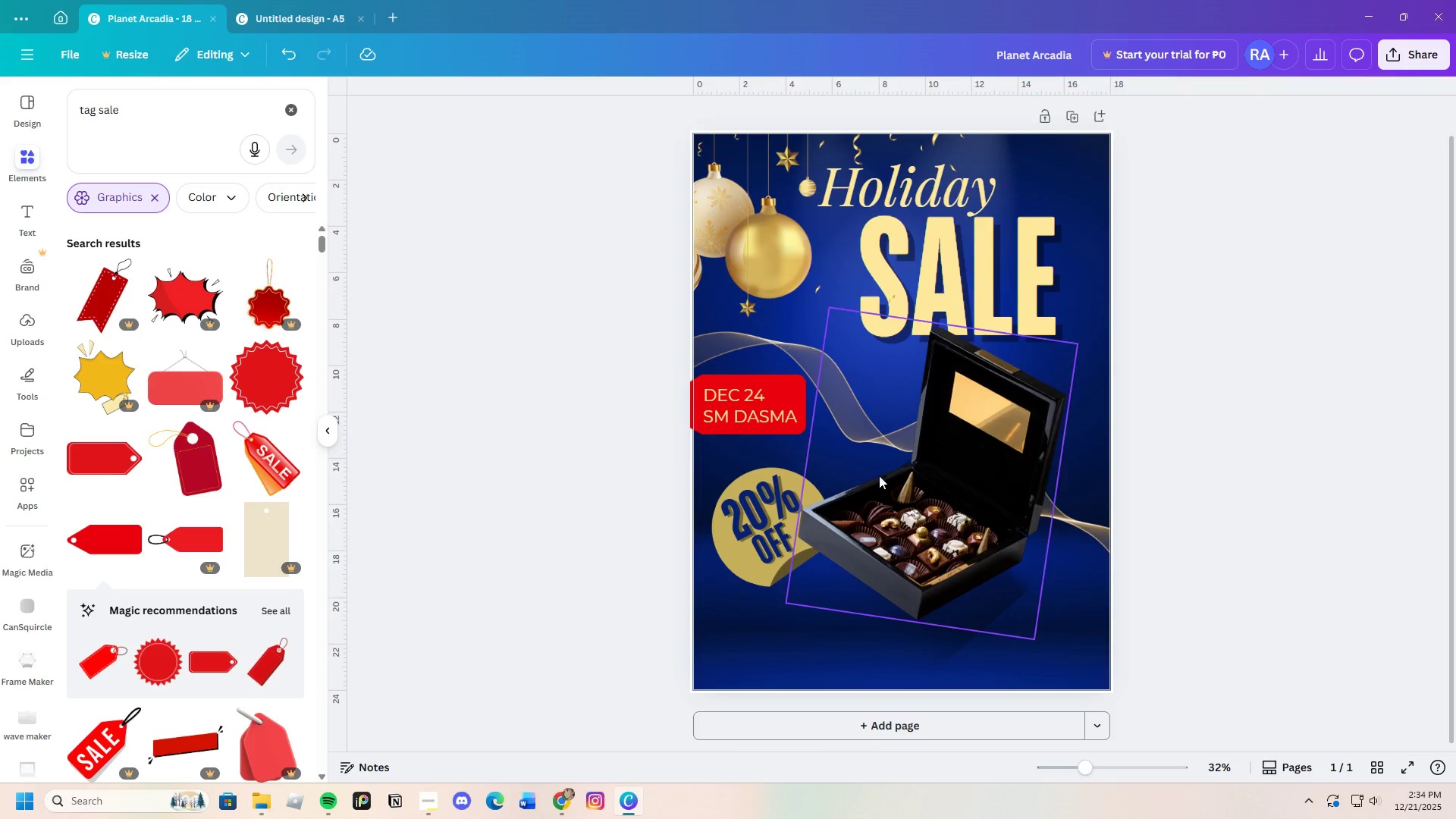 
wait(5.47)
 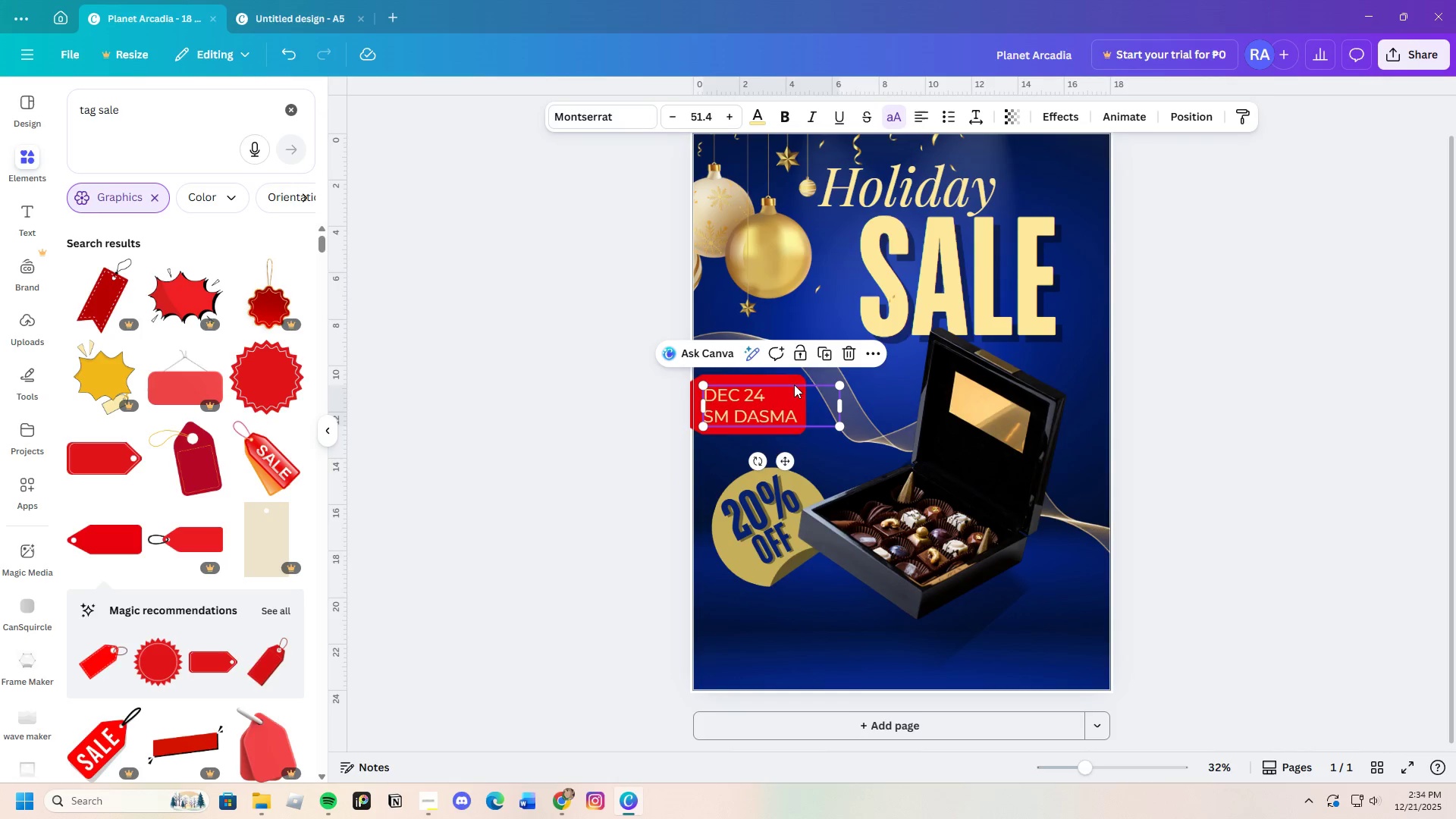 
left_click([789, 378])
 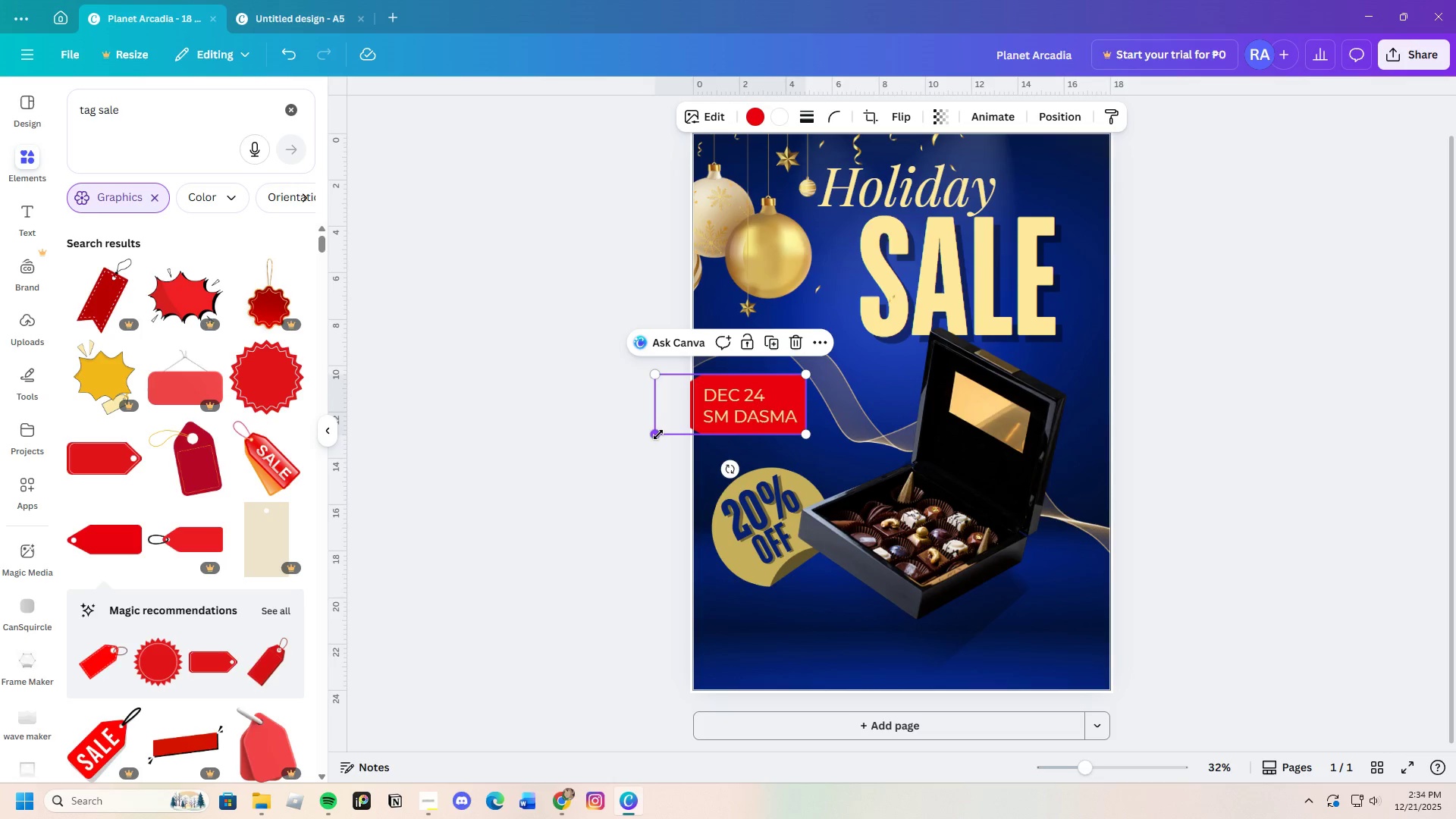 
left_click_drag(start_coordinate=[658, 435], to_coordinate=[647, 428])
 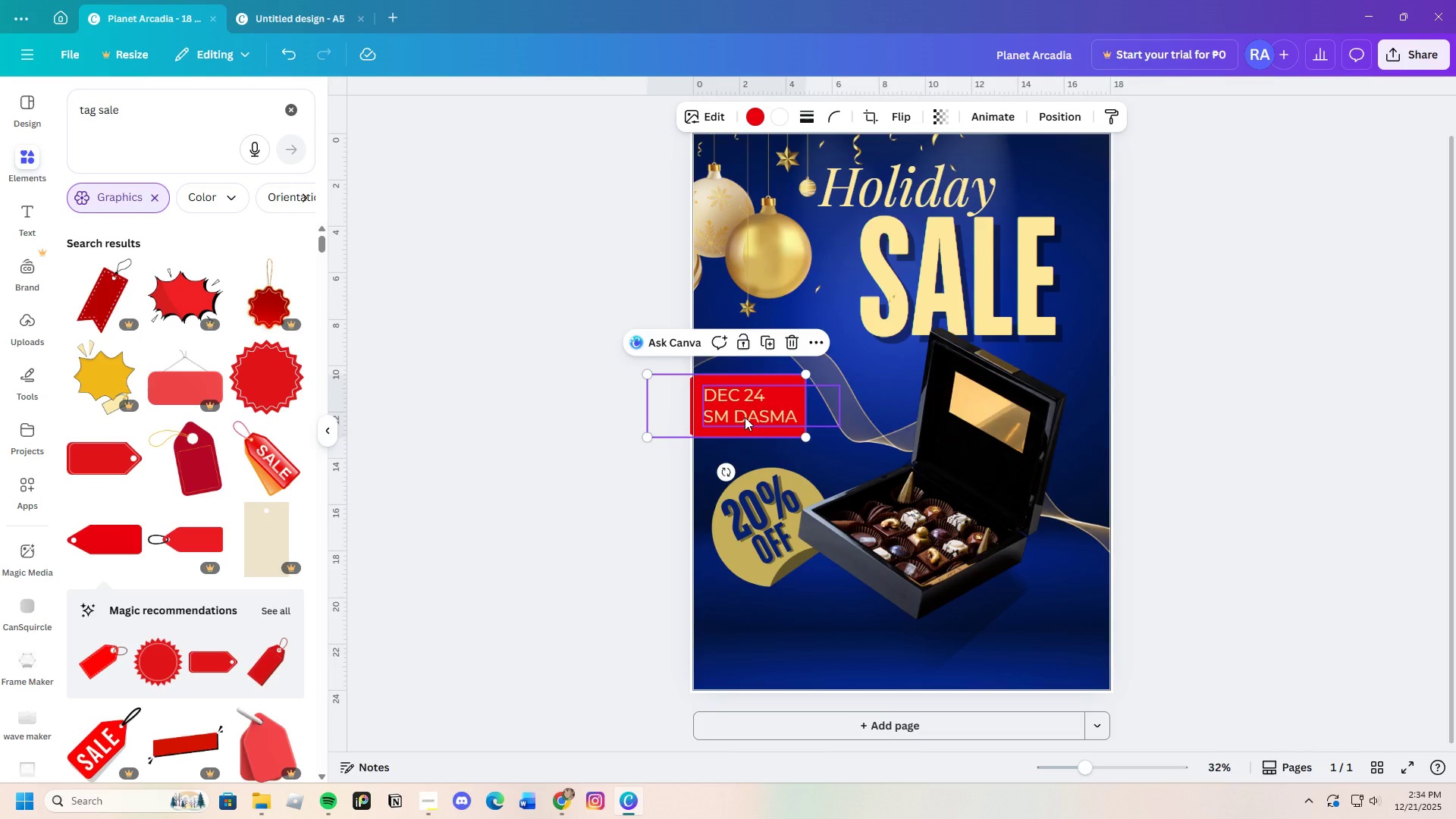 
left_click([745, 417])
 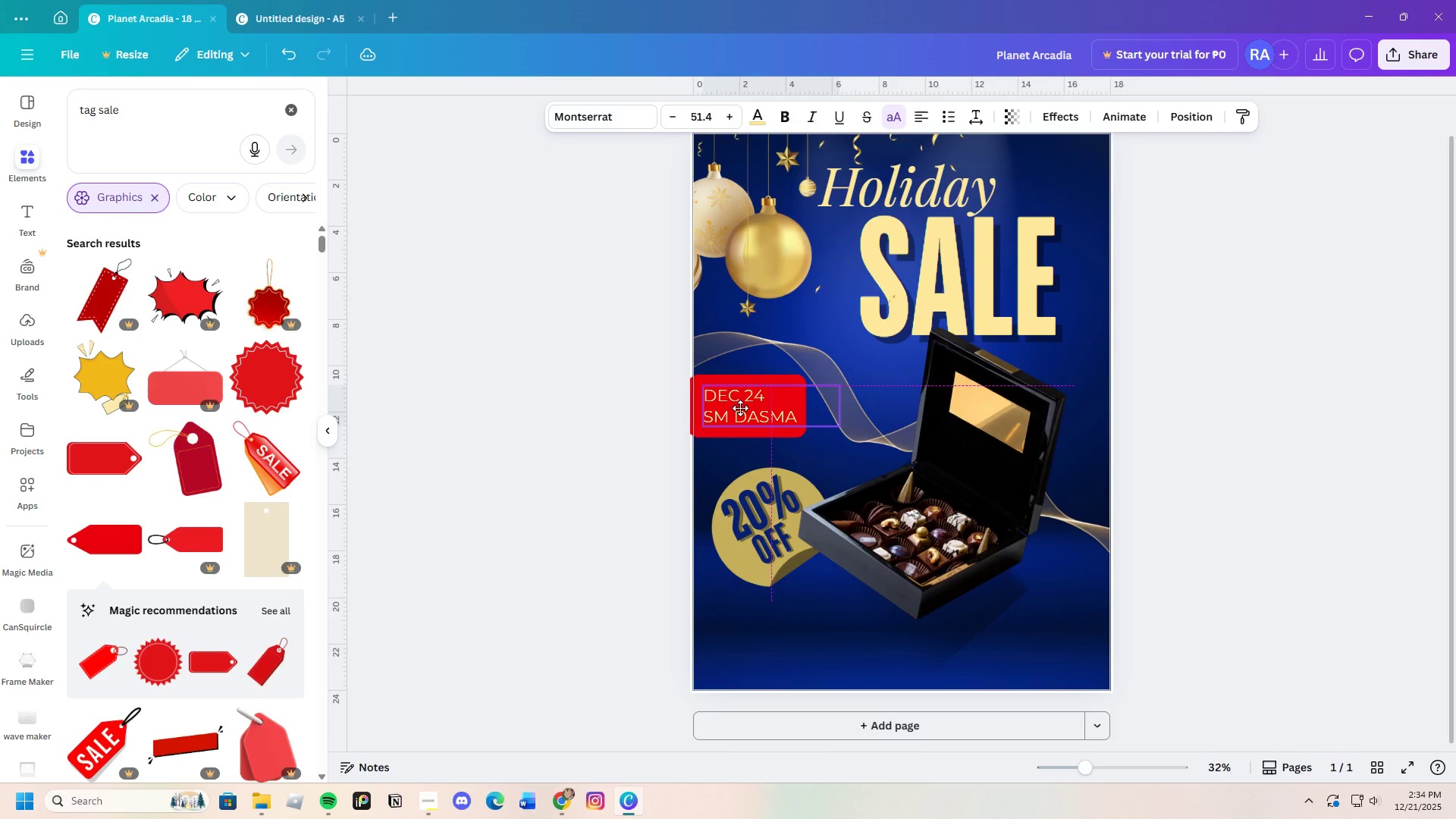 
left_click([732, 380])
 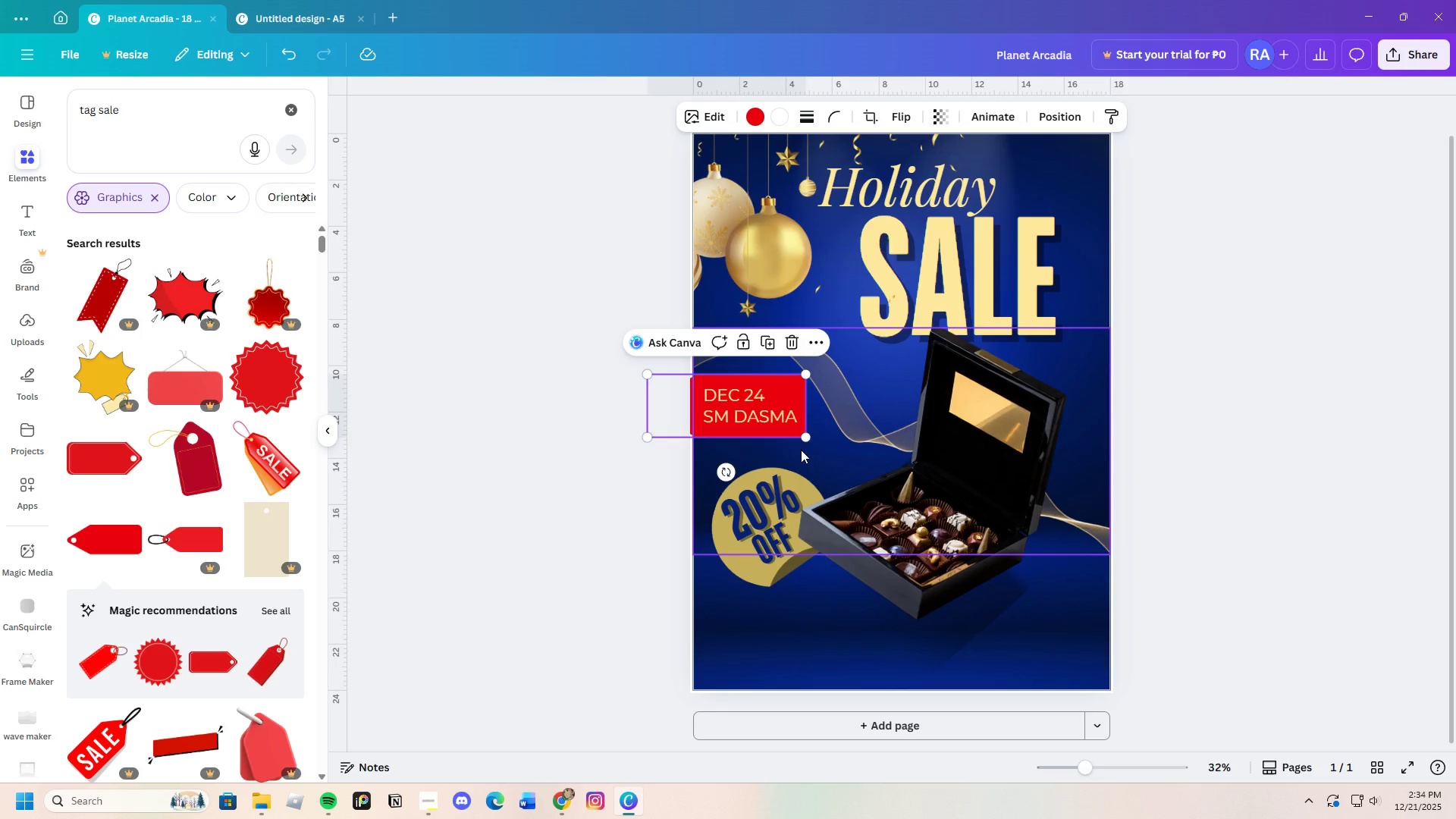 
left_click([594, 477])
 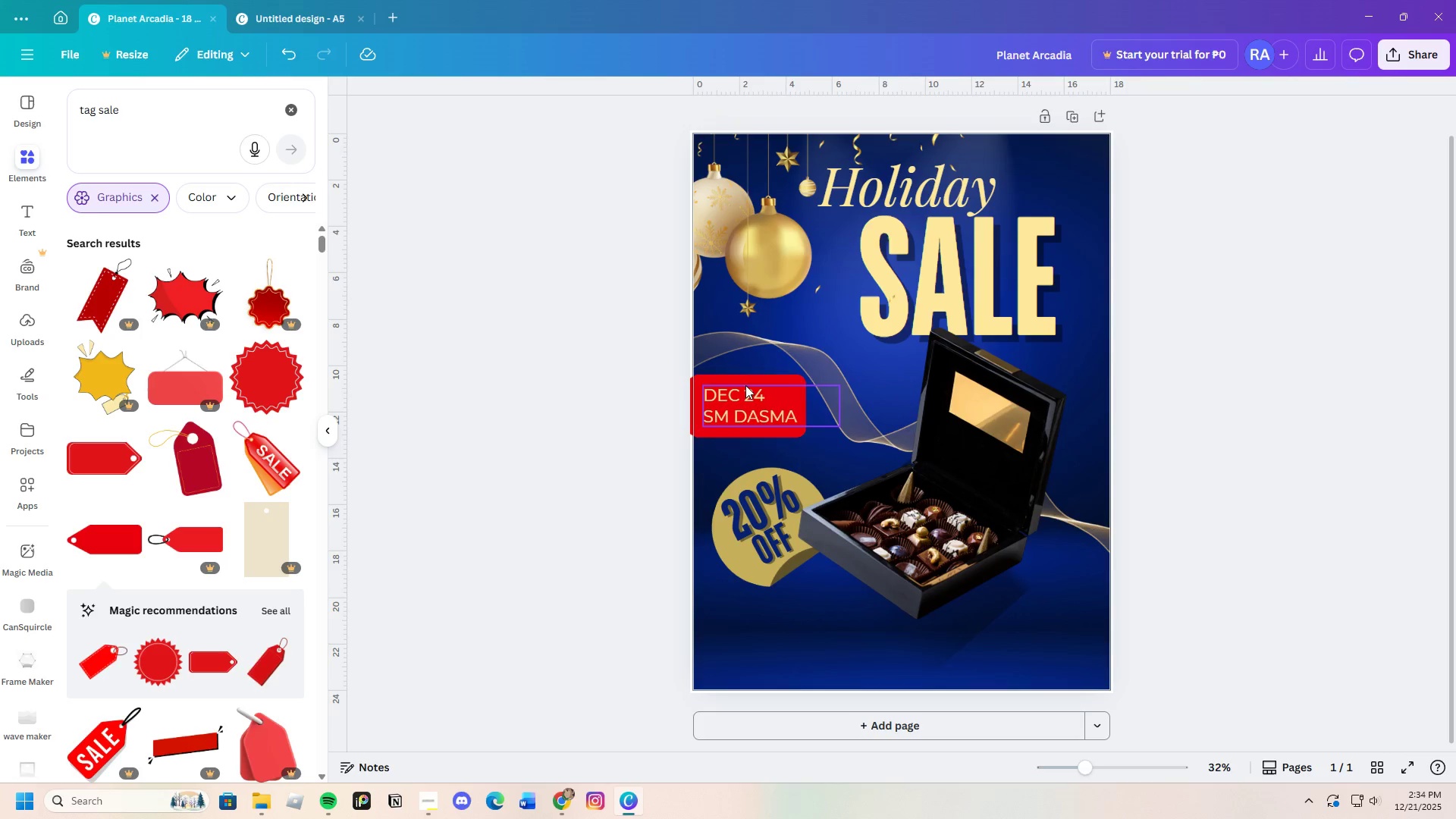 
left_click([771, 377])
 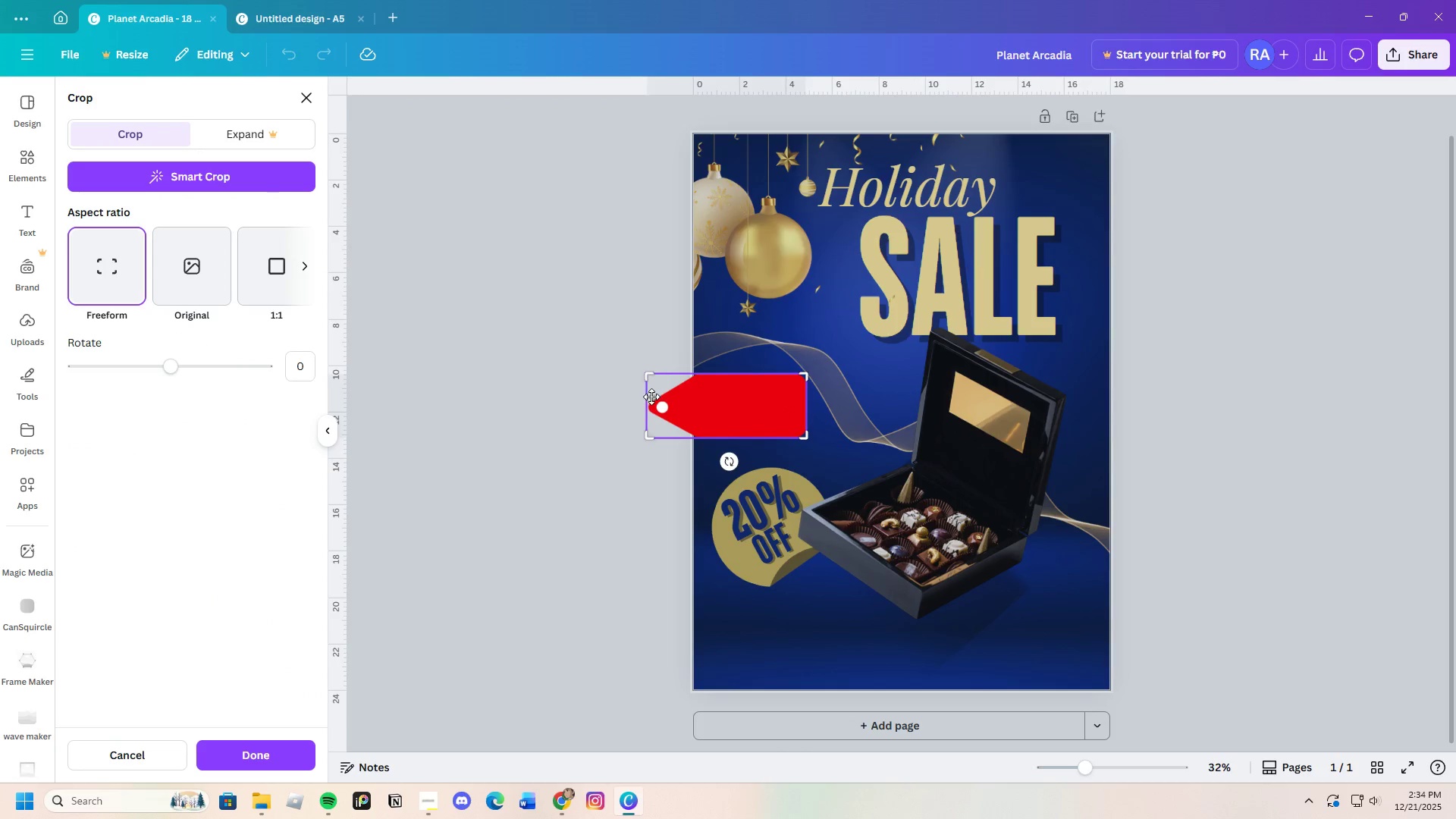 
left_click_drag(start_coordinate=[648, 436], to_coordinate=[695, 444])
 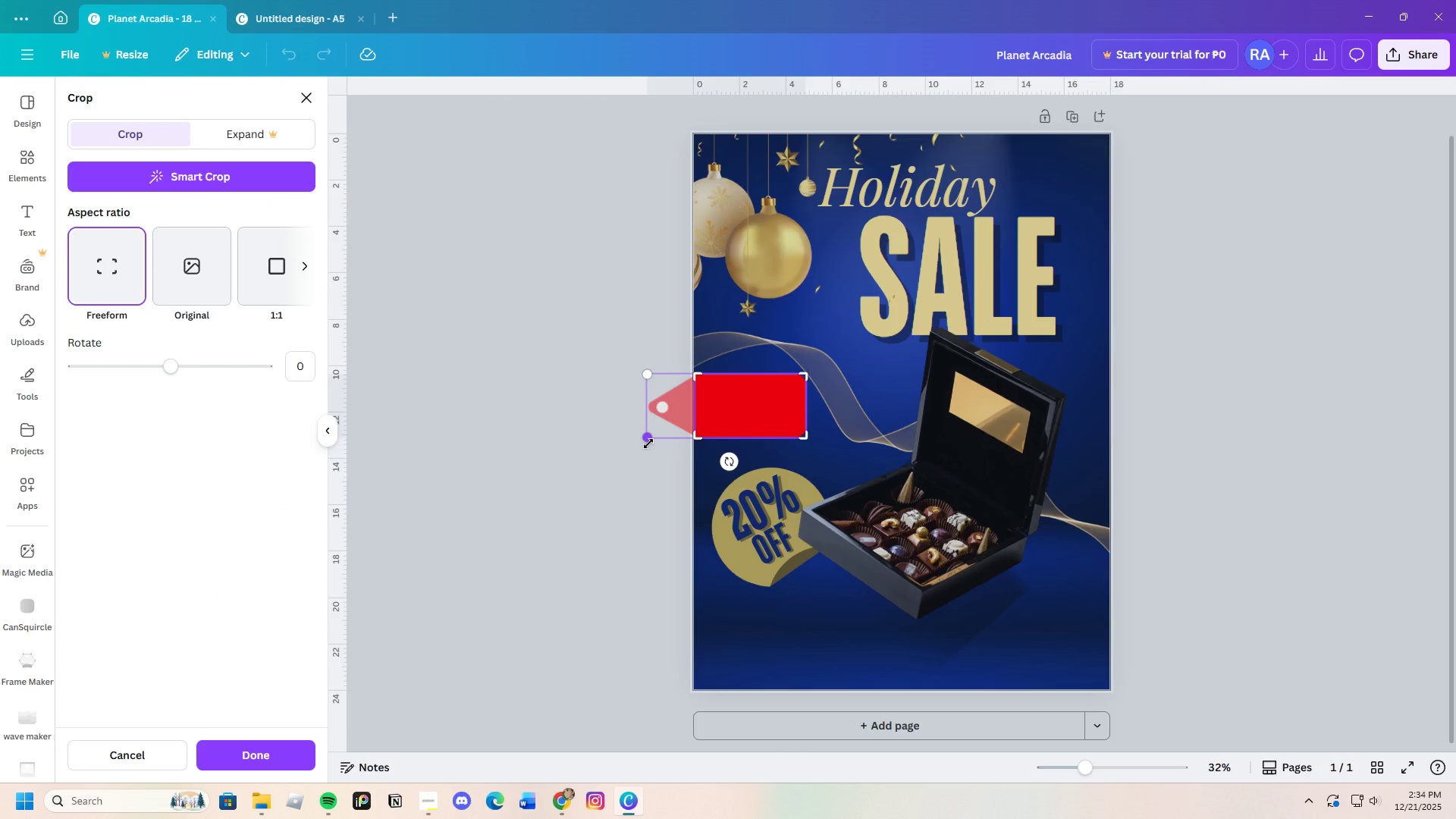 
left_click([648, 444])
 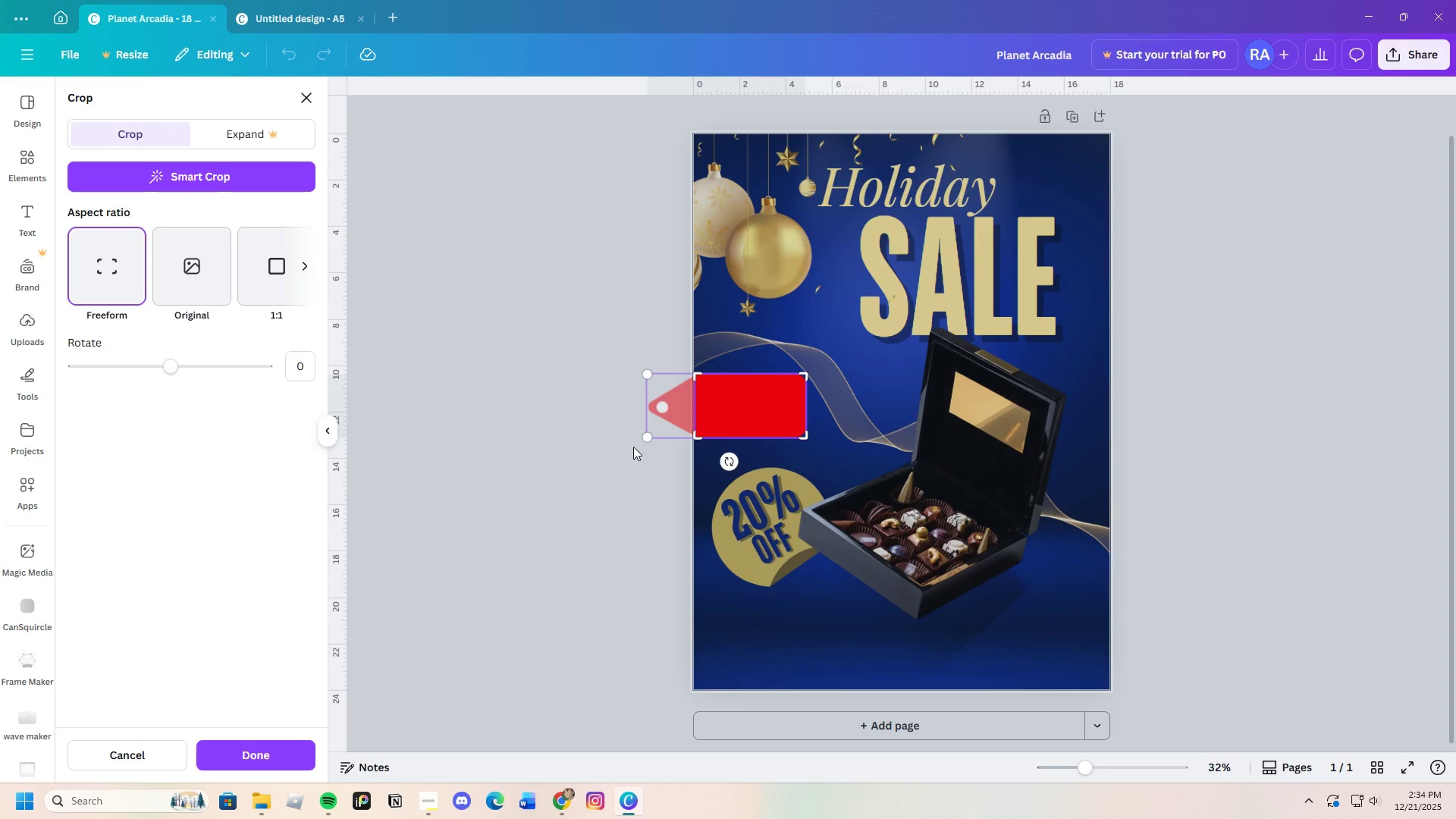 
key(Enter)
 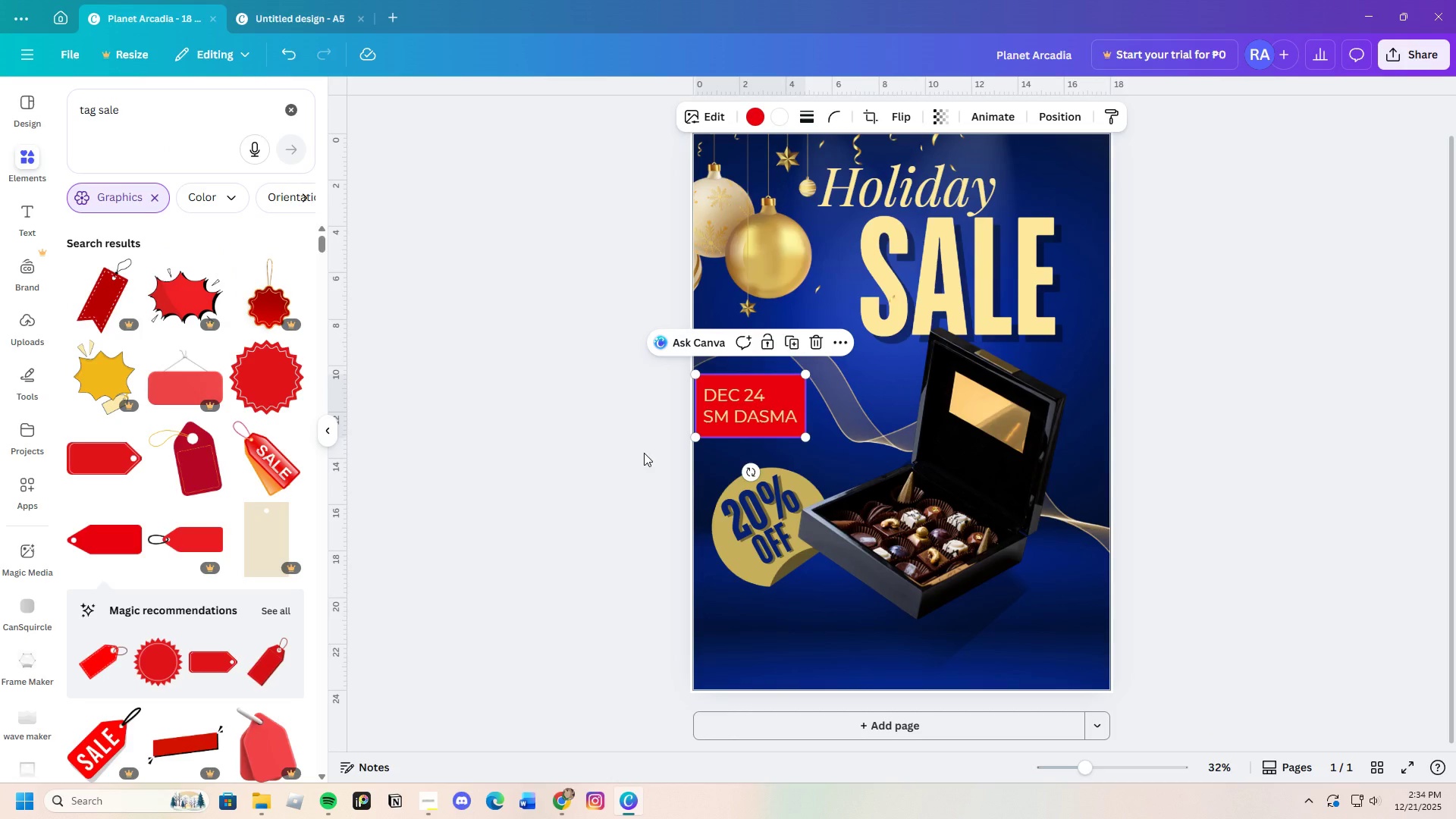 
left_click_drag(start_coordinate=[644, 459], to_coordinate=[646, 466])
 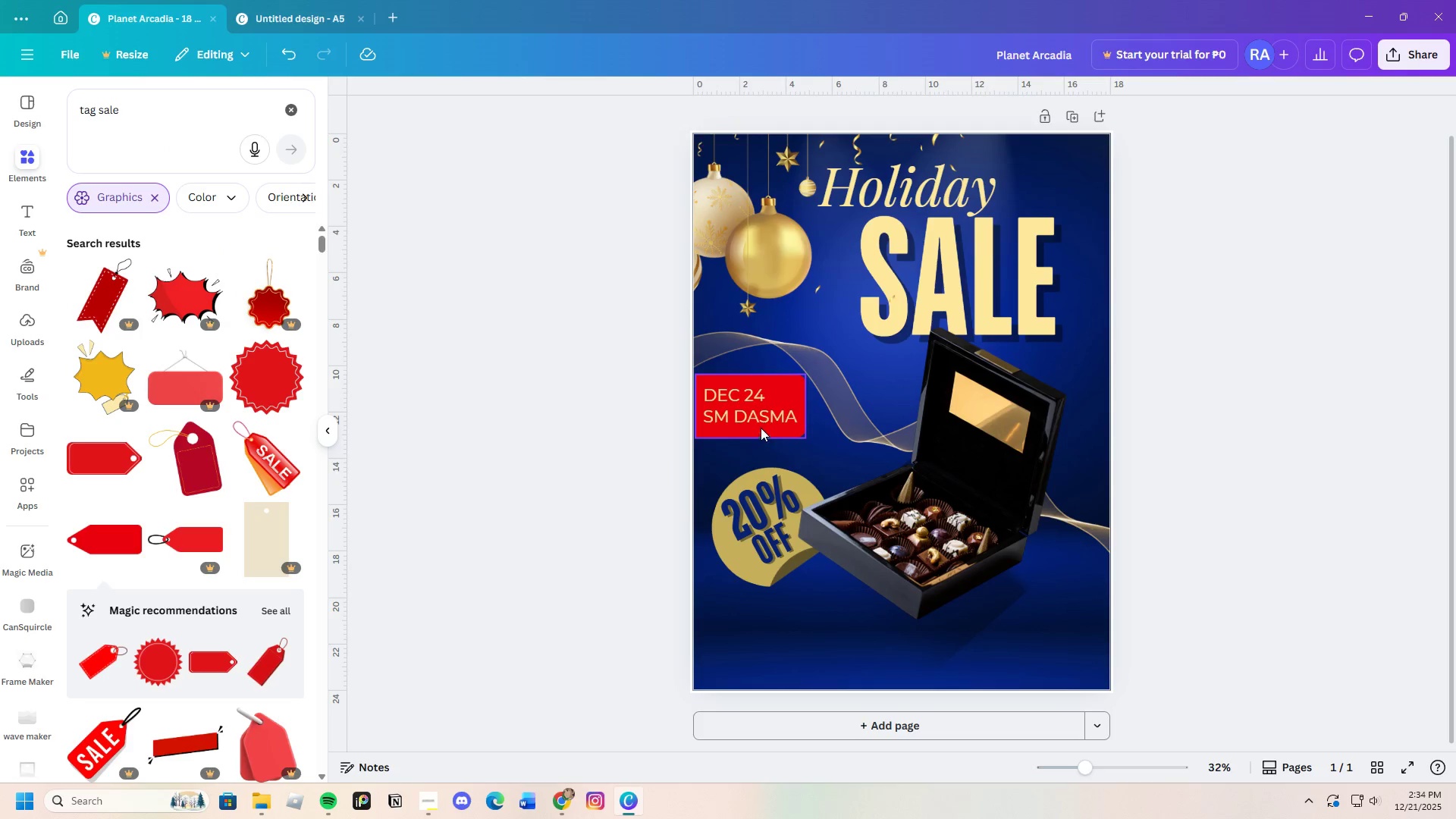 
left_click([784, 379])
 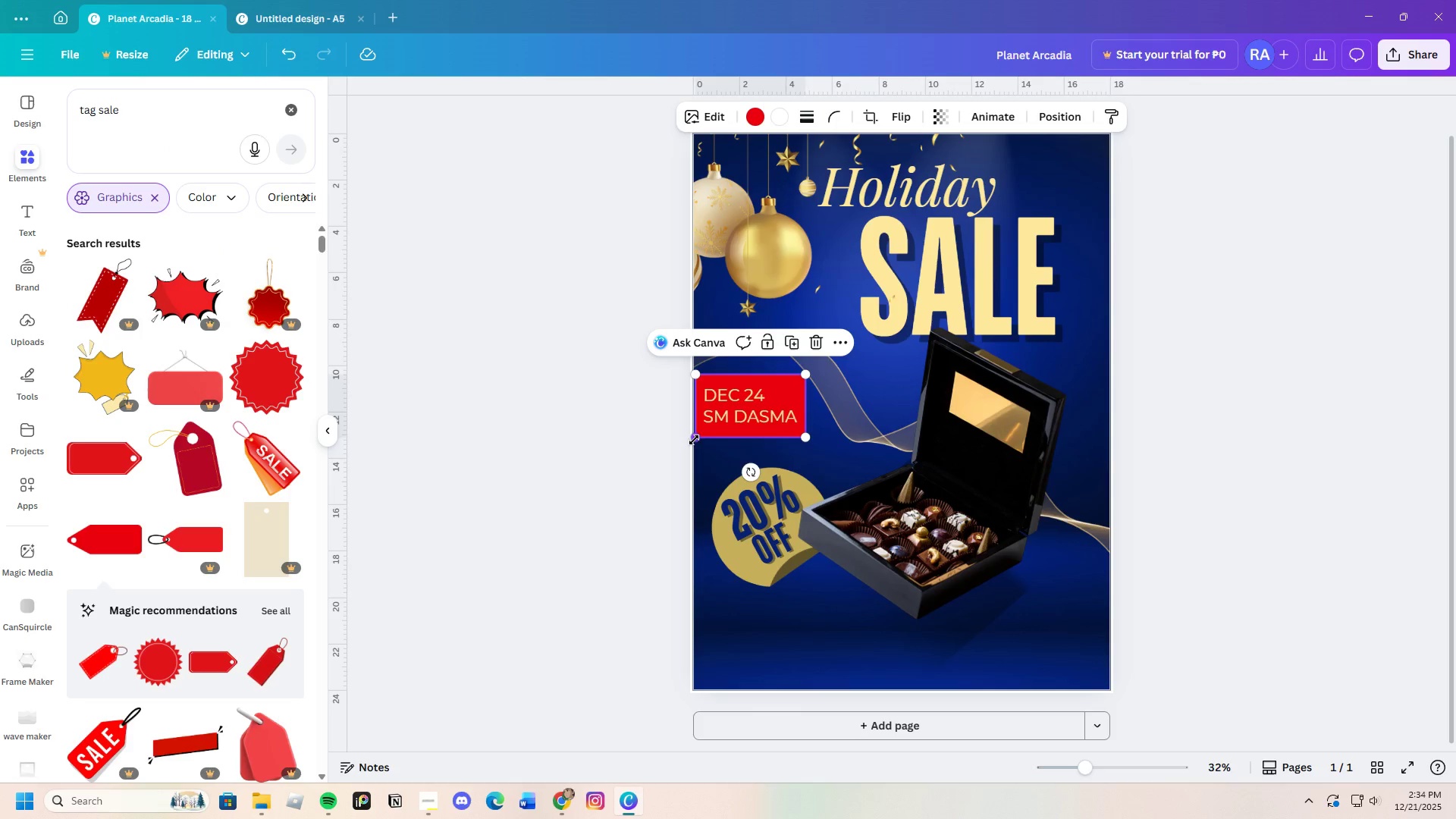 
left_click_drag(start_coordinate=[694, 440], to_coordinate=[692, 444])
 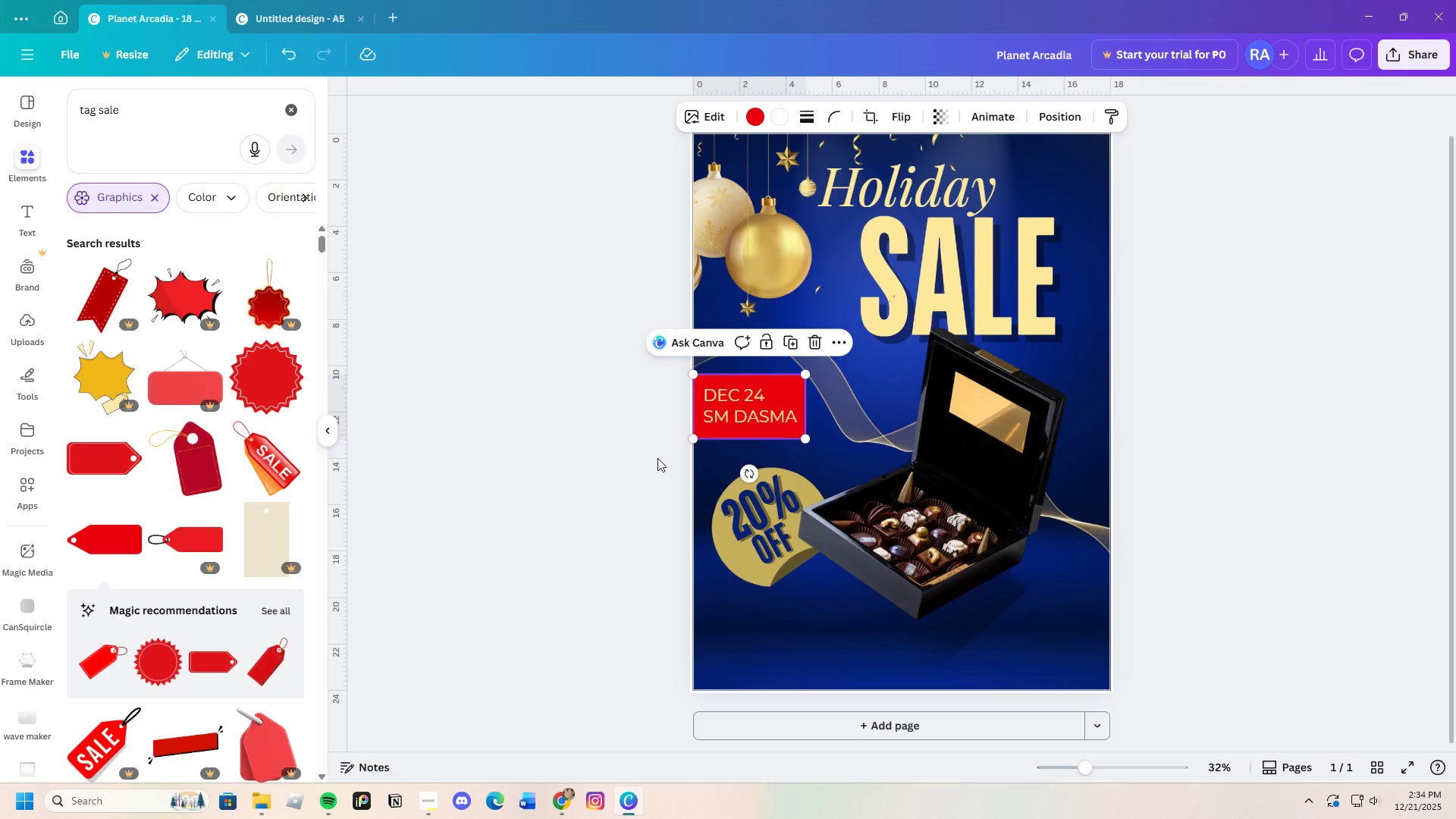 
left_click([657, 458])
 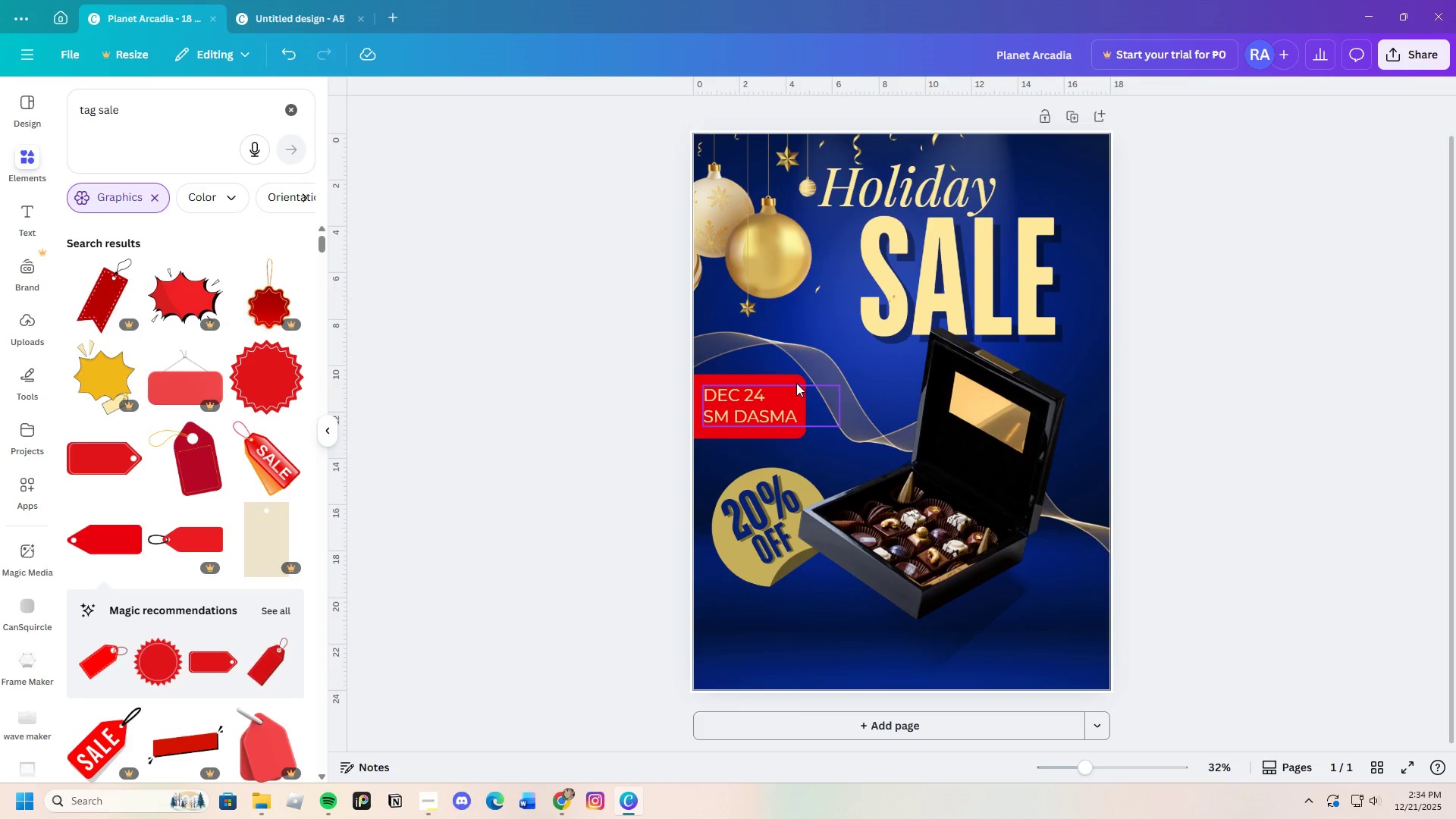 
left_click([787, 377])
 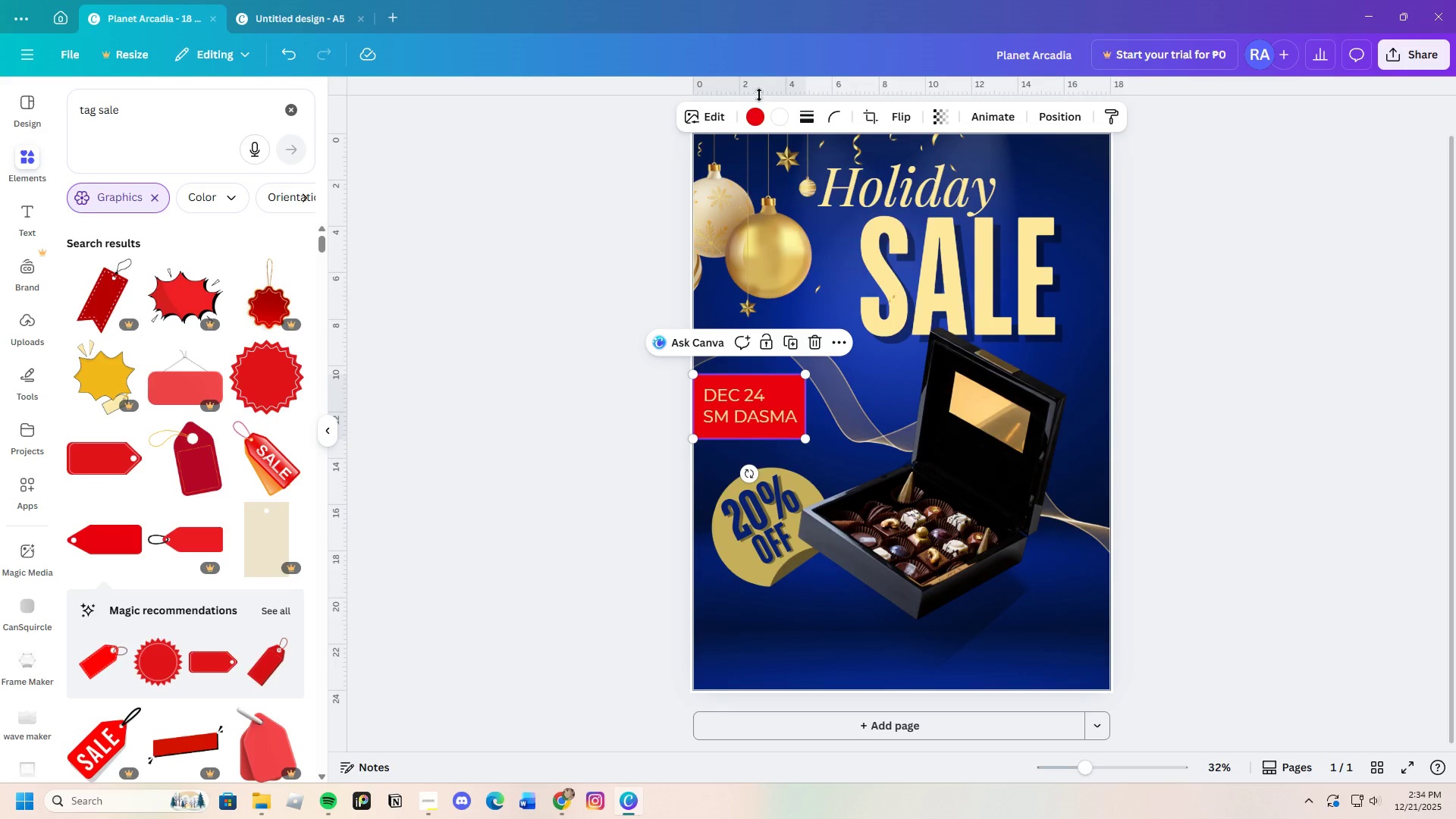 
left_click([763, 116])
 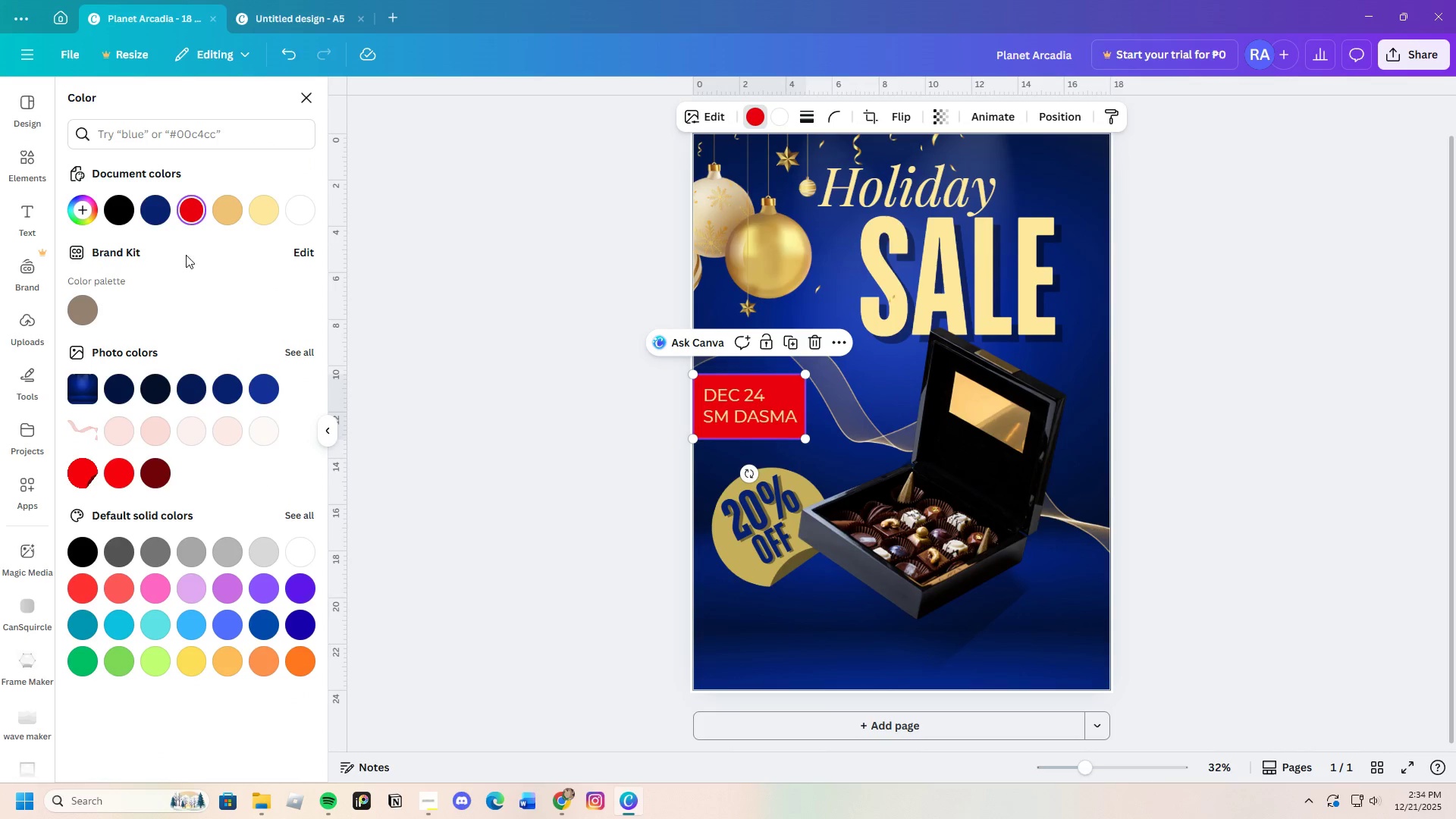 
left_click([262, 209])
 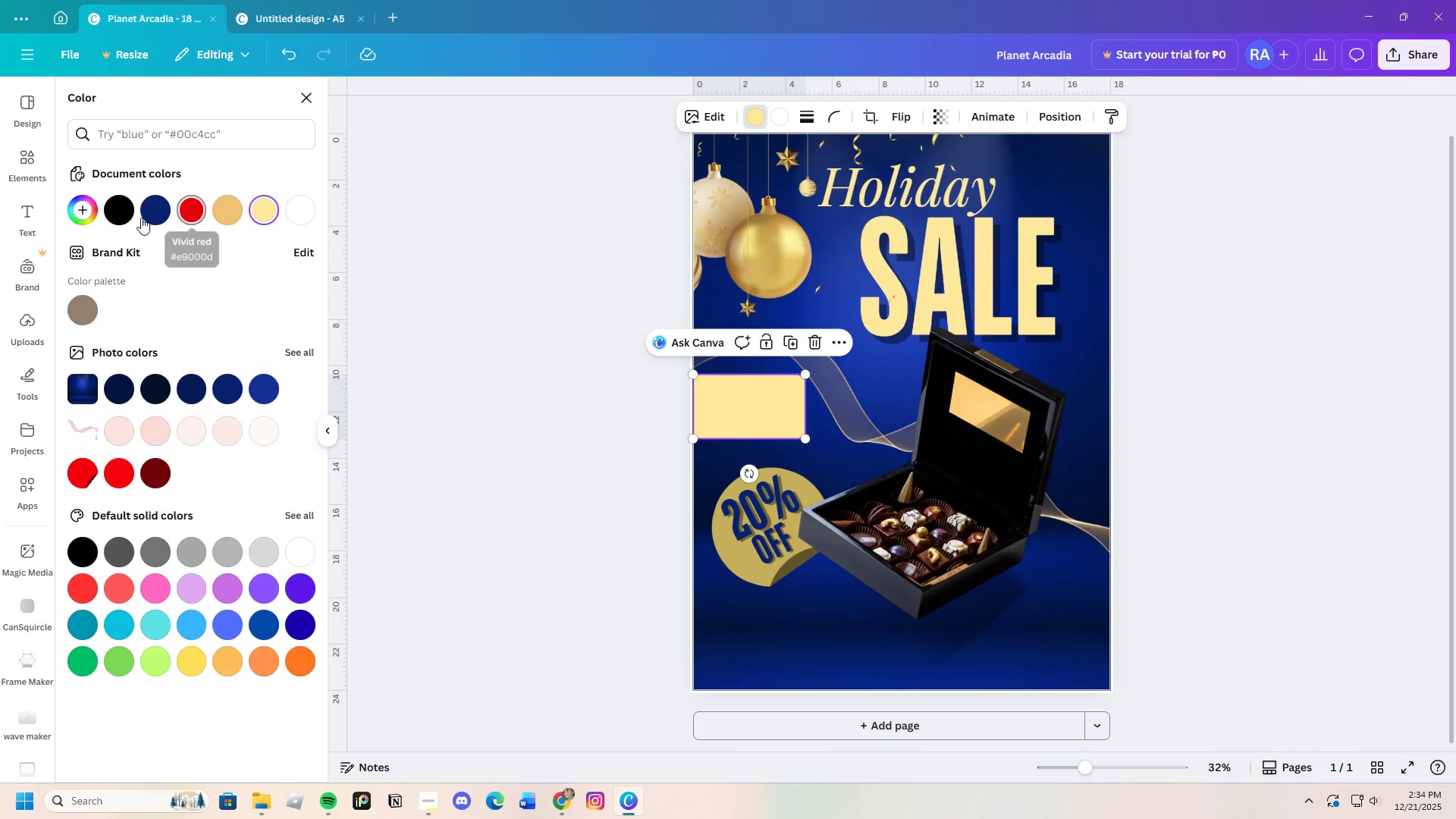 
left_click([129, 214])
 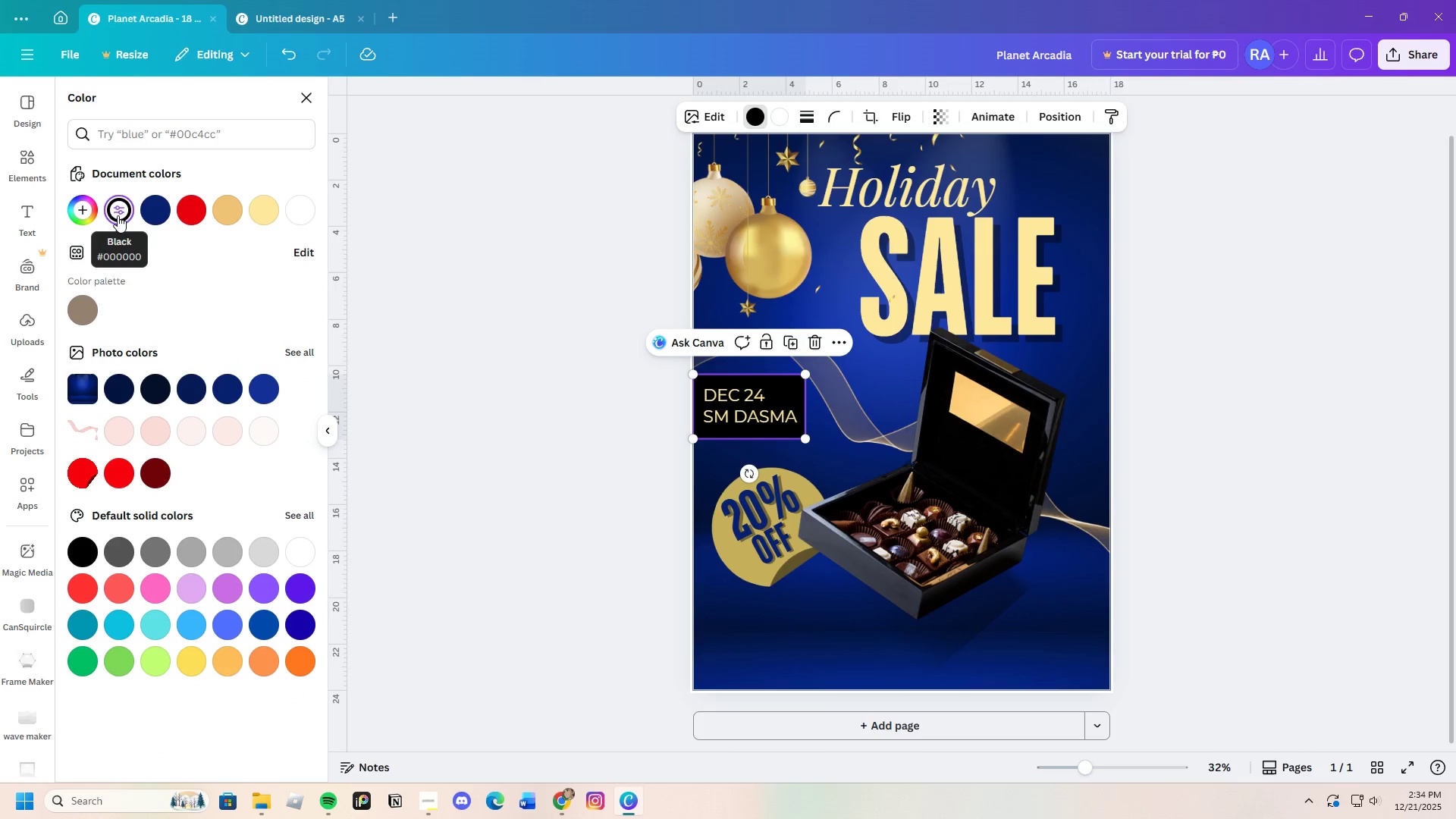 
left_click([83, 210])
 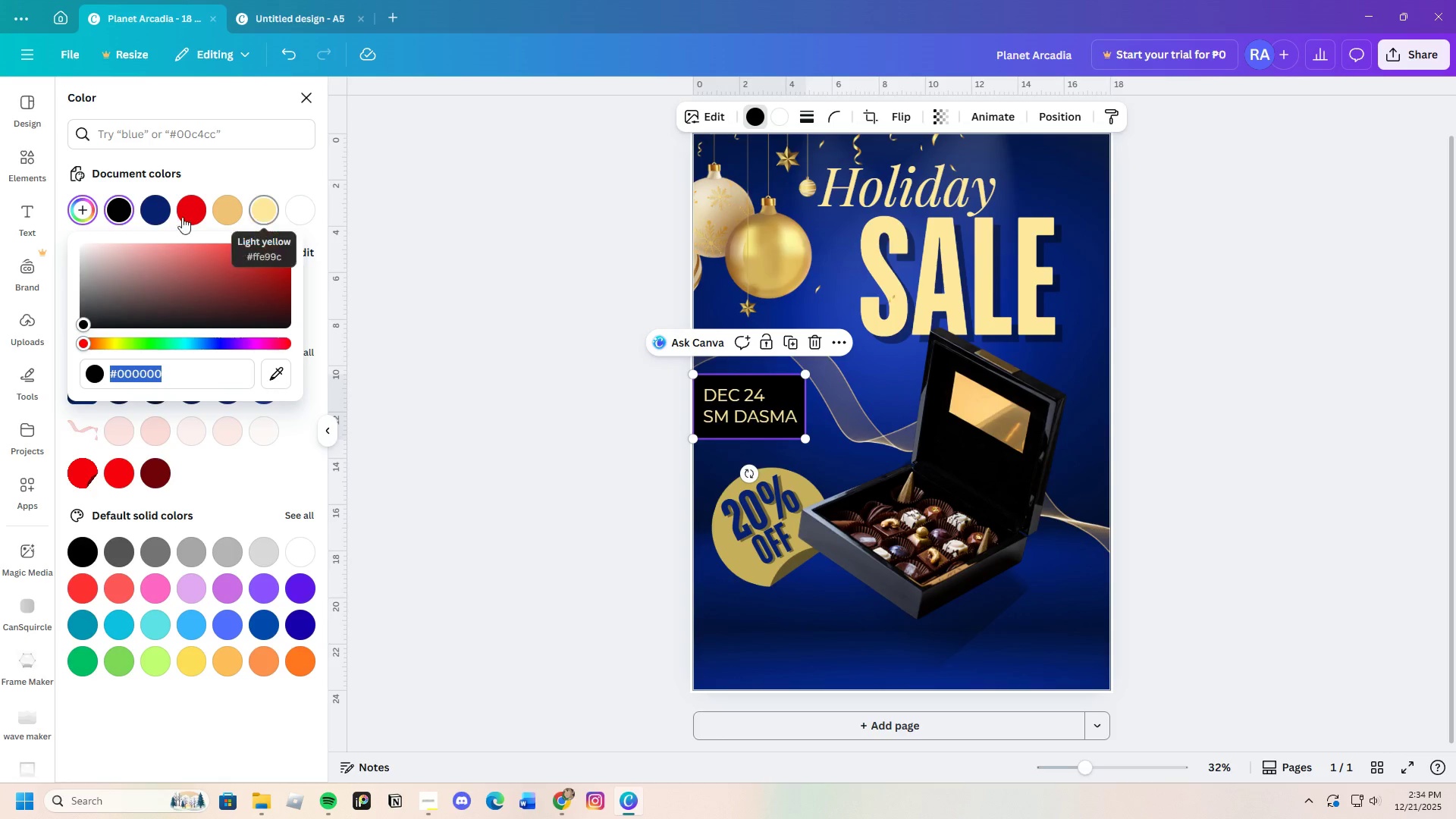 
left_click([84, 212])
 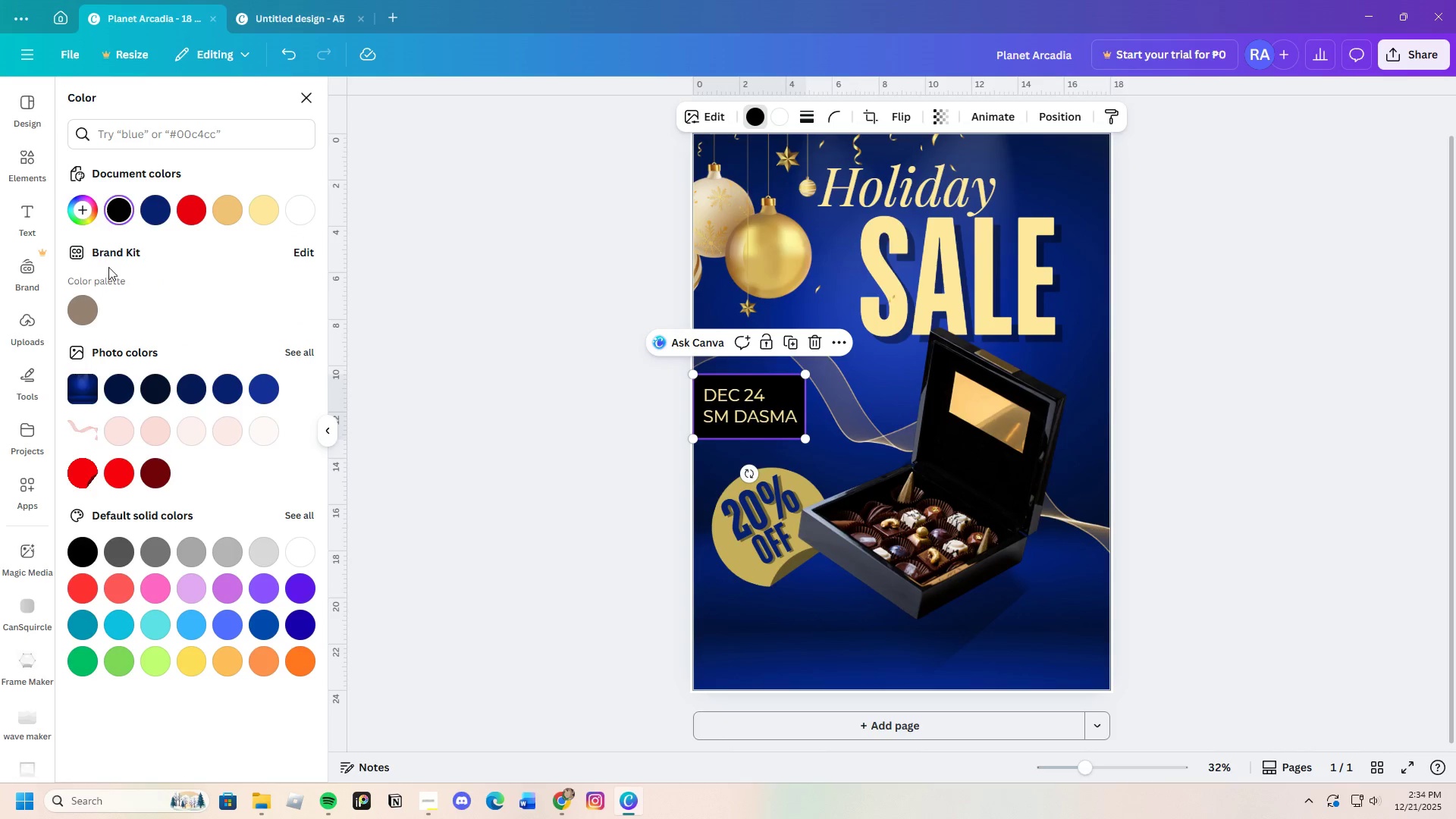 
left_click([84, 209])
 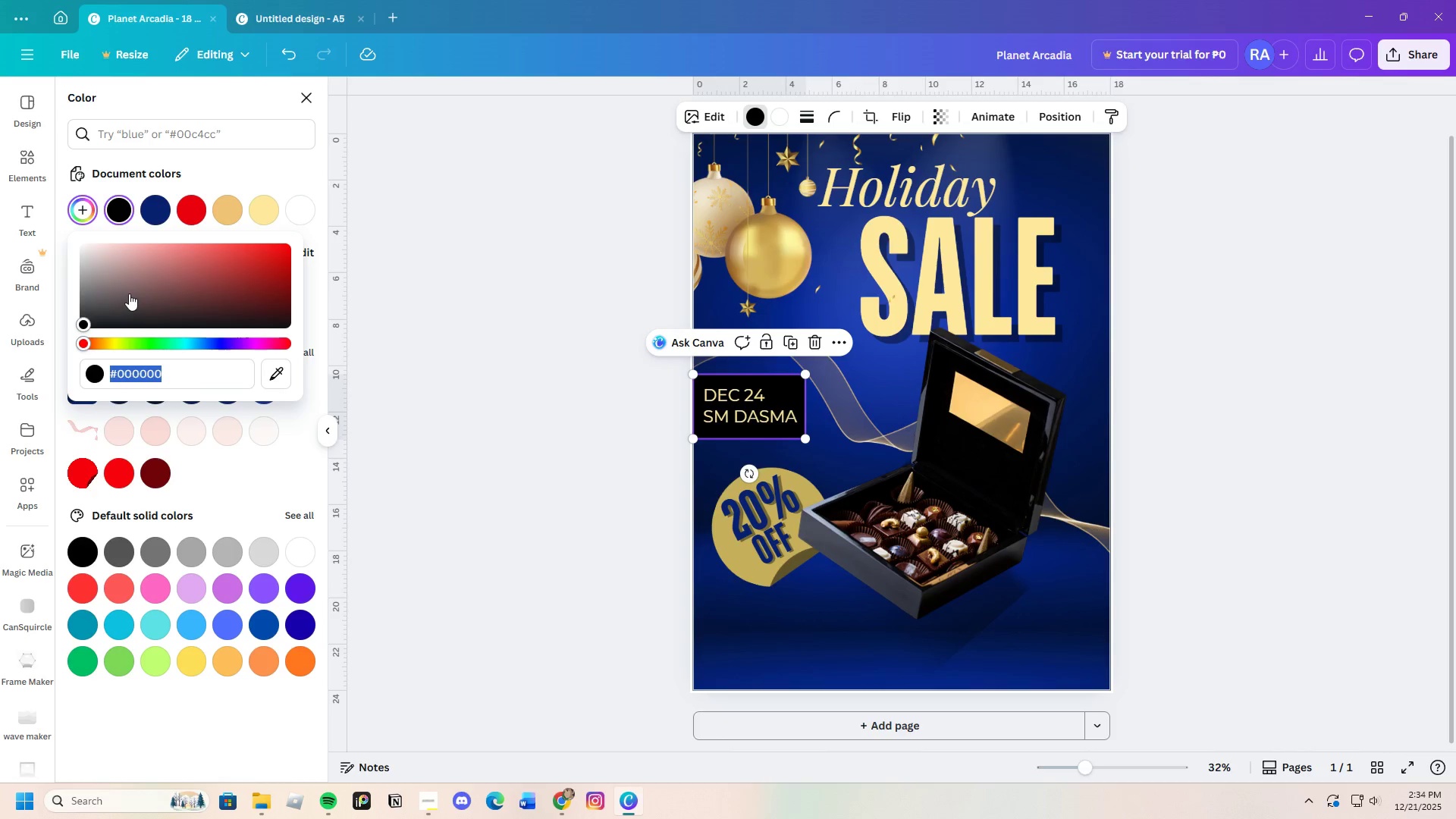 
left_click_drag(start_coordinate=[129, 277], to_coordinate=[152, 291])
 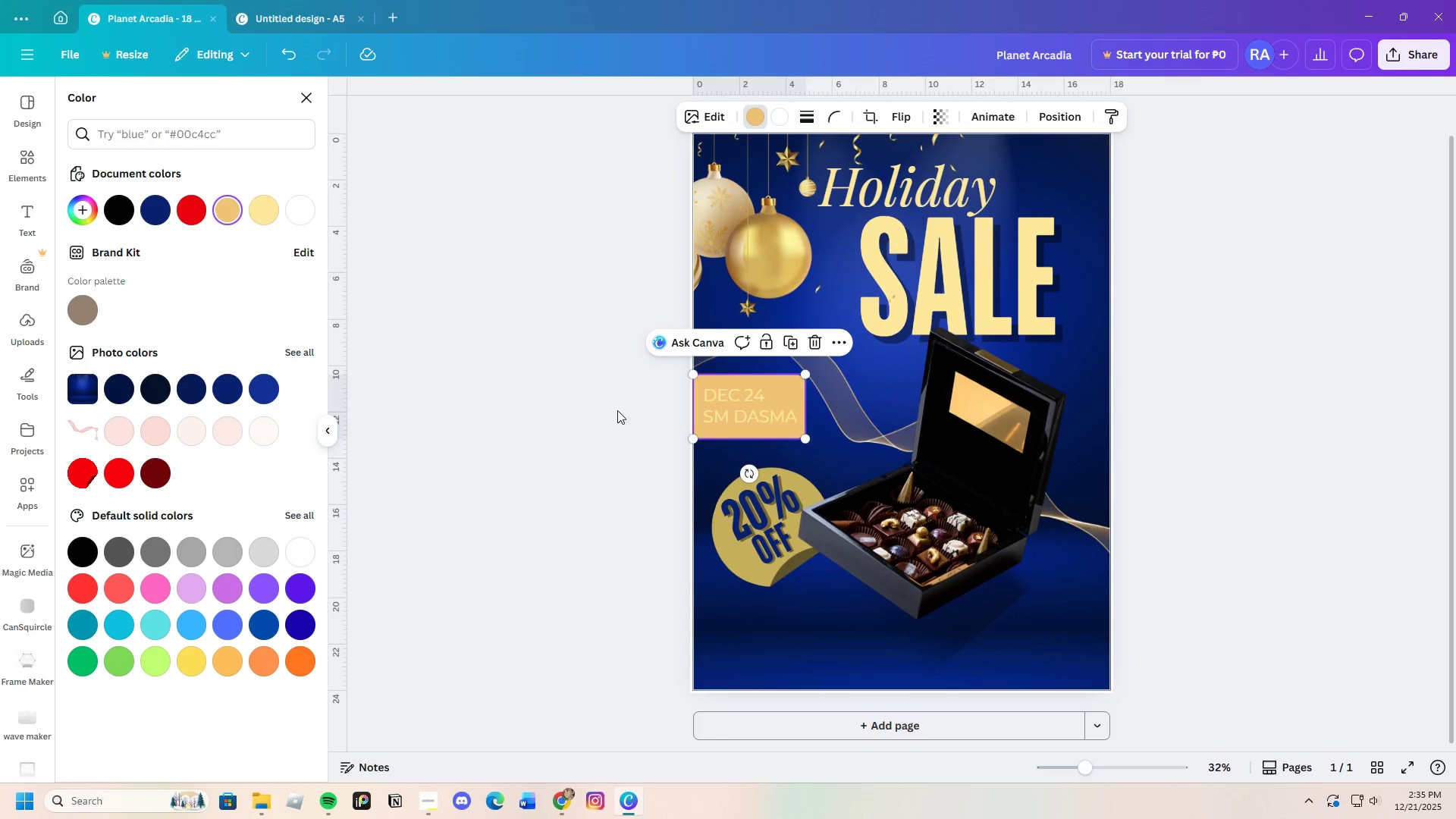 
left_click([191, 215])
 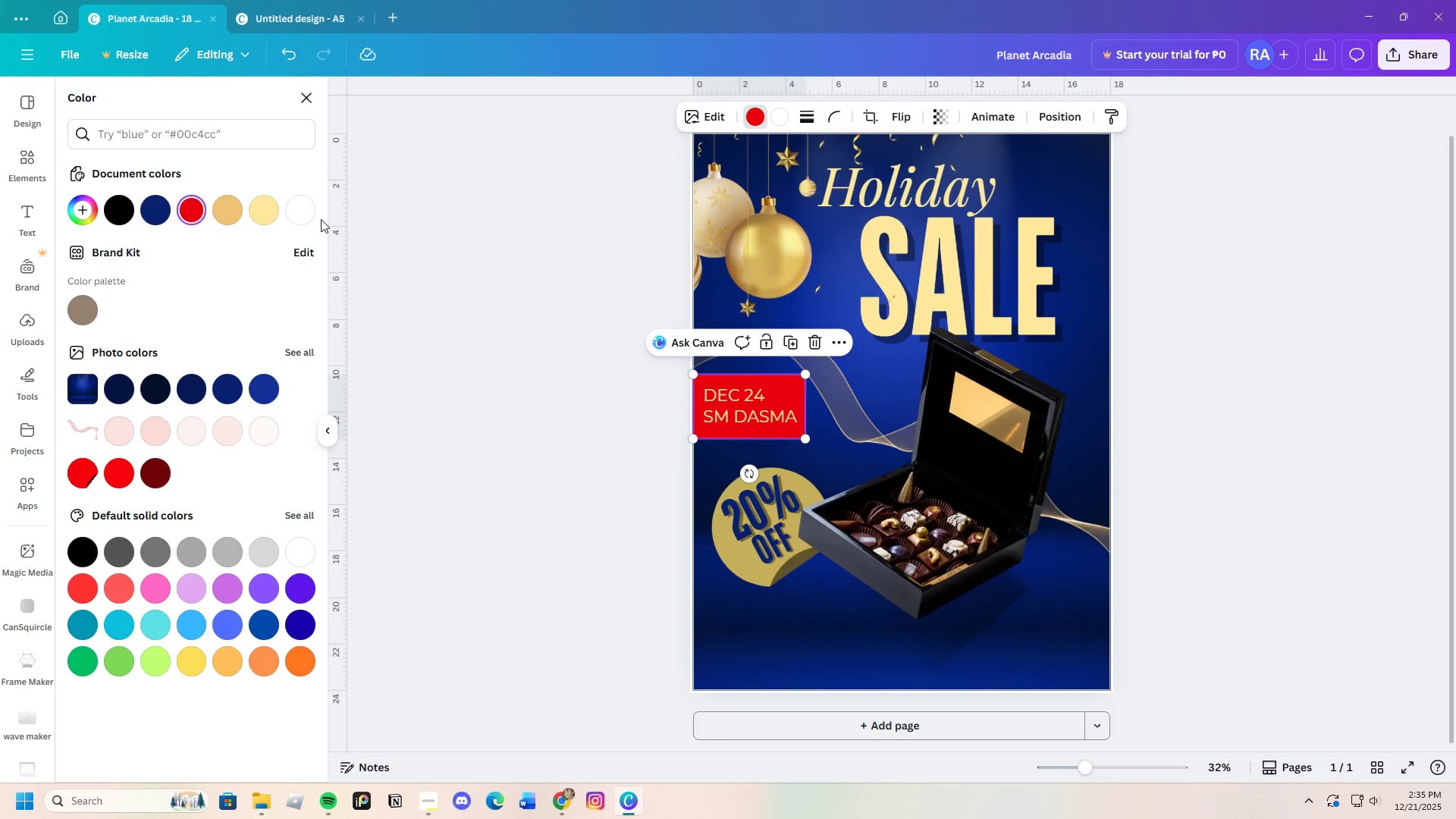 
left_click([303, 217])
 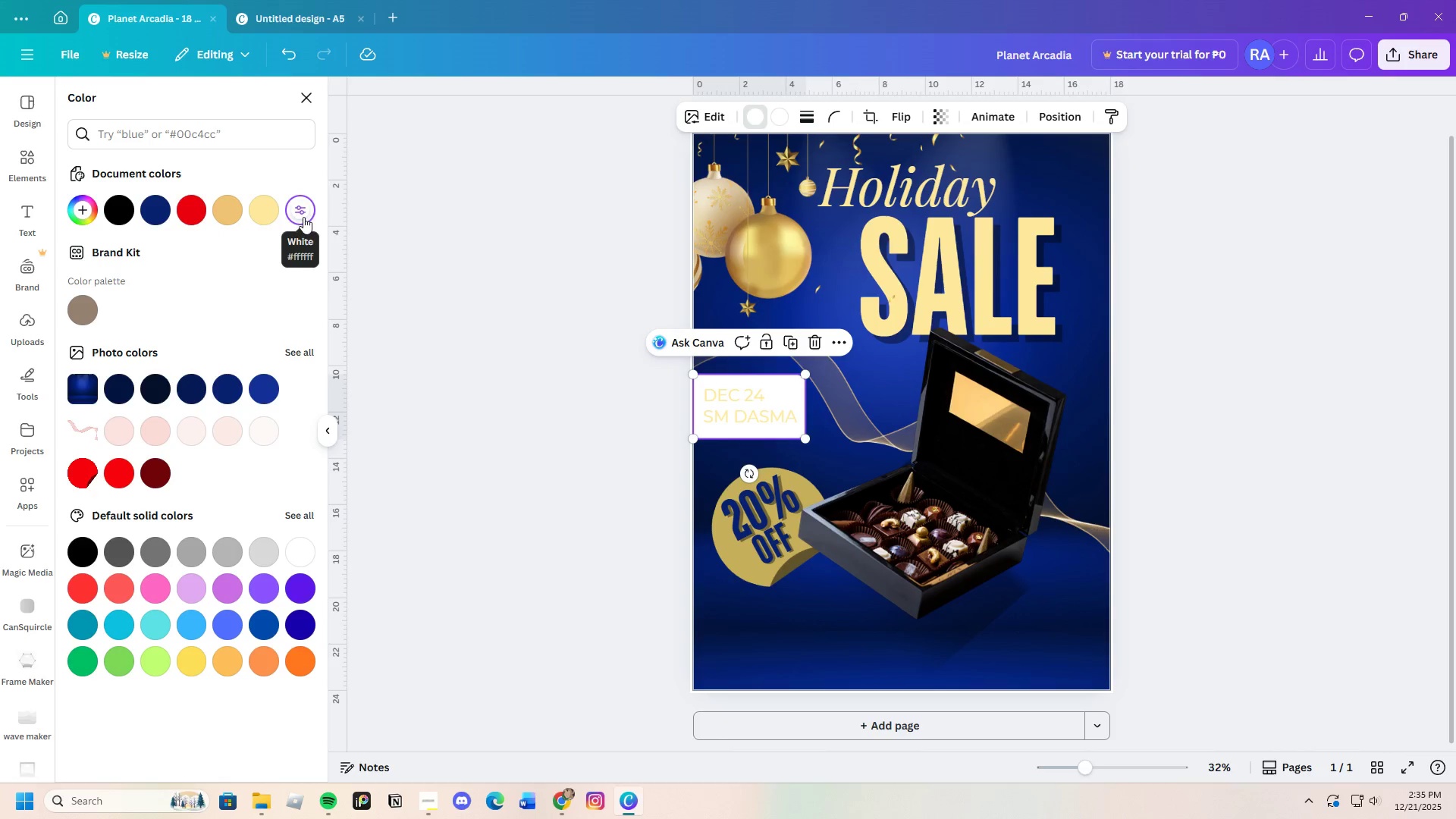 
left_click([264, 212])
 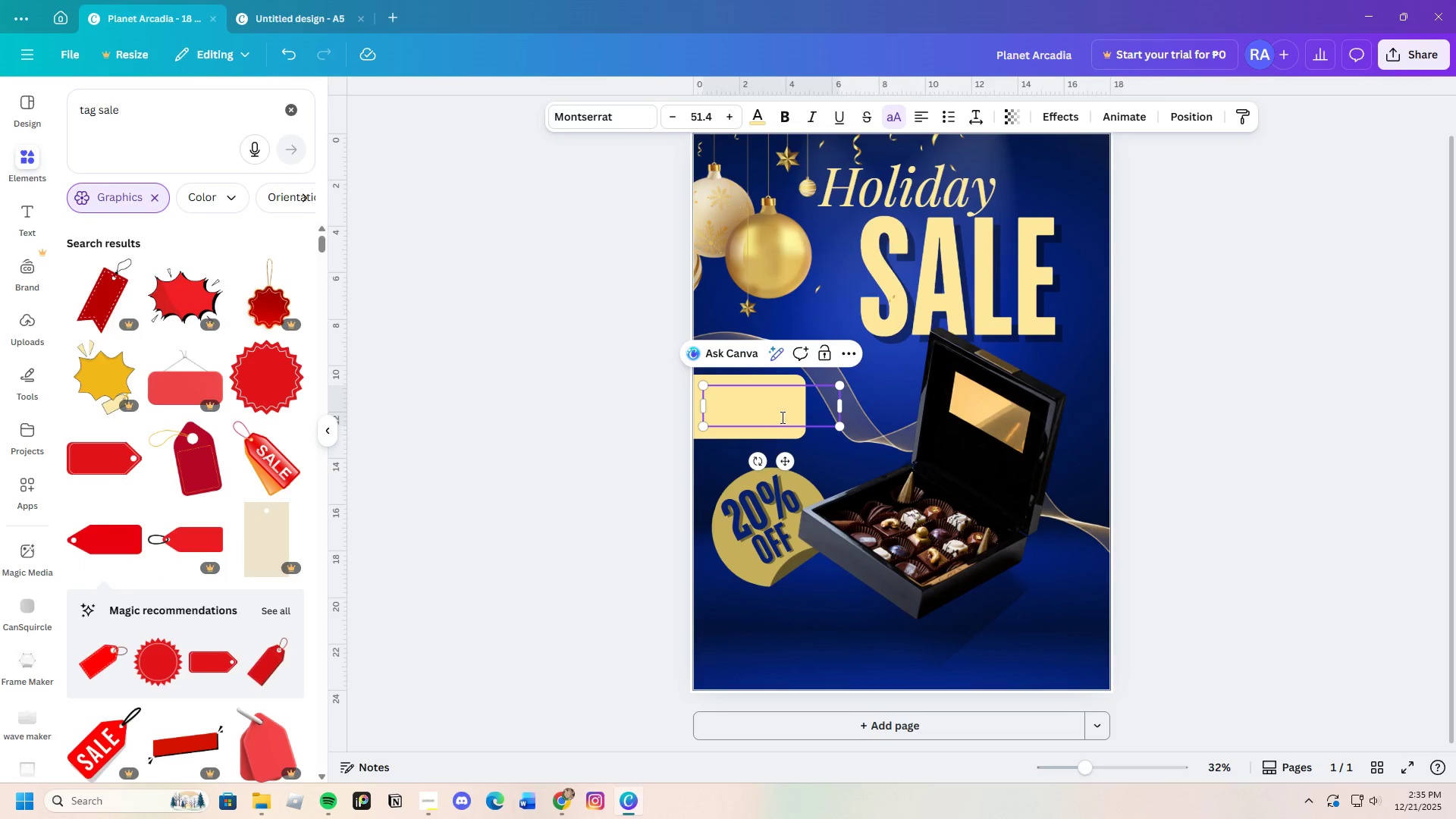 
left_click_drag(start_coordinate=[802, 419], to_coordinate=[693, 391])
 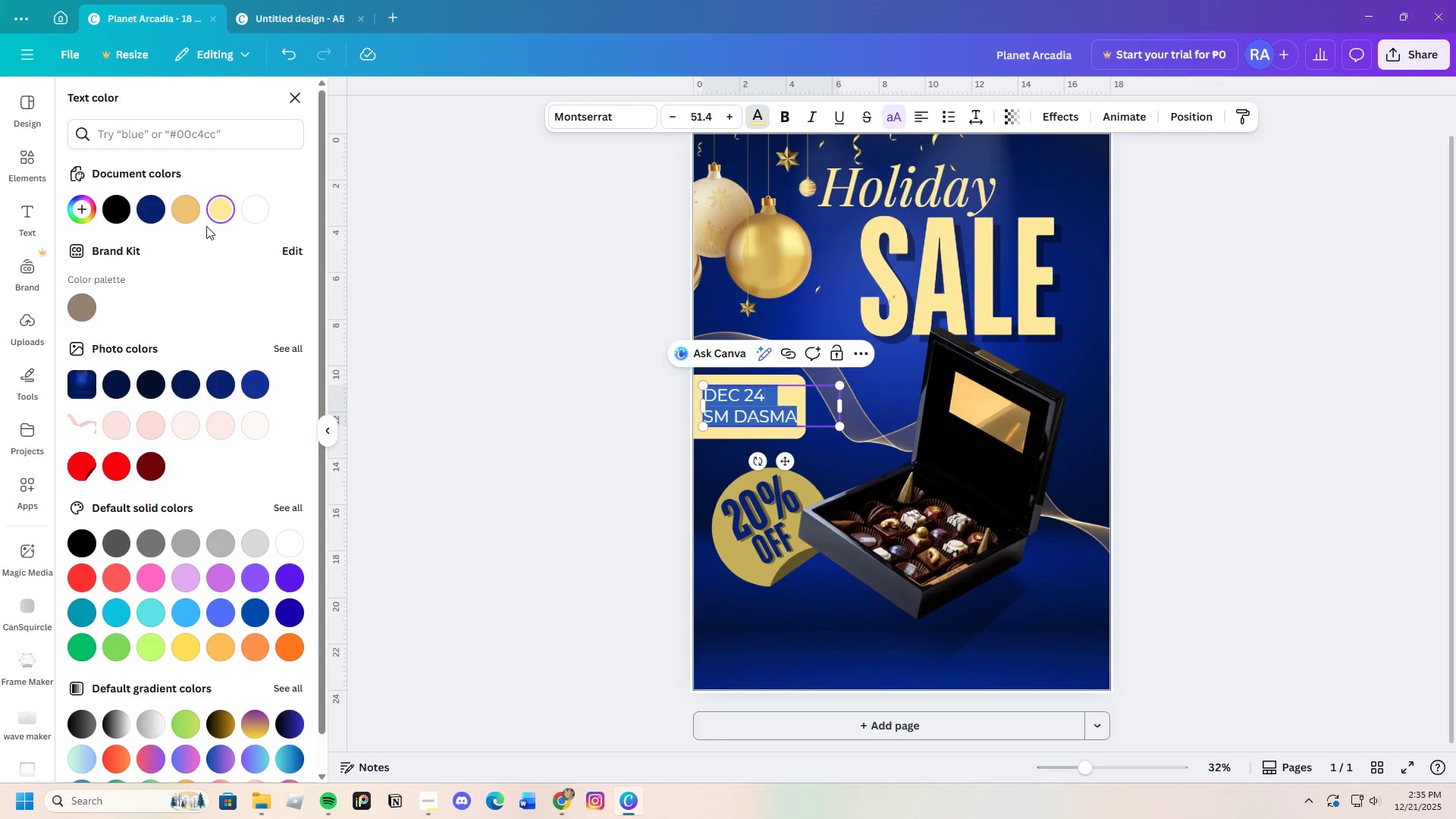 
left_click([149, 215])
 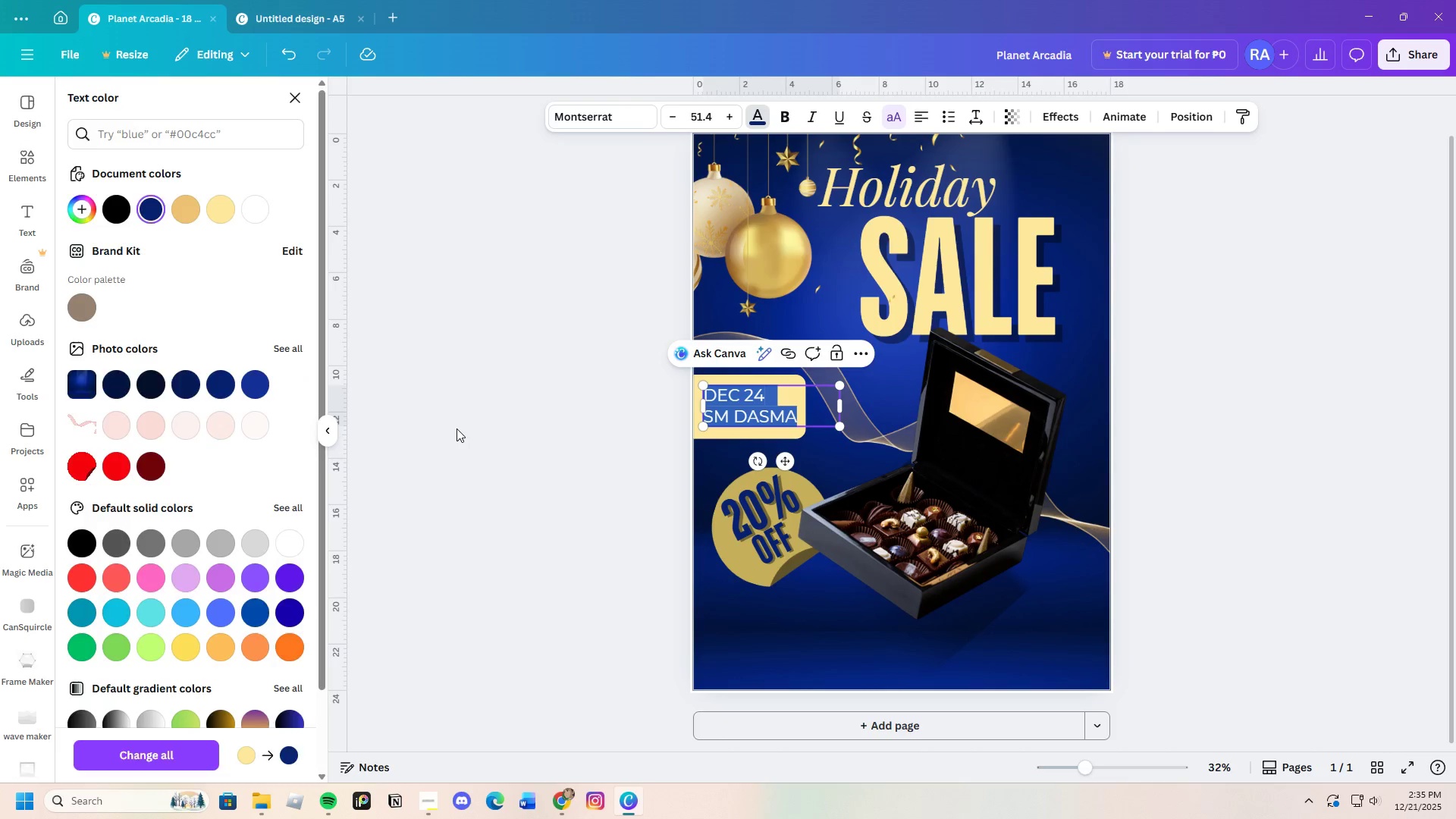 
triple_click([457, 428])
 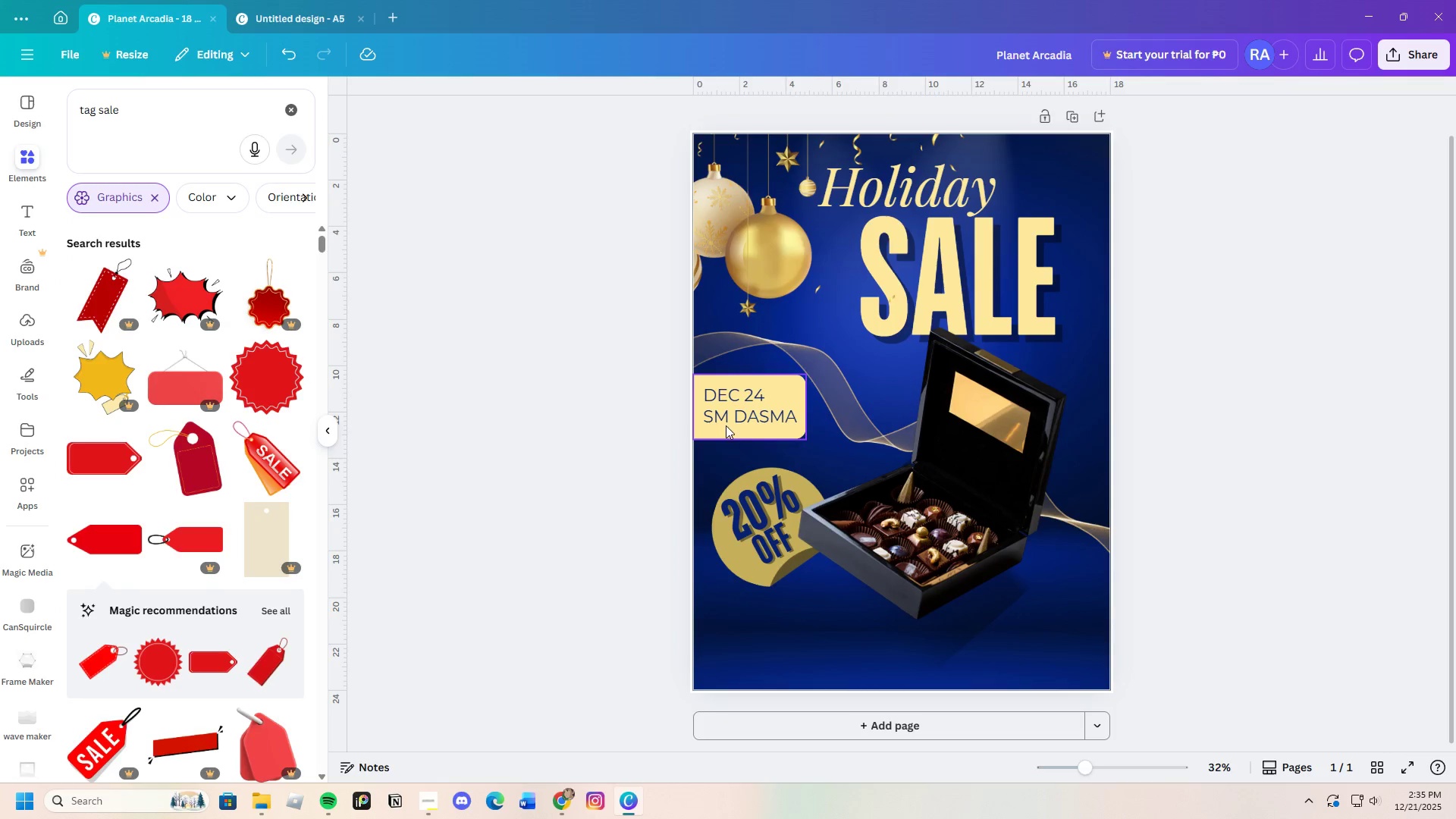 
left_click([786, 378])
 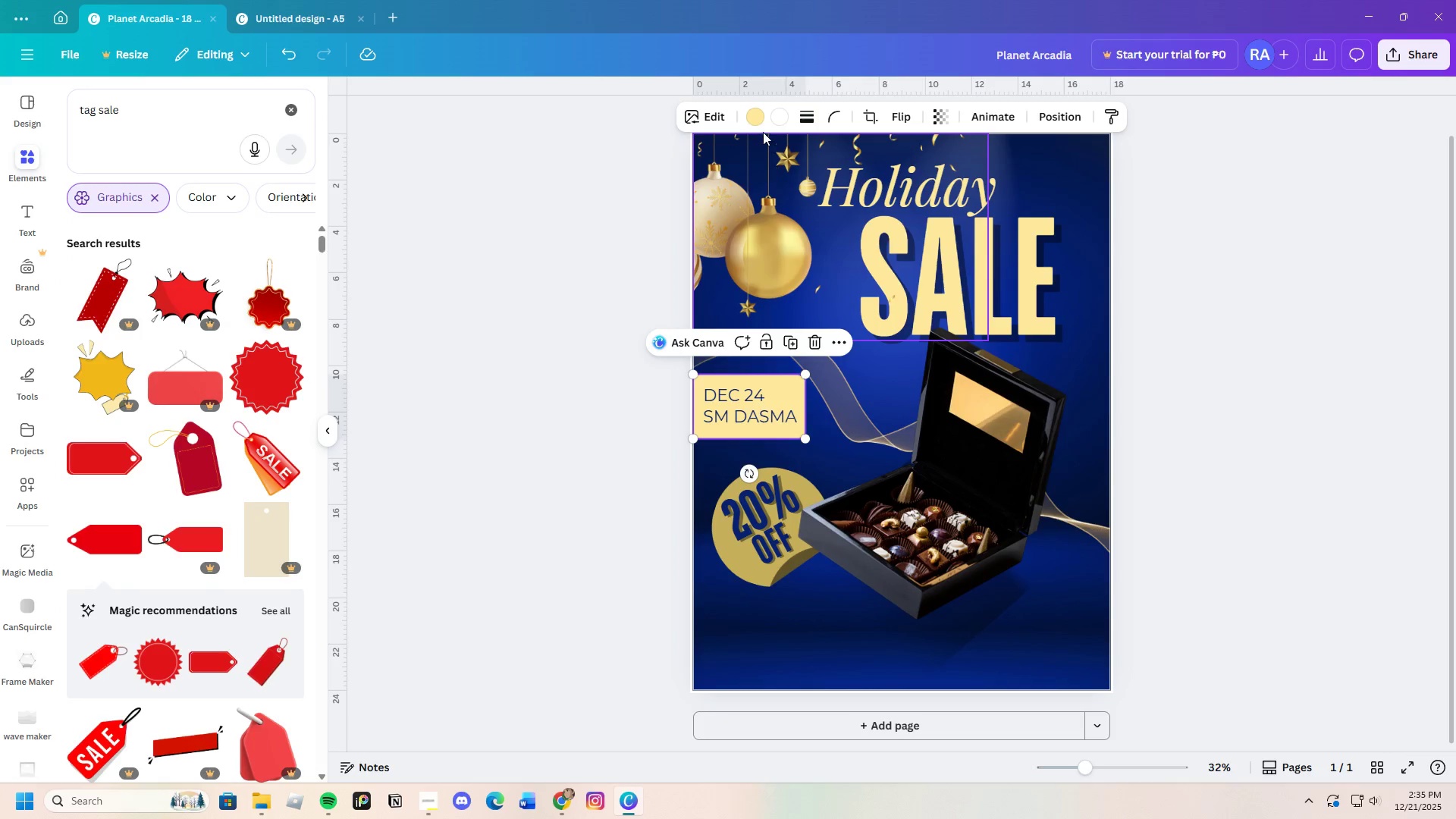 
left_click([754, 120])
 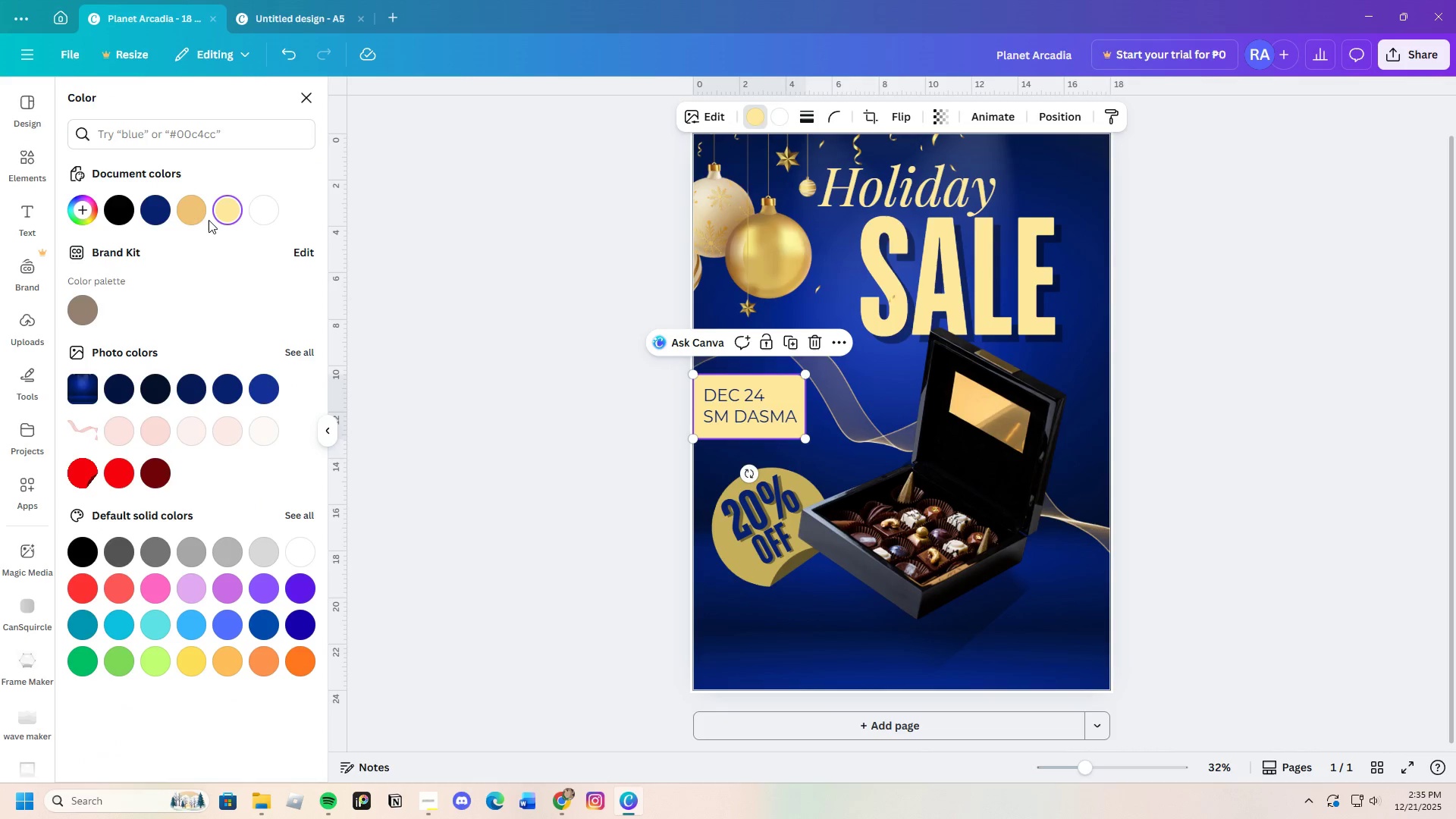 
left_click([199, 218])
 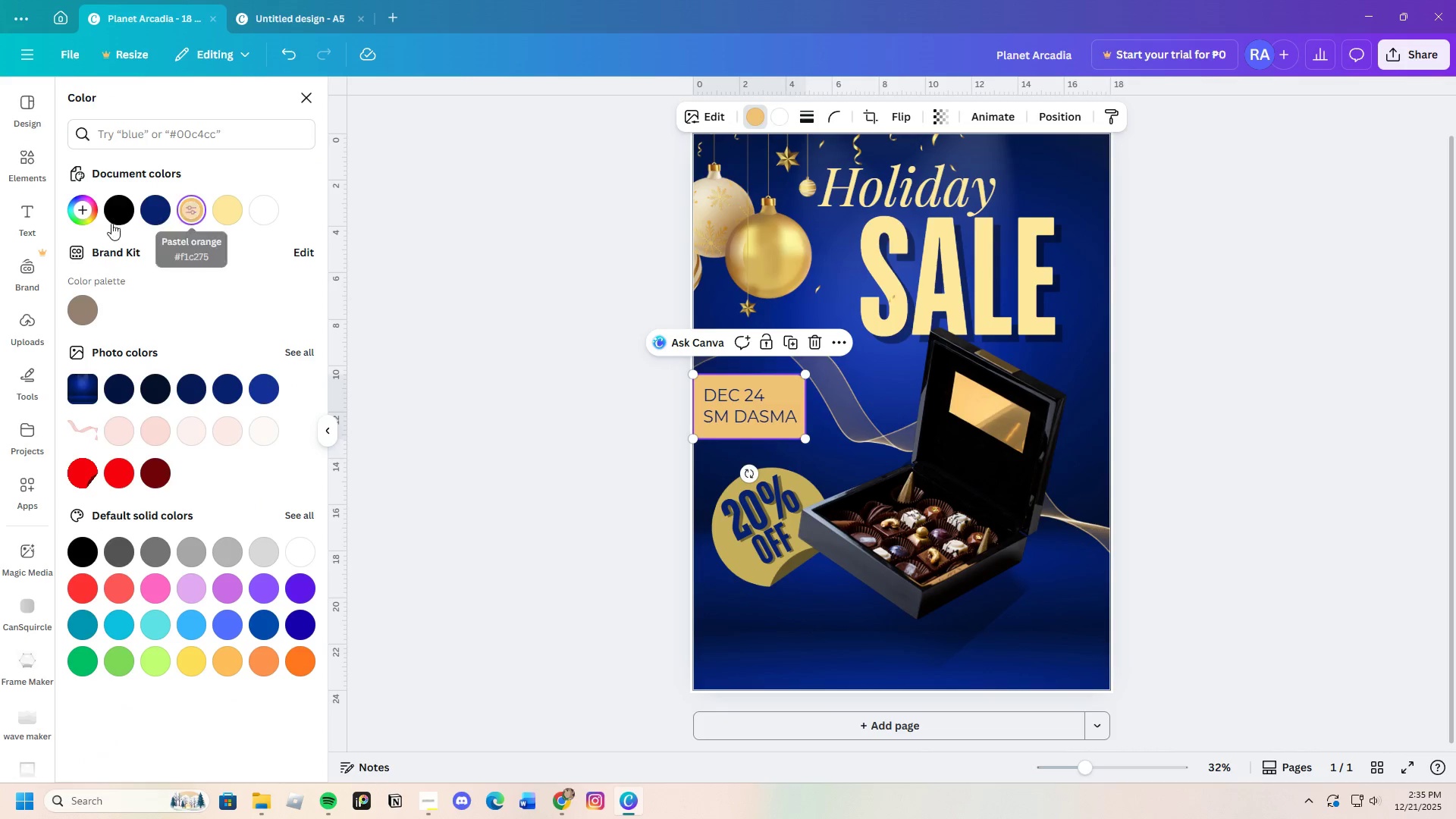 
left_click([86, 215])
 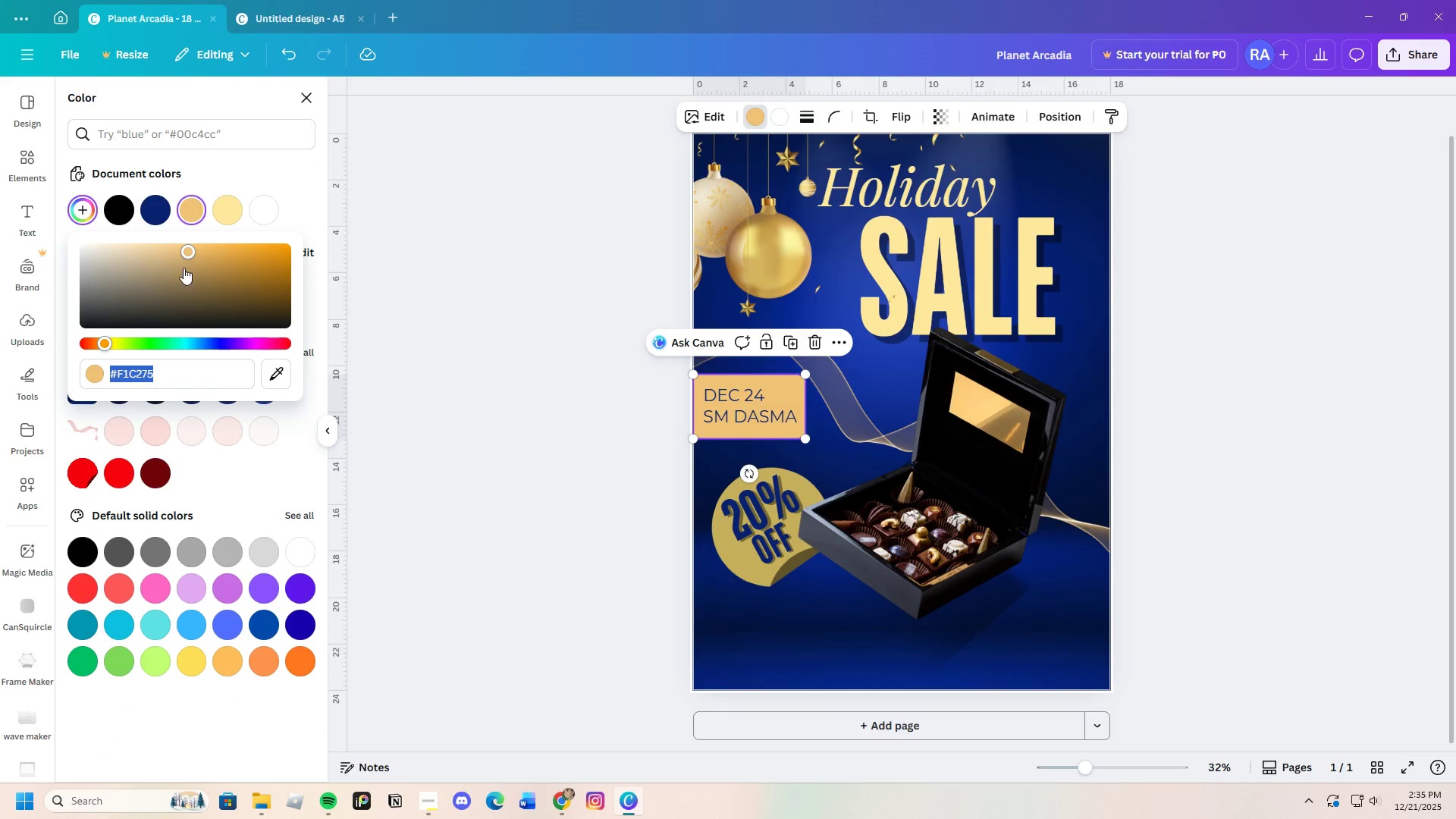 
left_click_drag(start_coordinate=[184, 260], to_coordinate=[88, 242])
 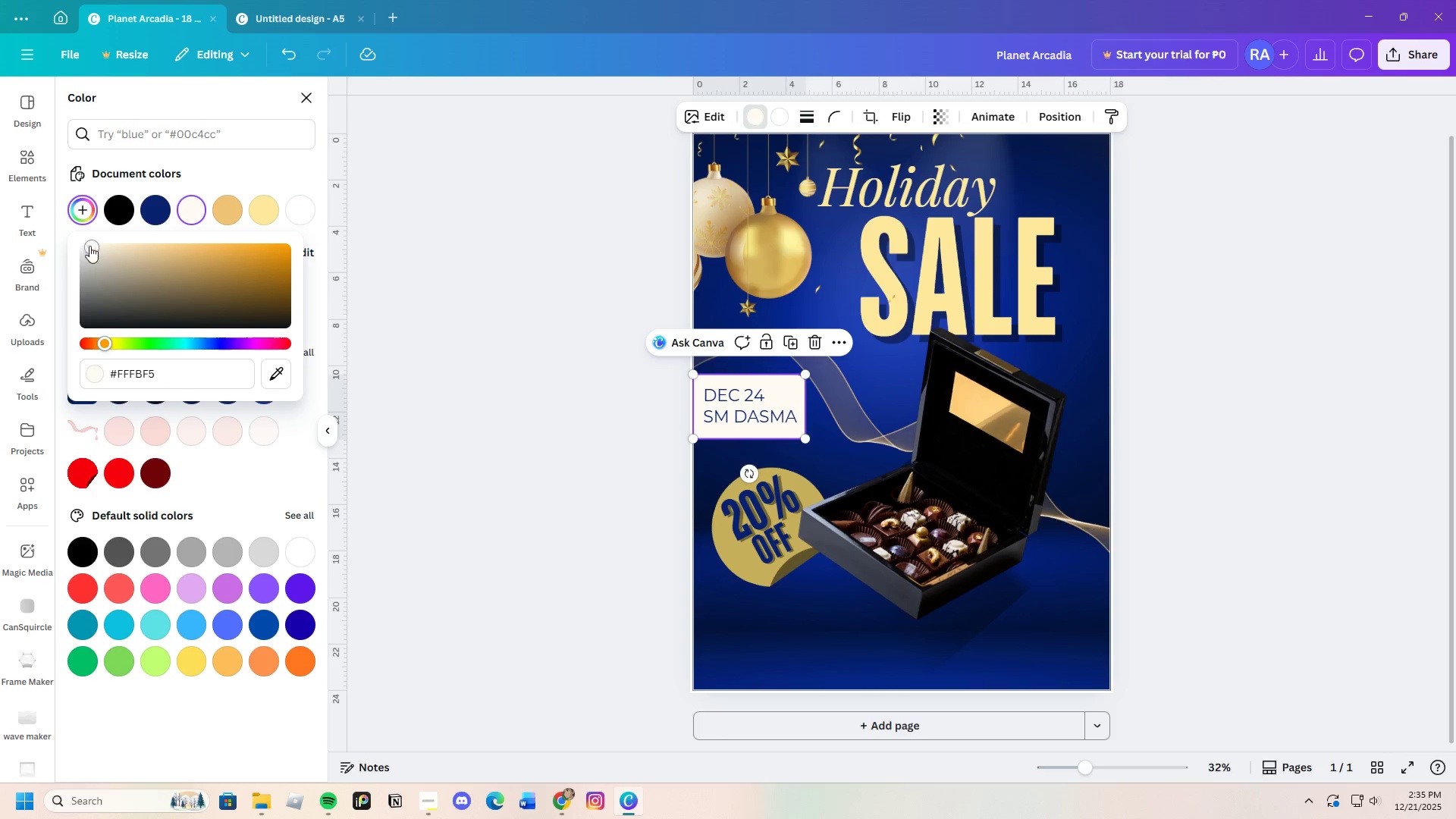 
left_click_drag(start_coordinate=[93, 249], to_coordinate=[127, 259])
 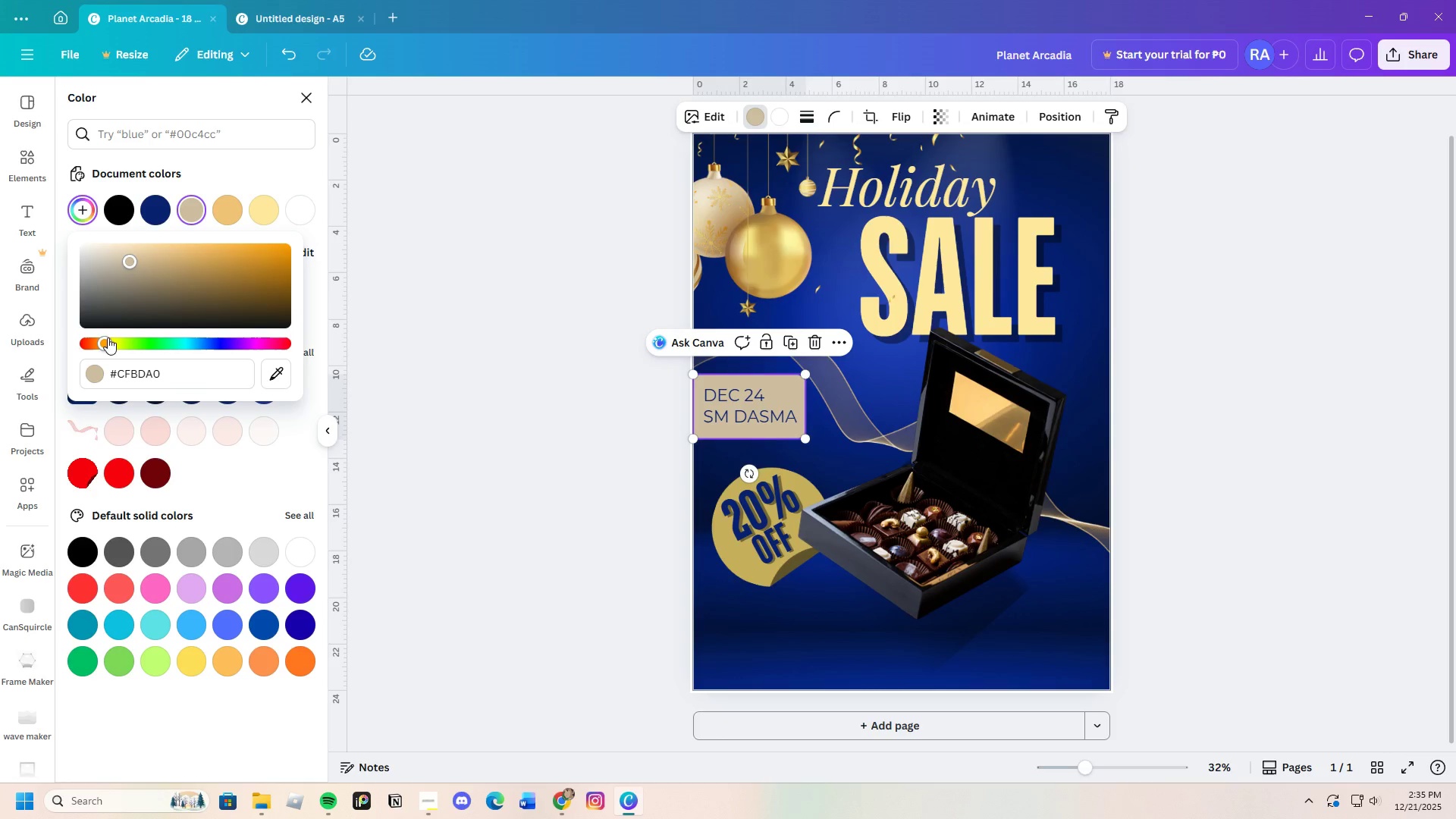 
left_click_drag(start_coordinate=[108, 337], to_coordinate=[118, 343])
 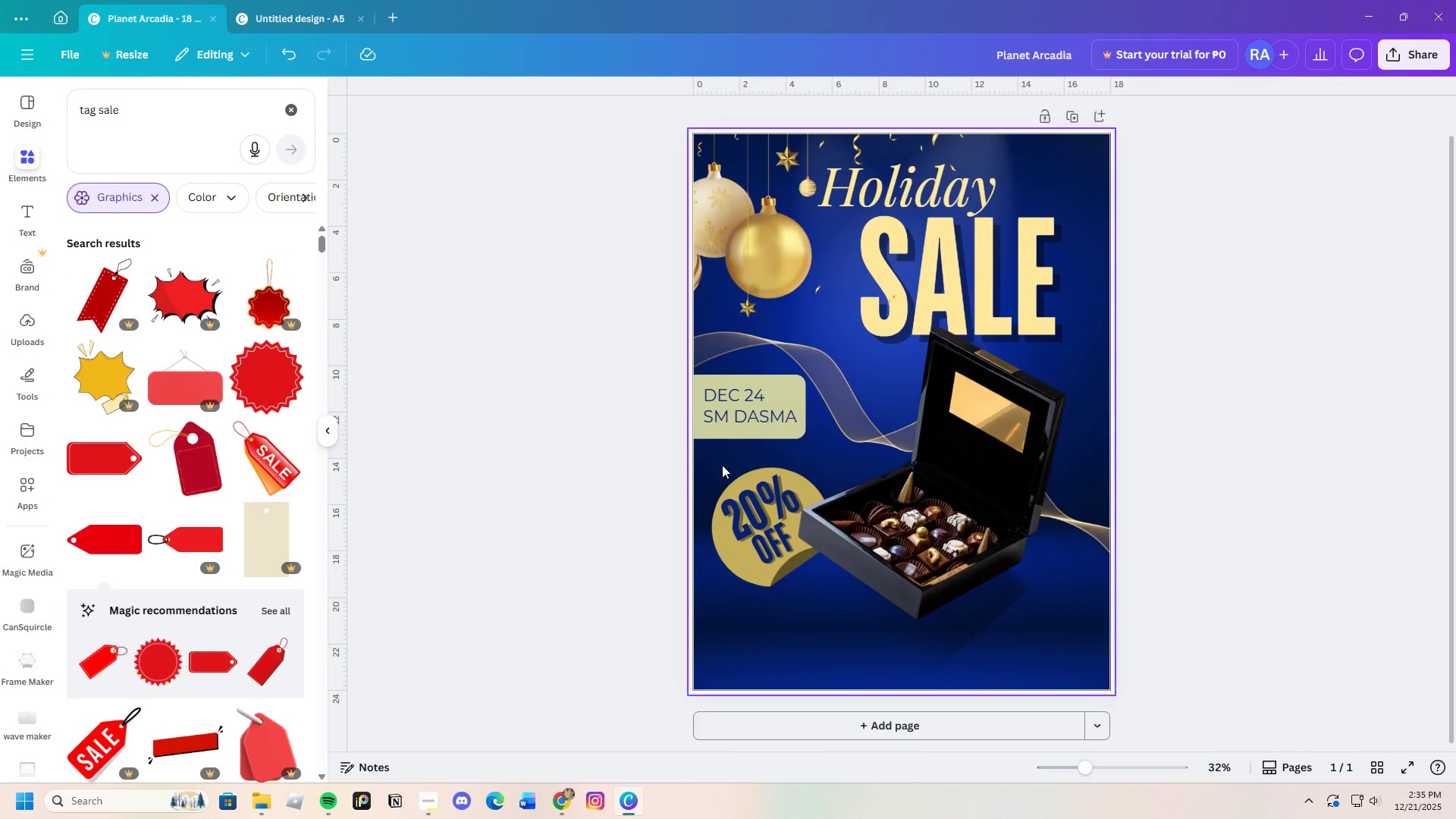 
left_click([749, 419])
 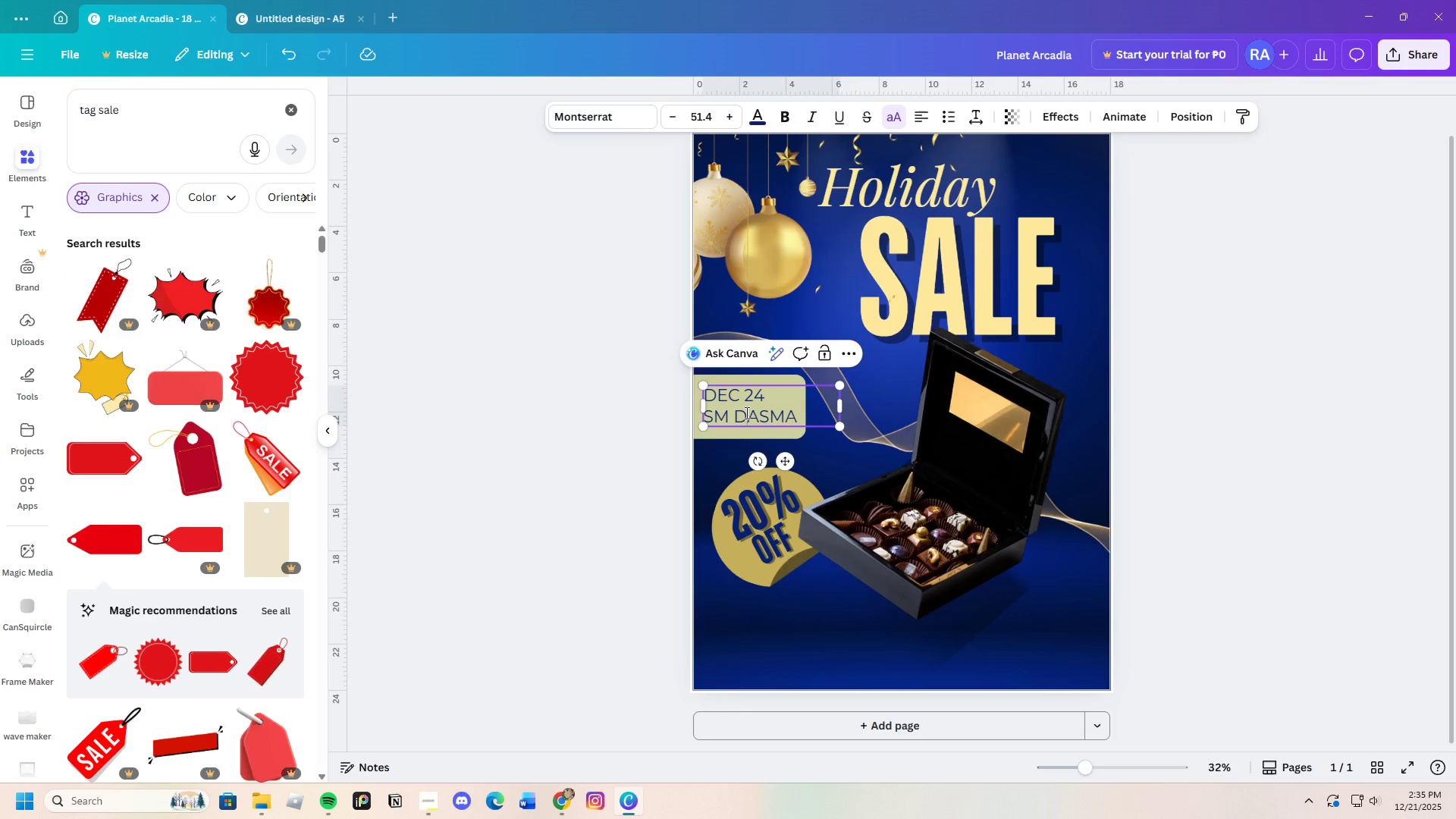 
left_click_drag(start_coordinate=[745, 413], to_coordinate=[739, 413])
 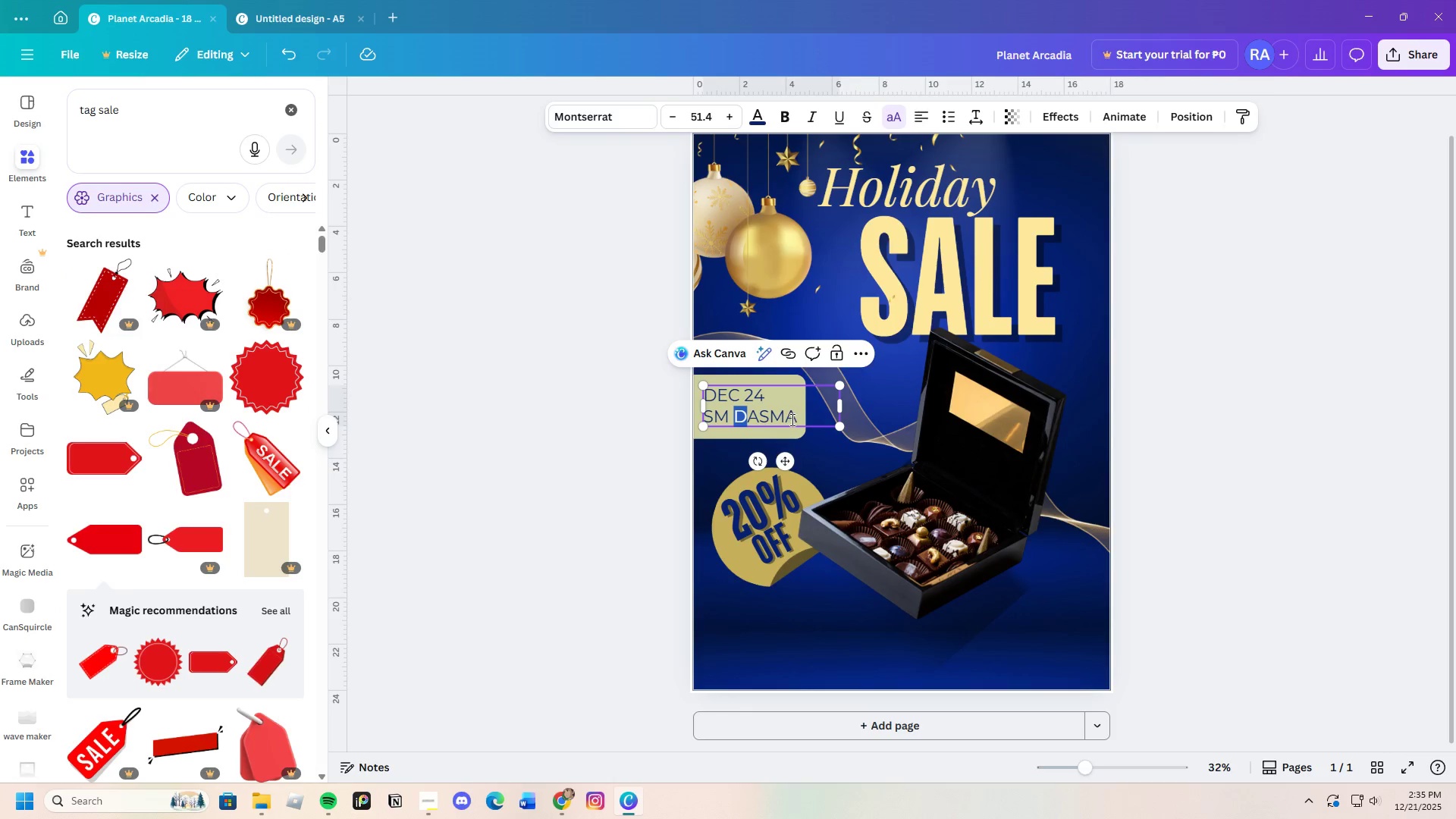 
left_click([794, 419])
 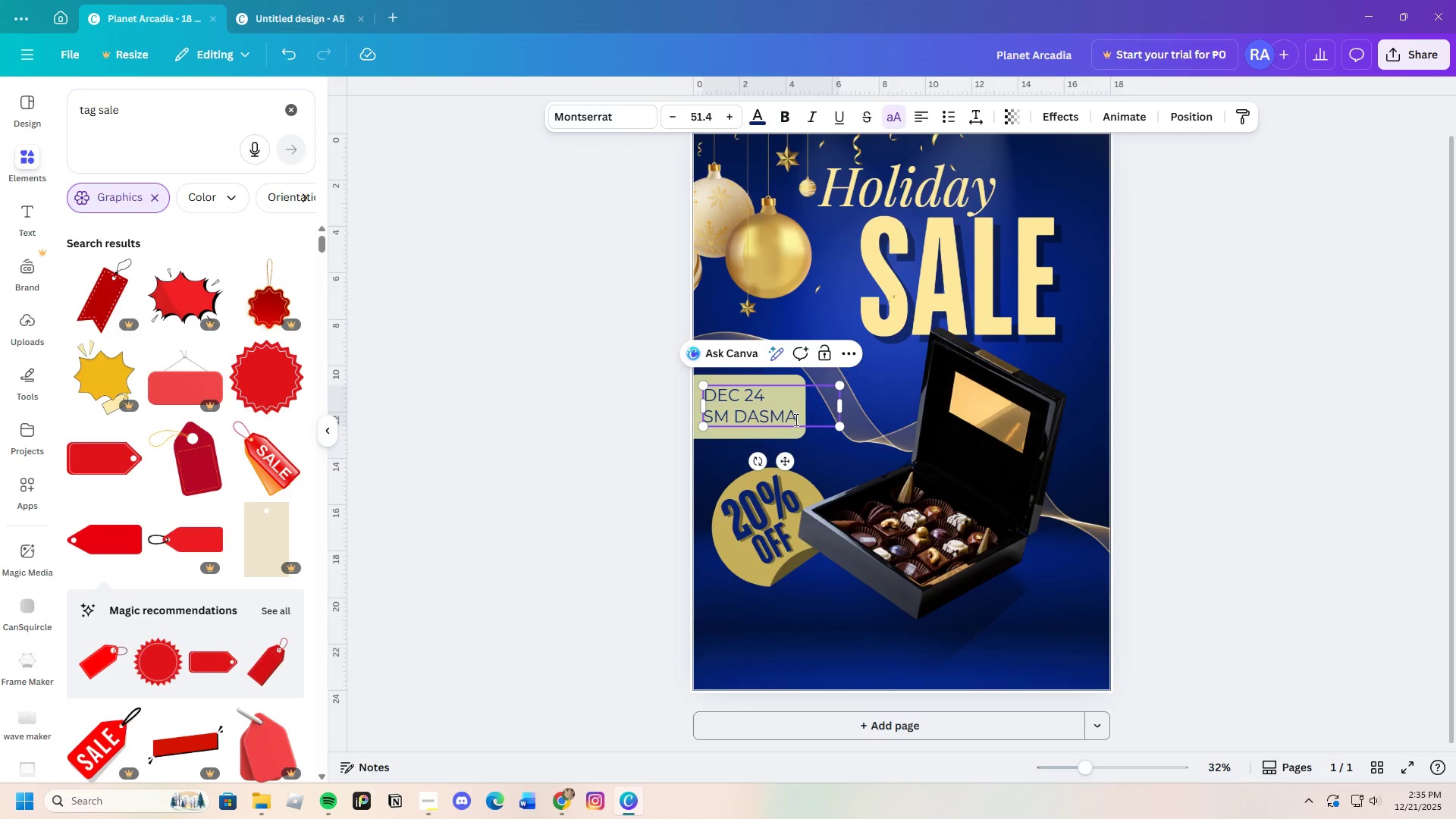 
left_click_drag(start_coordinate=[795, 419], to_coordinate=[701, 393])
 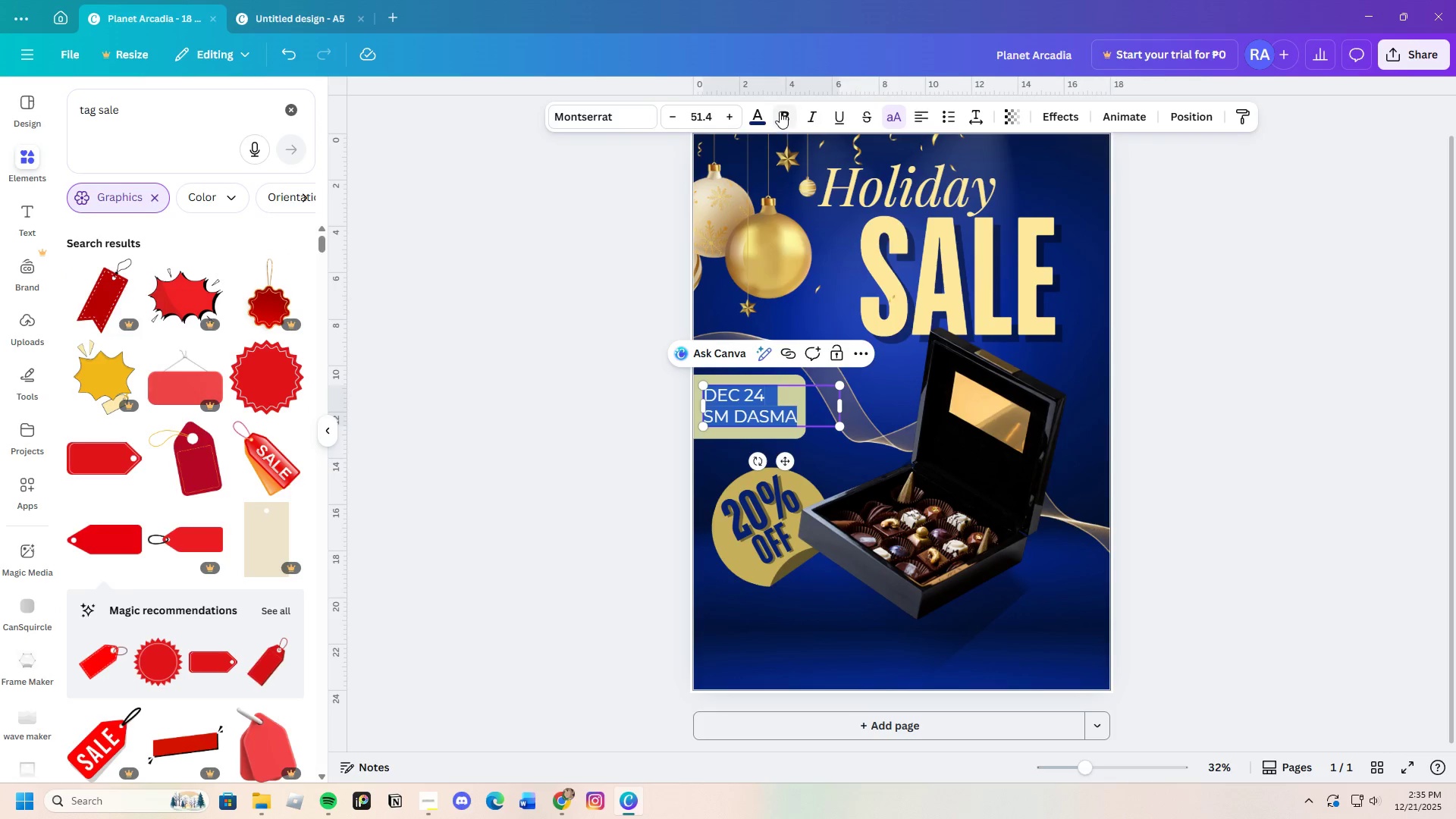 
left_click([780, 111])
 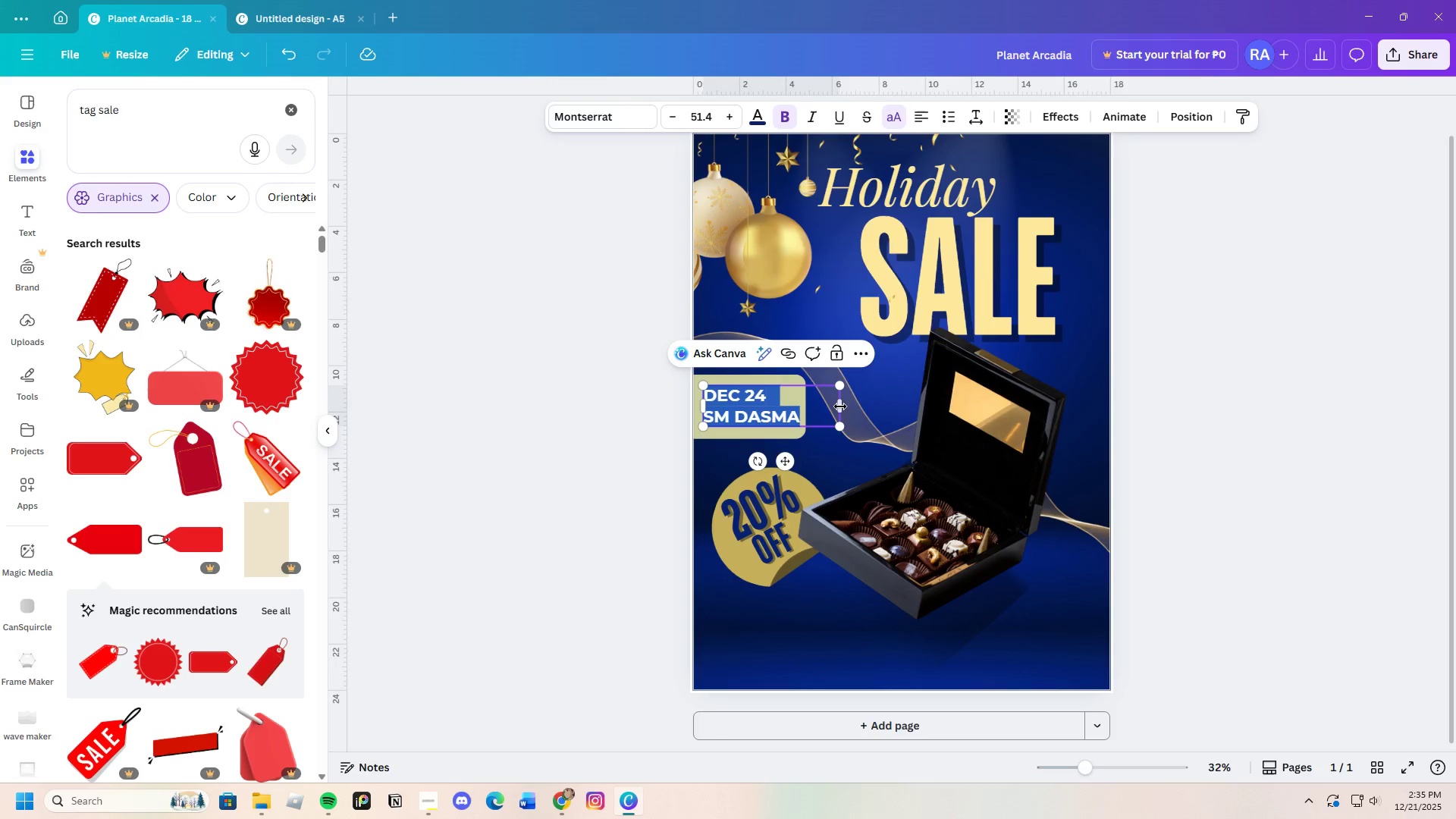 
left_click_drag(start_coordinate=[840, 406], to_coordinate=[802, 403])
 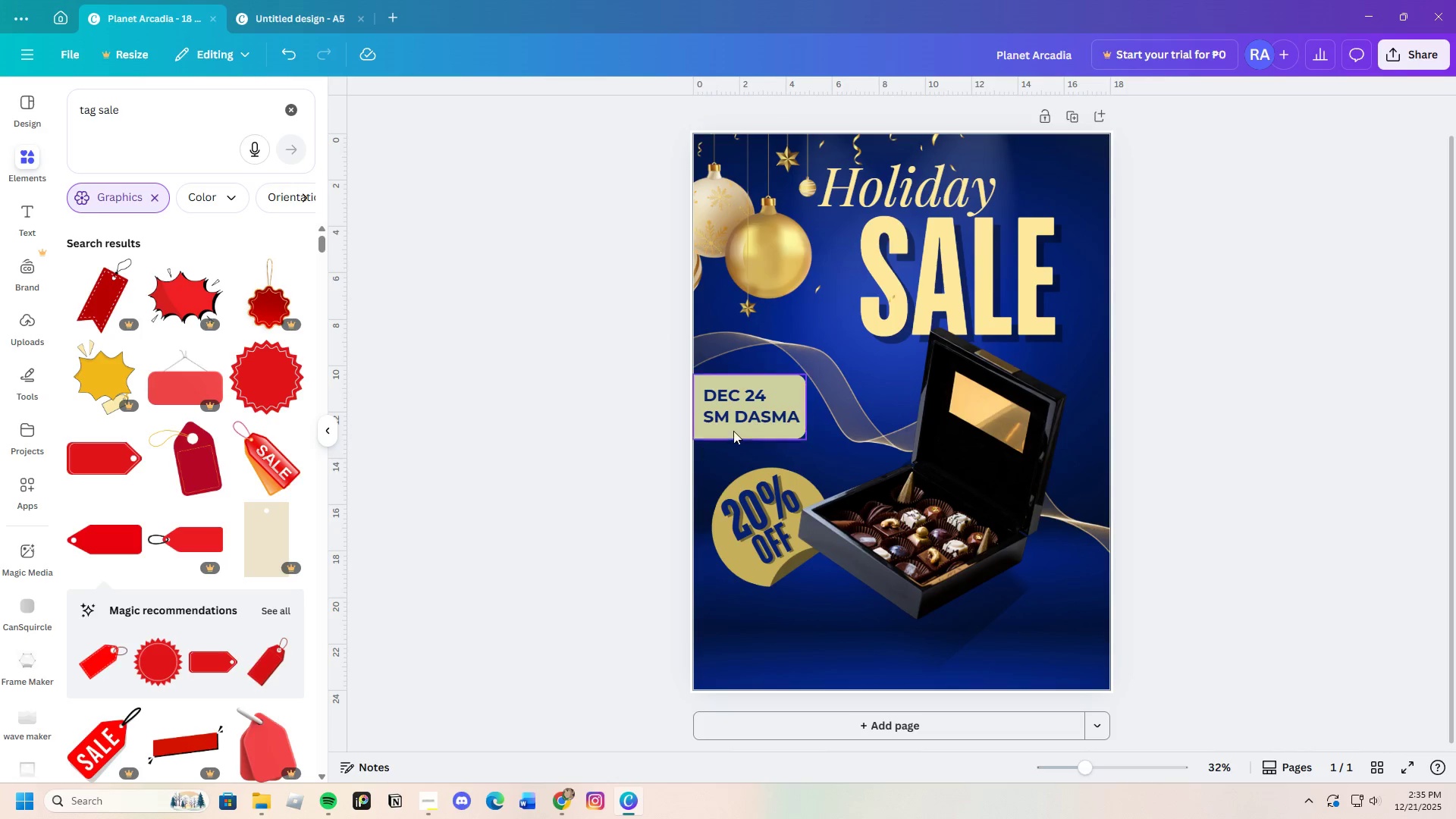 
left_click([744, 406])
 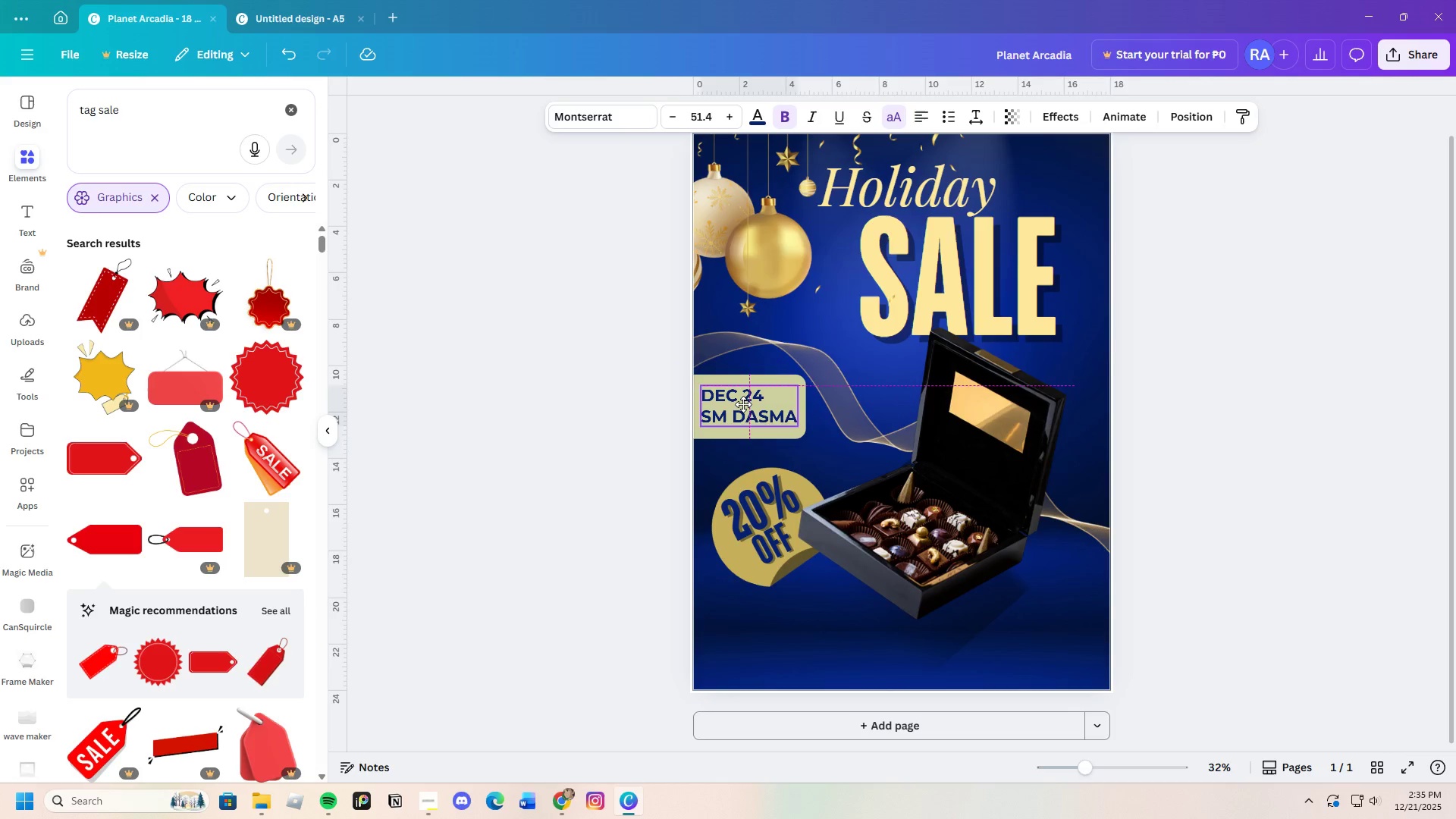 
left_click([625, 424])
 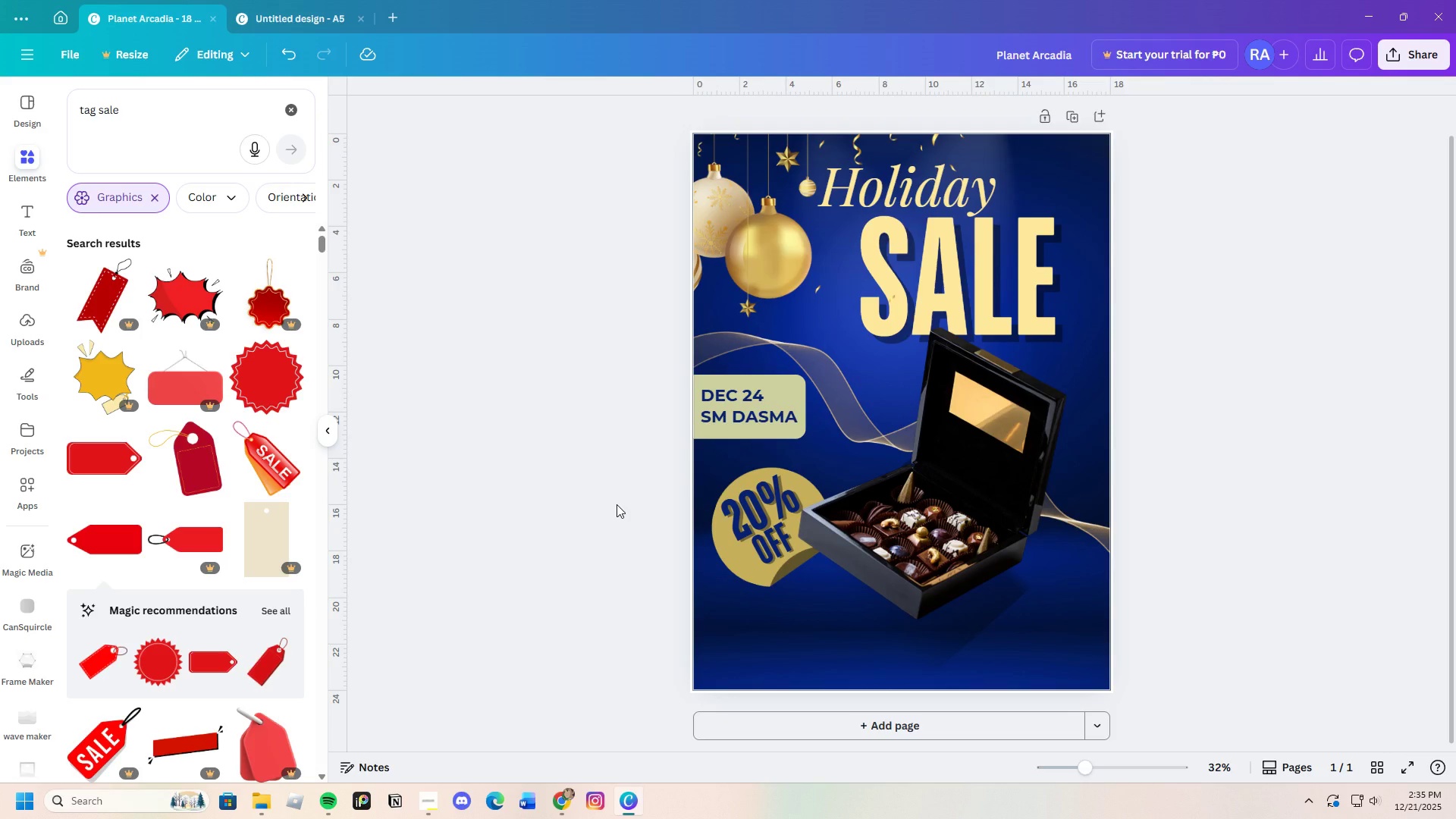 
wait(9.69)
 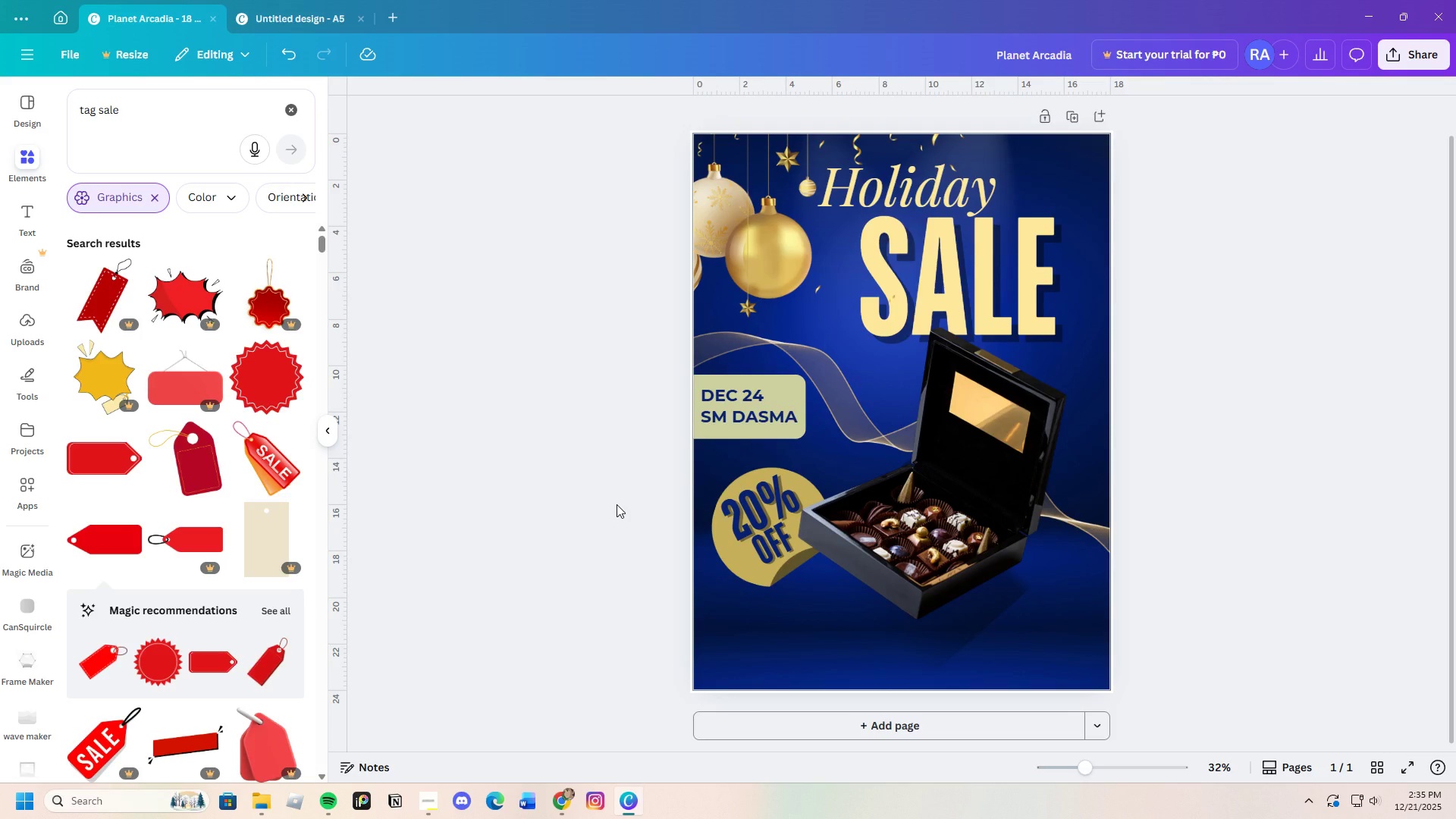 
left_click_drag(start_coordinate=[795, 379], to_coordinate=[795, 355])
 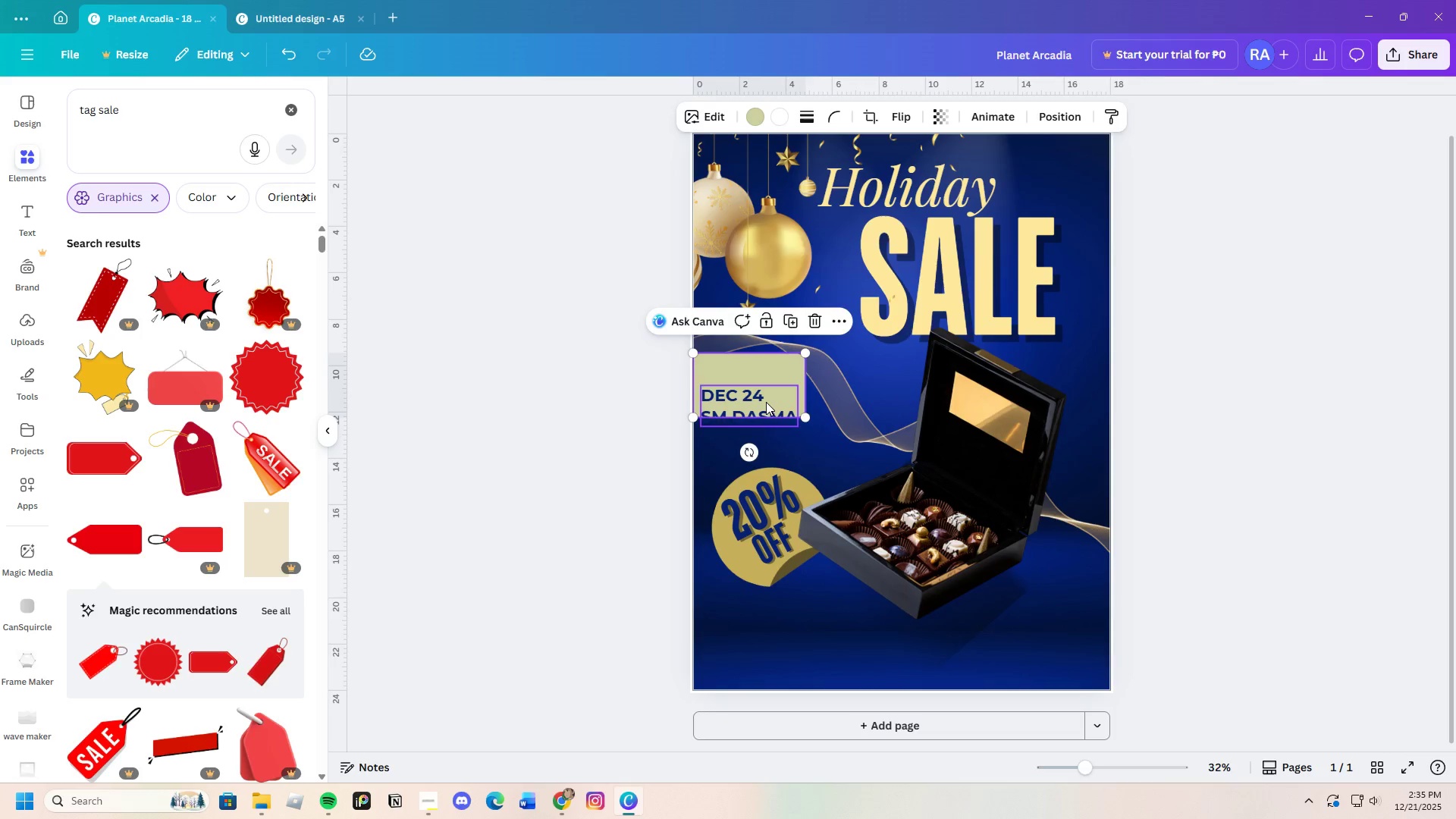 
left_click([766, 402])
 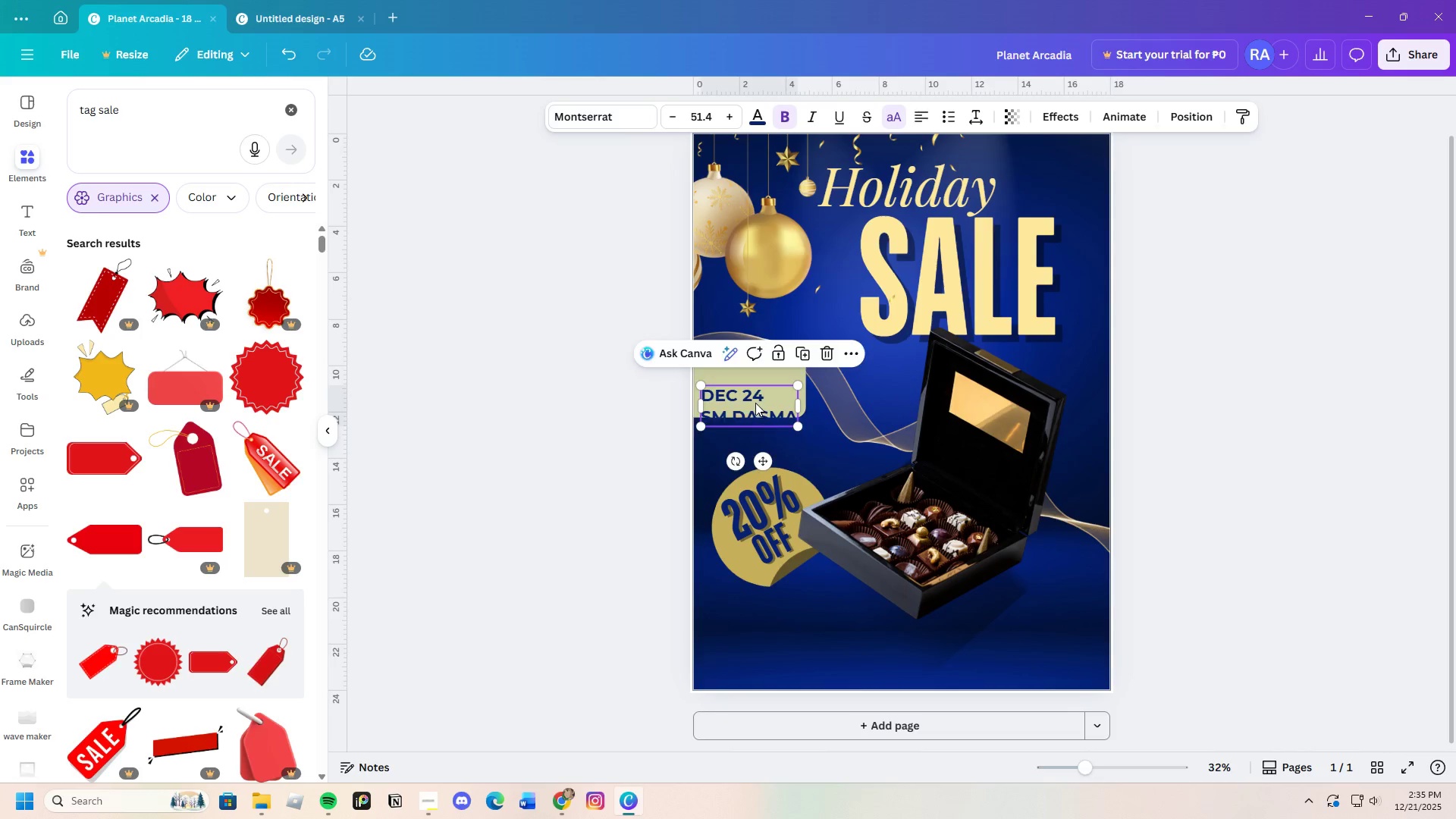 
left_click_drag(start_coordinate=[755, 403], to_coordinate=[755, 380])
 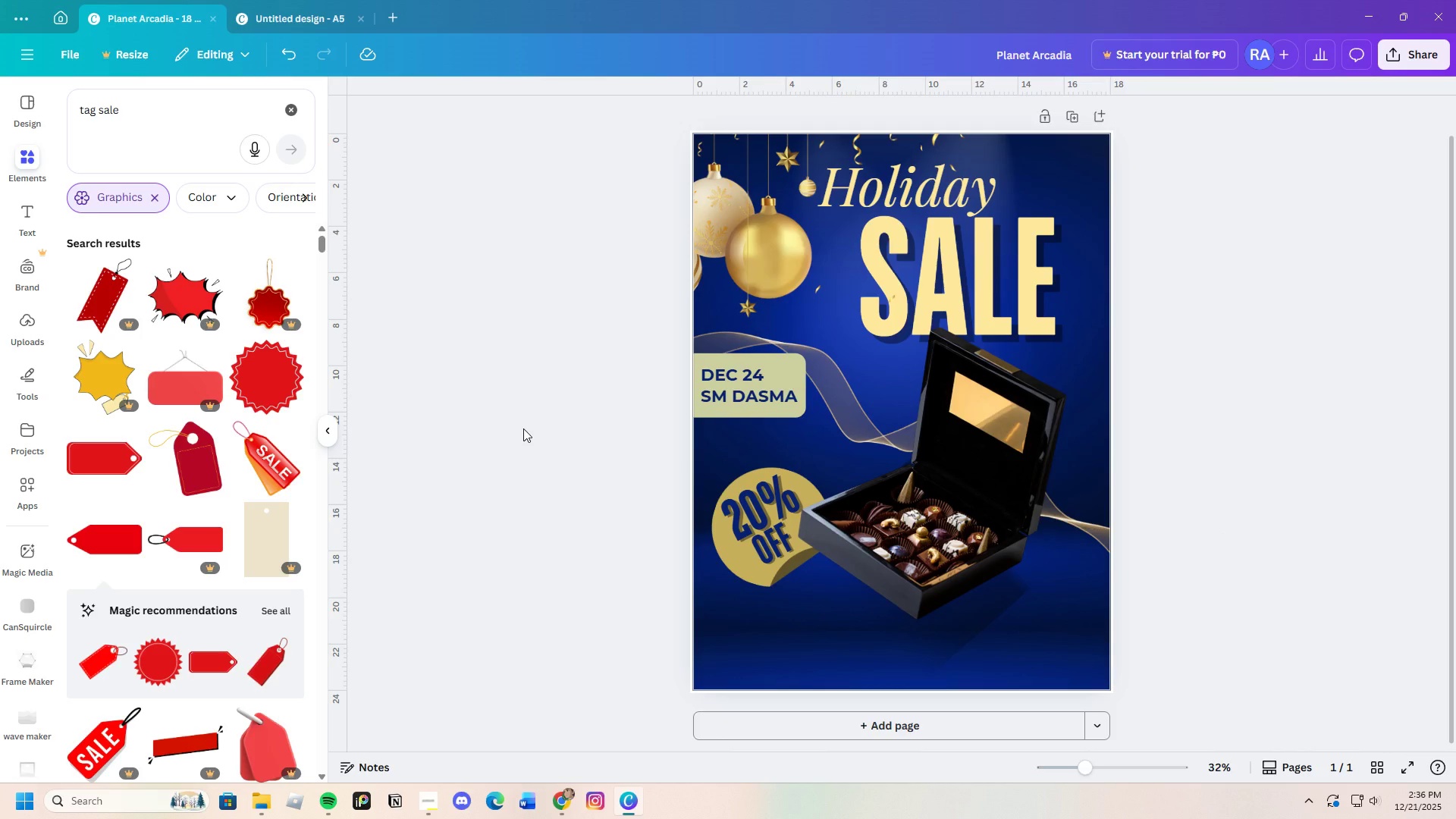 
wait(20.01)
 